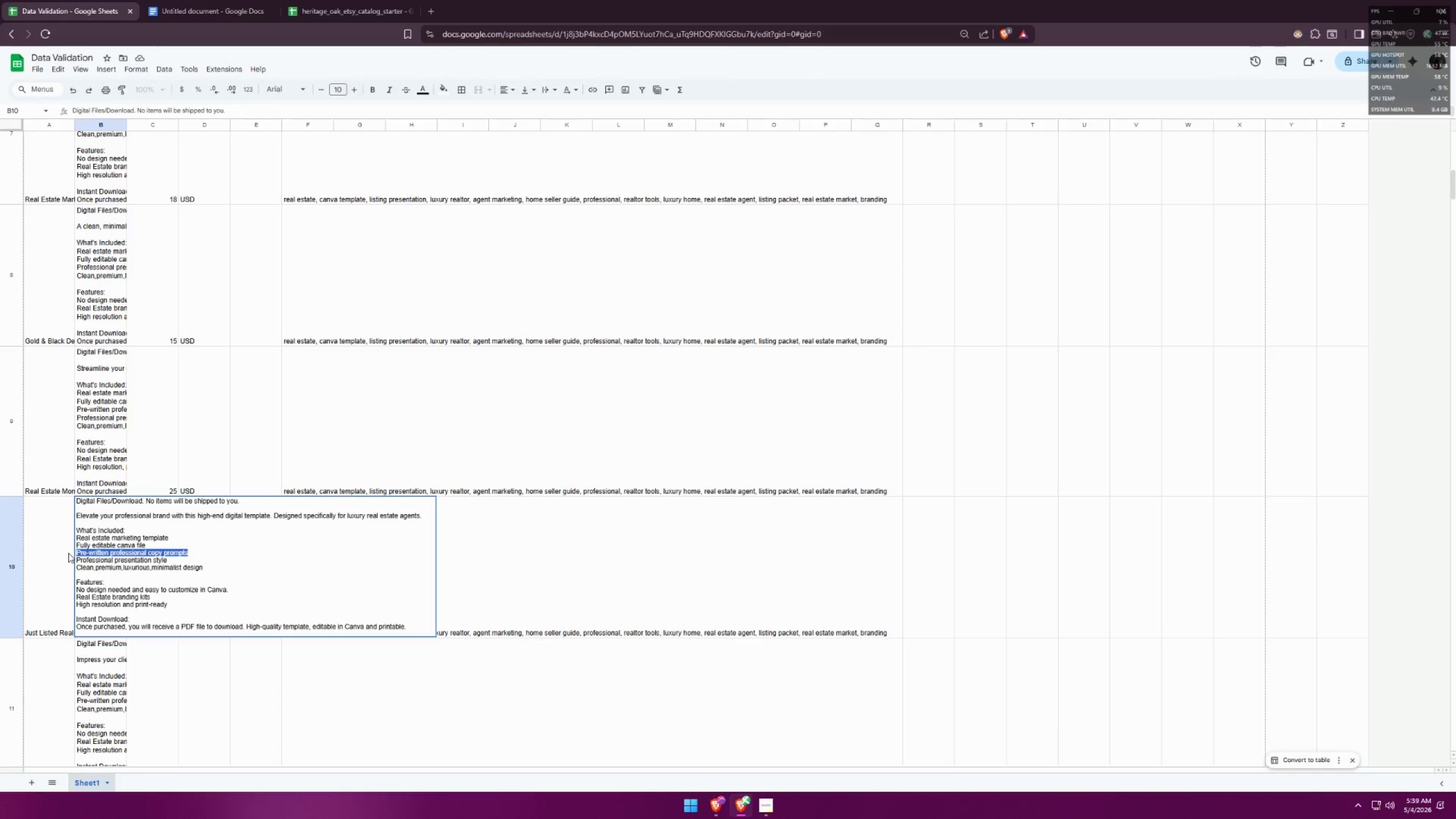 
key(Backspace)
 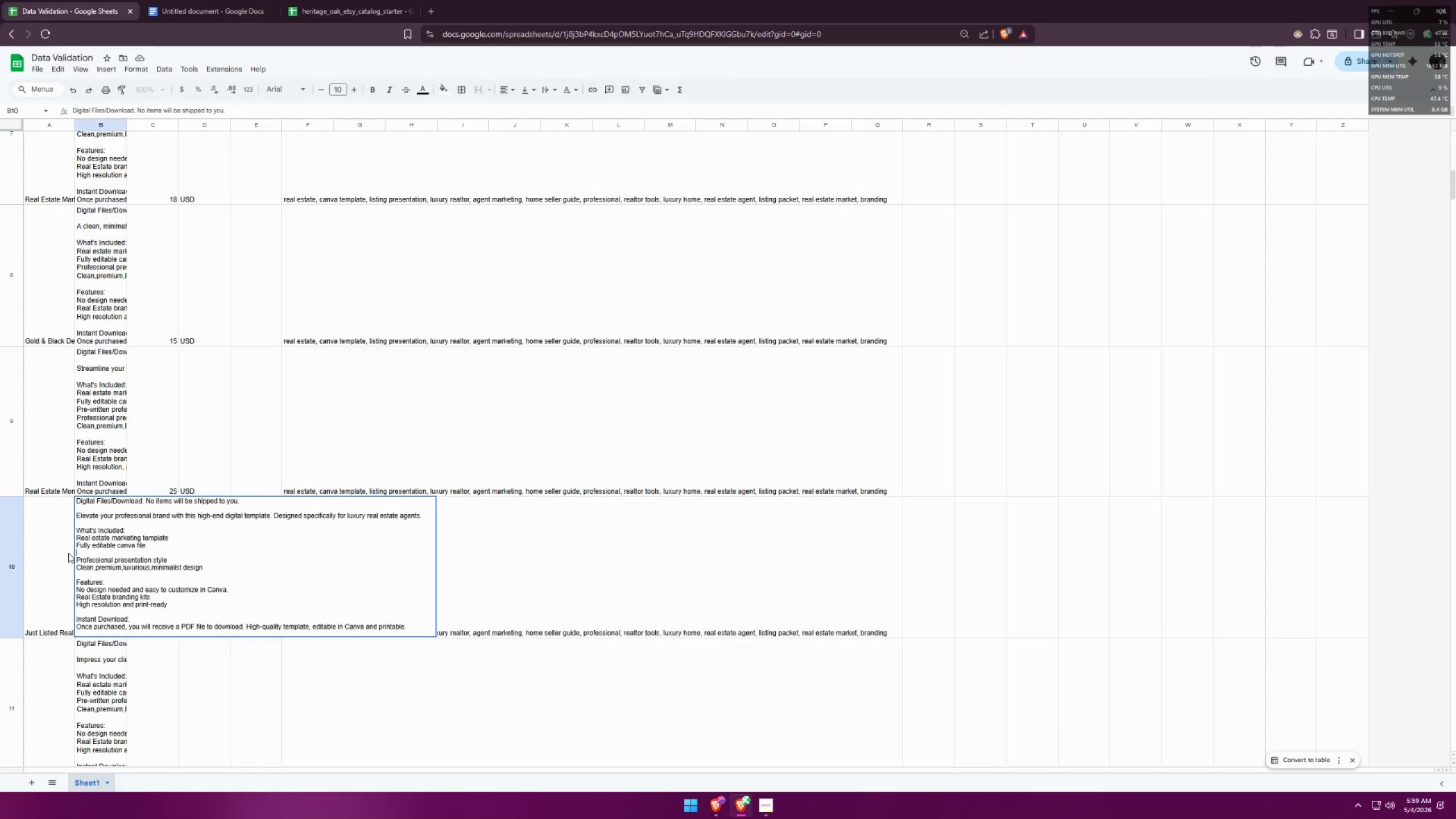 
key(Backspace)
 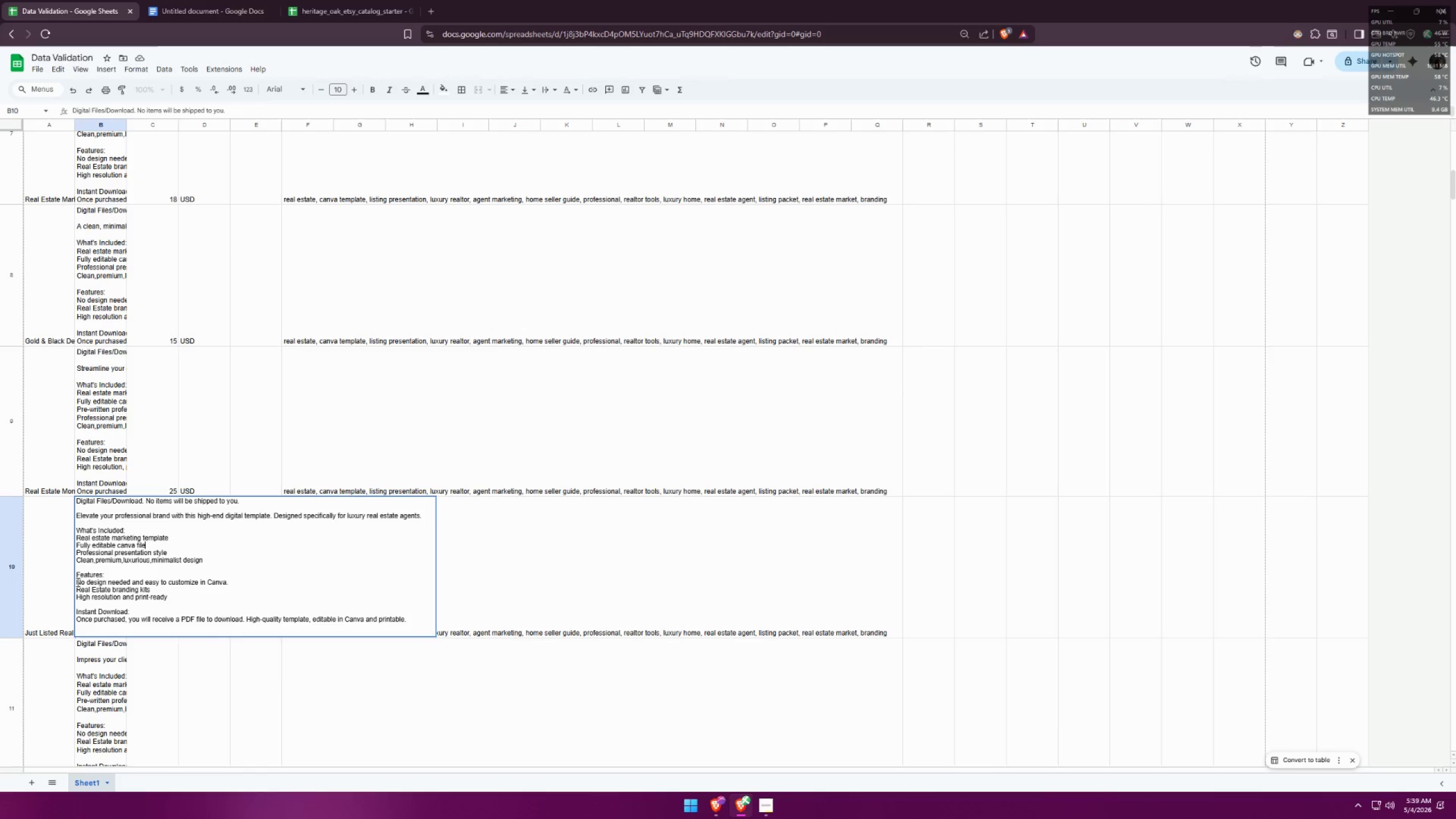 
left_click([62, 689])
 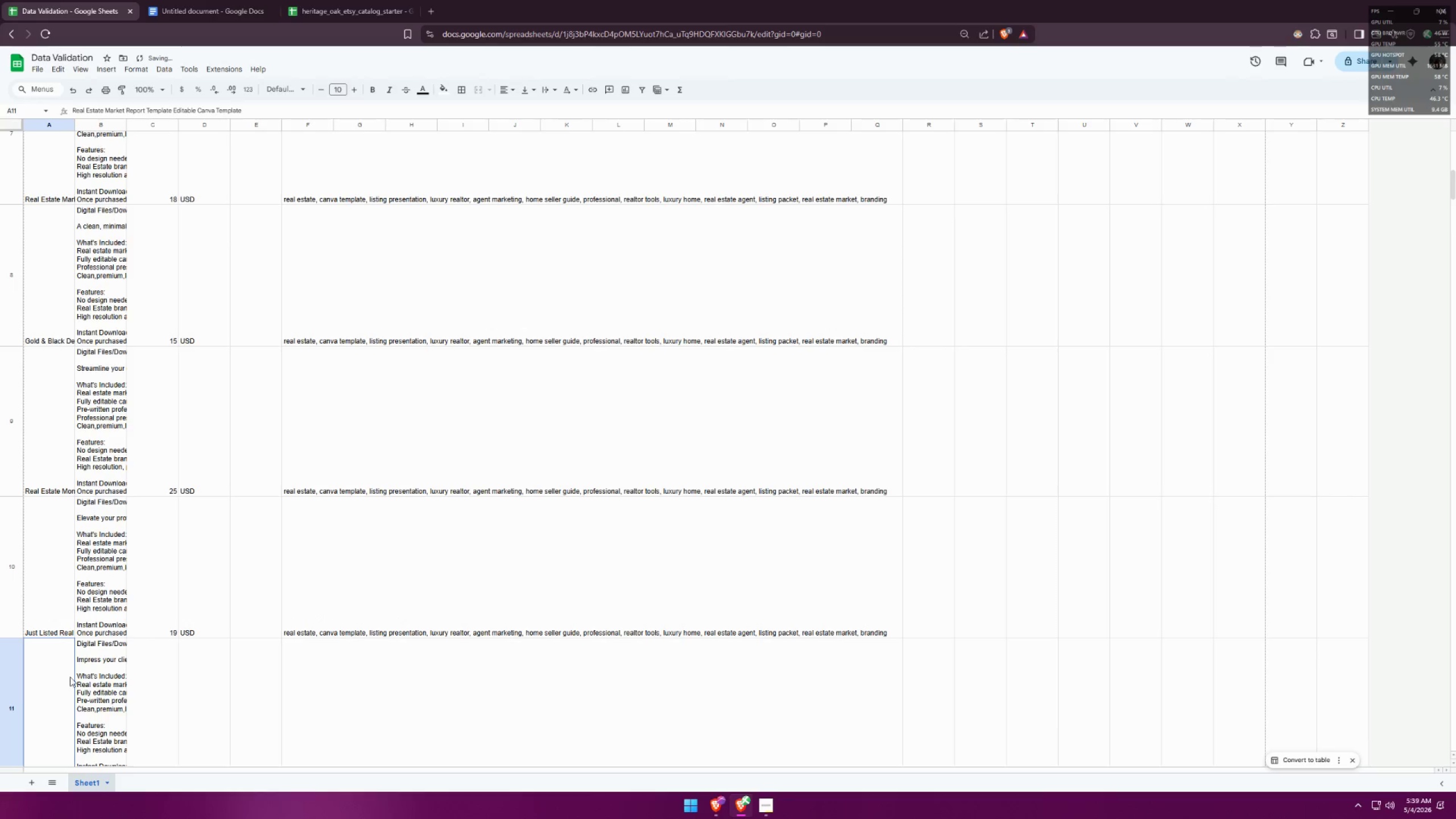 
scroll: coordinate [151, 597], scroll_direction: down, amount: 2.0
 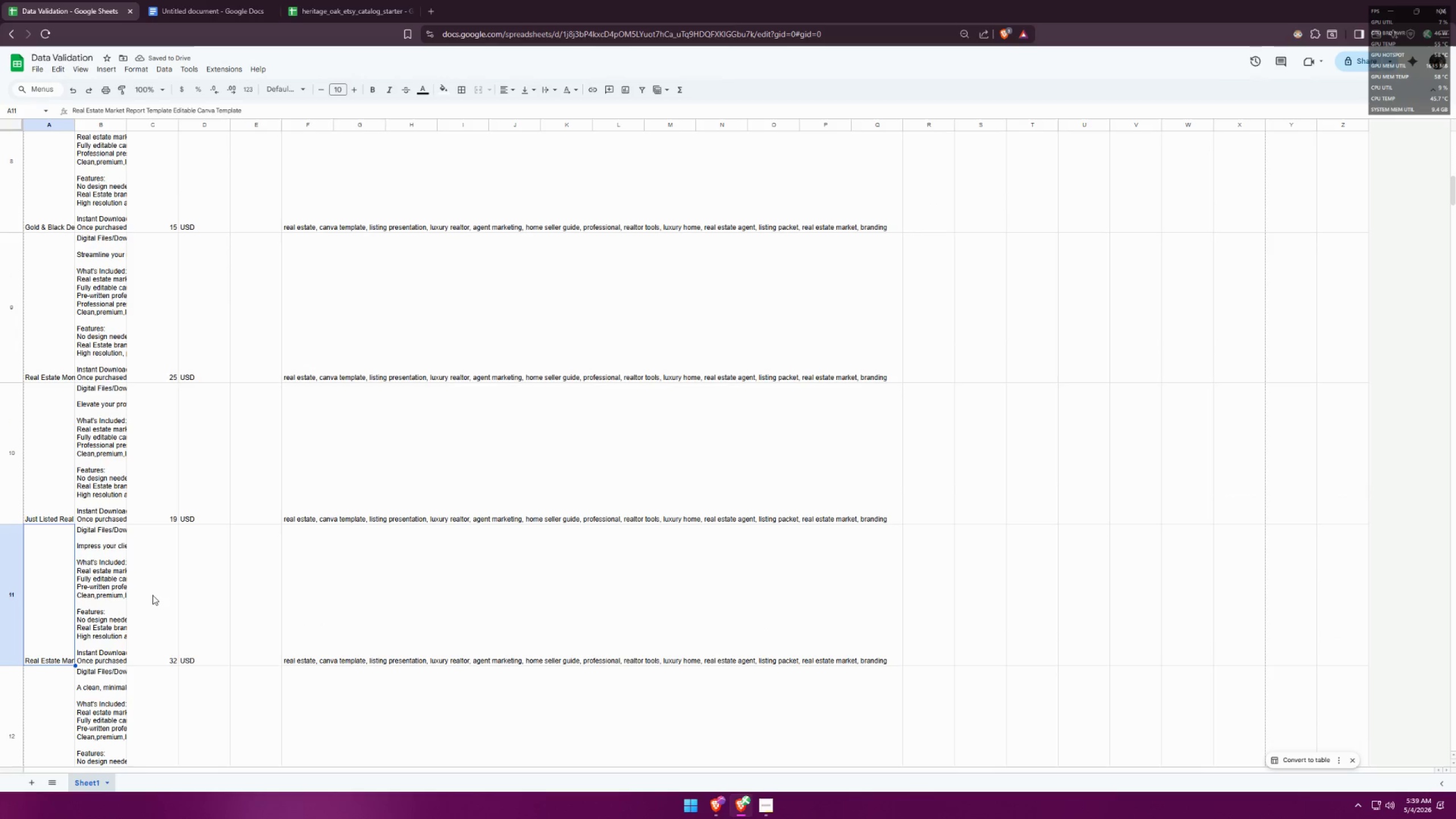 
double_click([116, 610])
 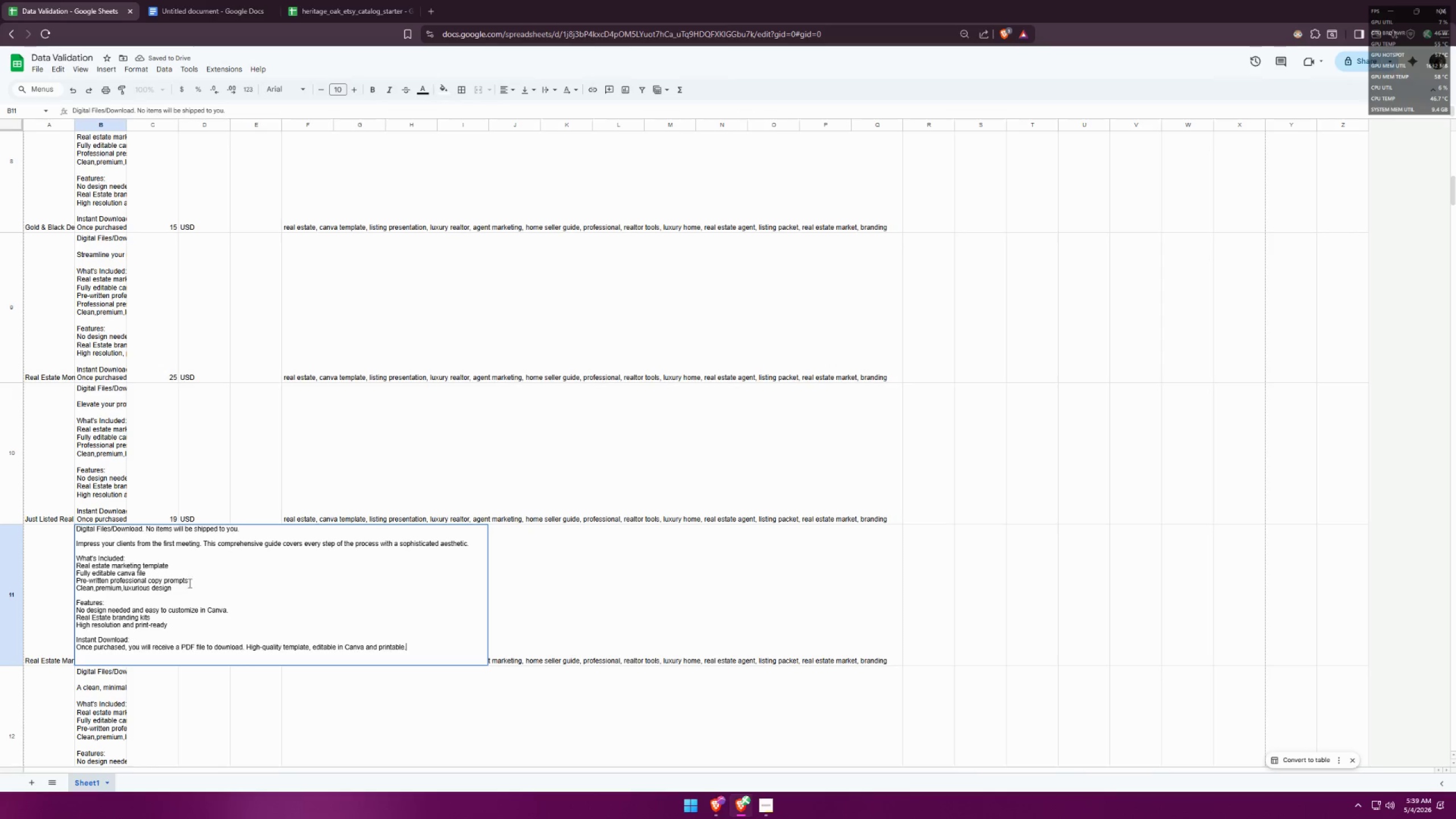 
left_click_drag(start_coordinate=[182, 587], to_coordinate=[59, 588])
 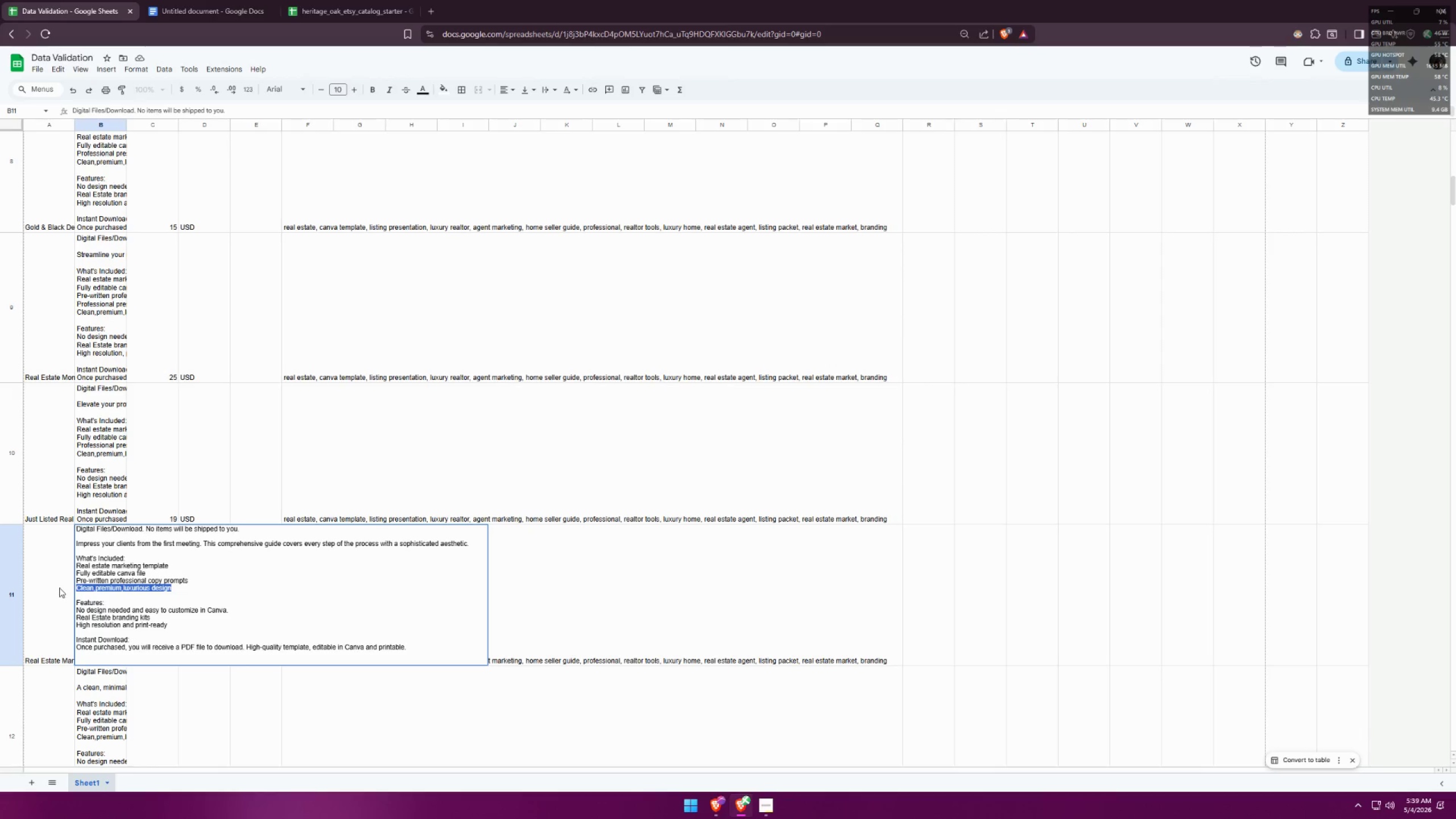 
key(Control+ControlLeft)
 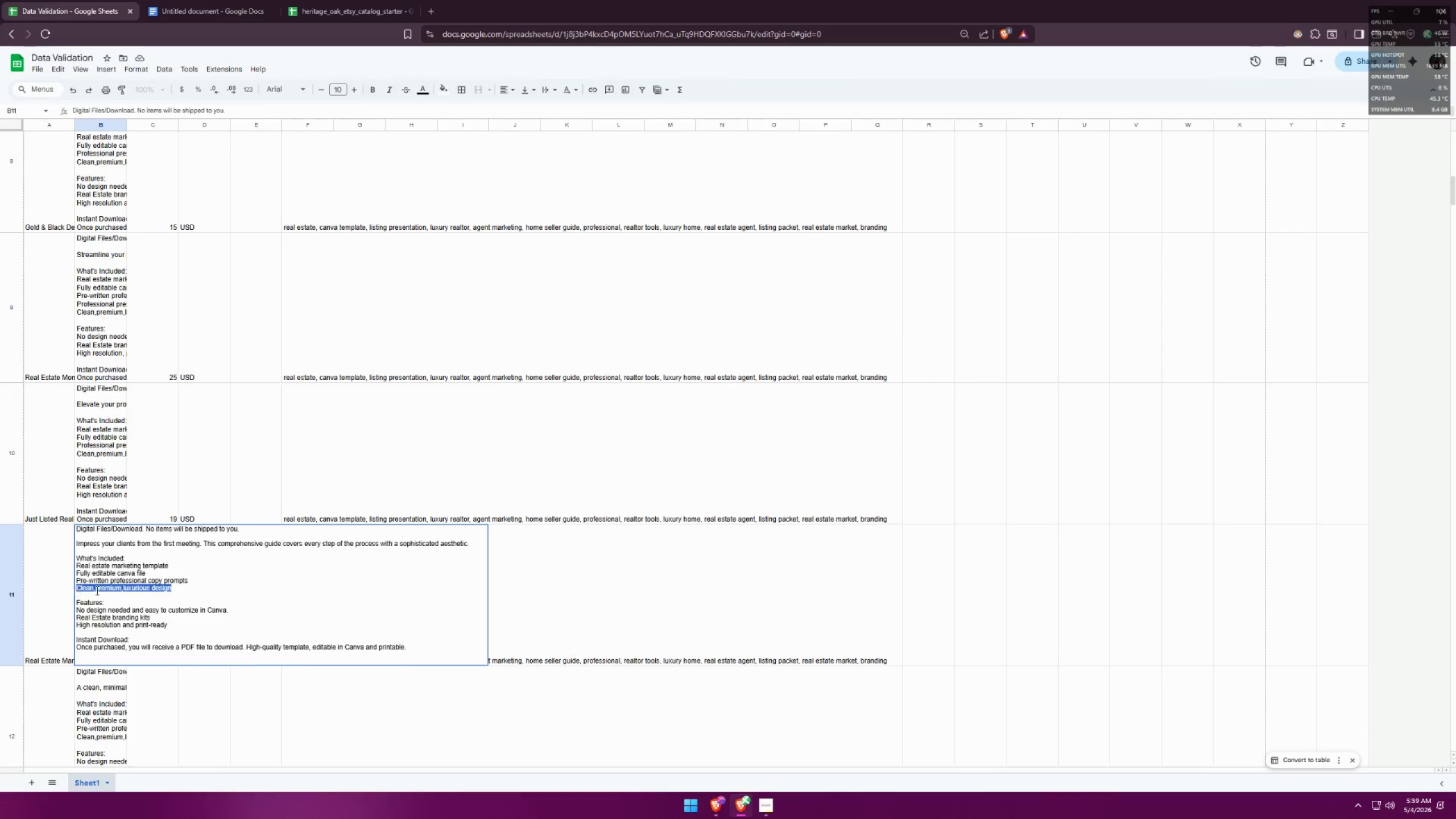 
key(Control+V)
 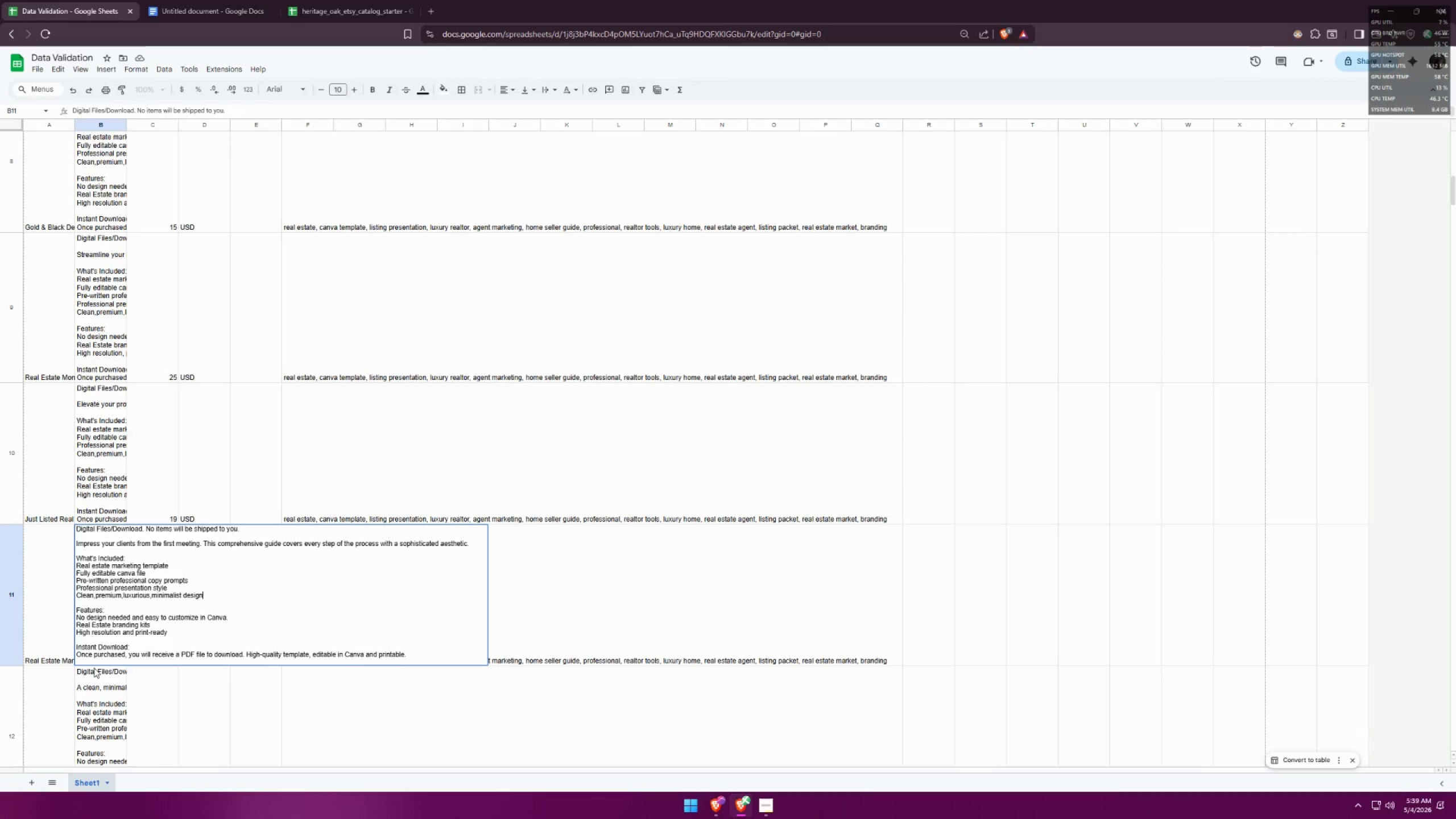 
left_click([63, 689])
 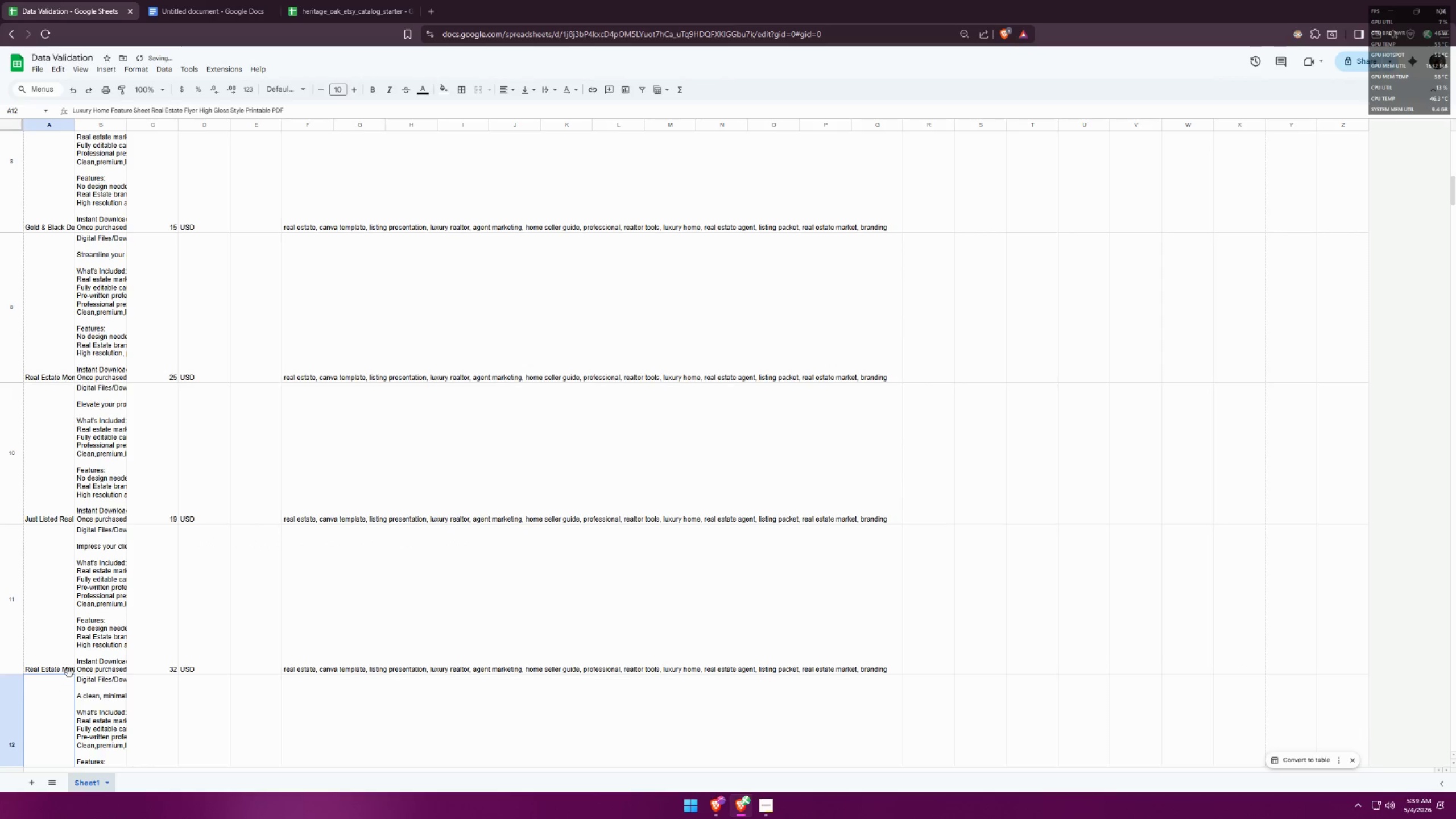 
left_click([92, 623])
 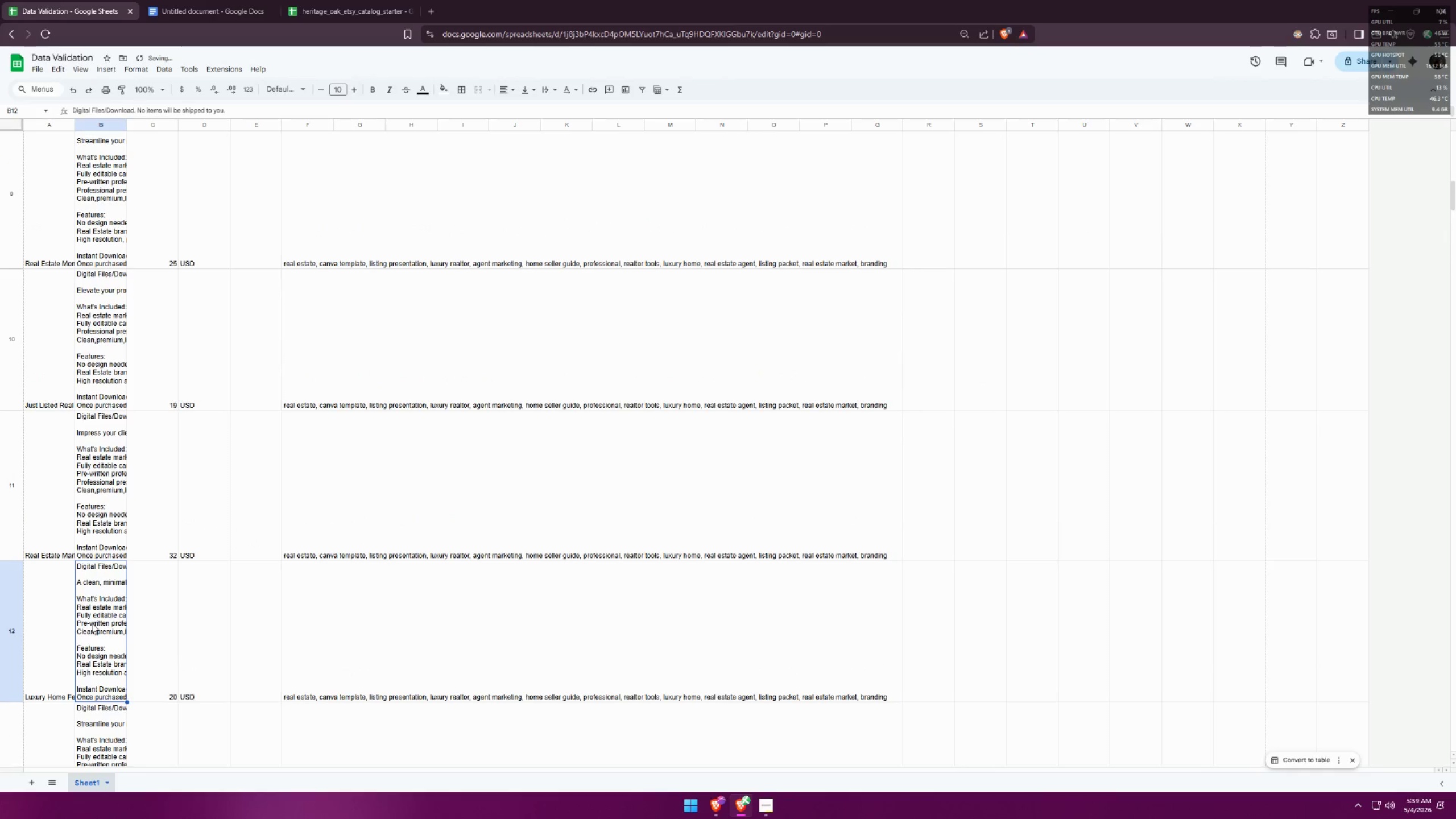 
scroll: coordinate [96, 618], scroll_direction: down, amount: 2.0
 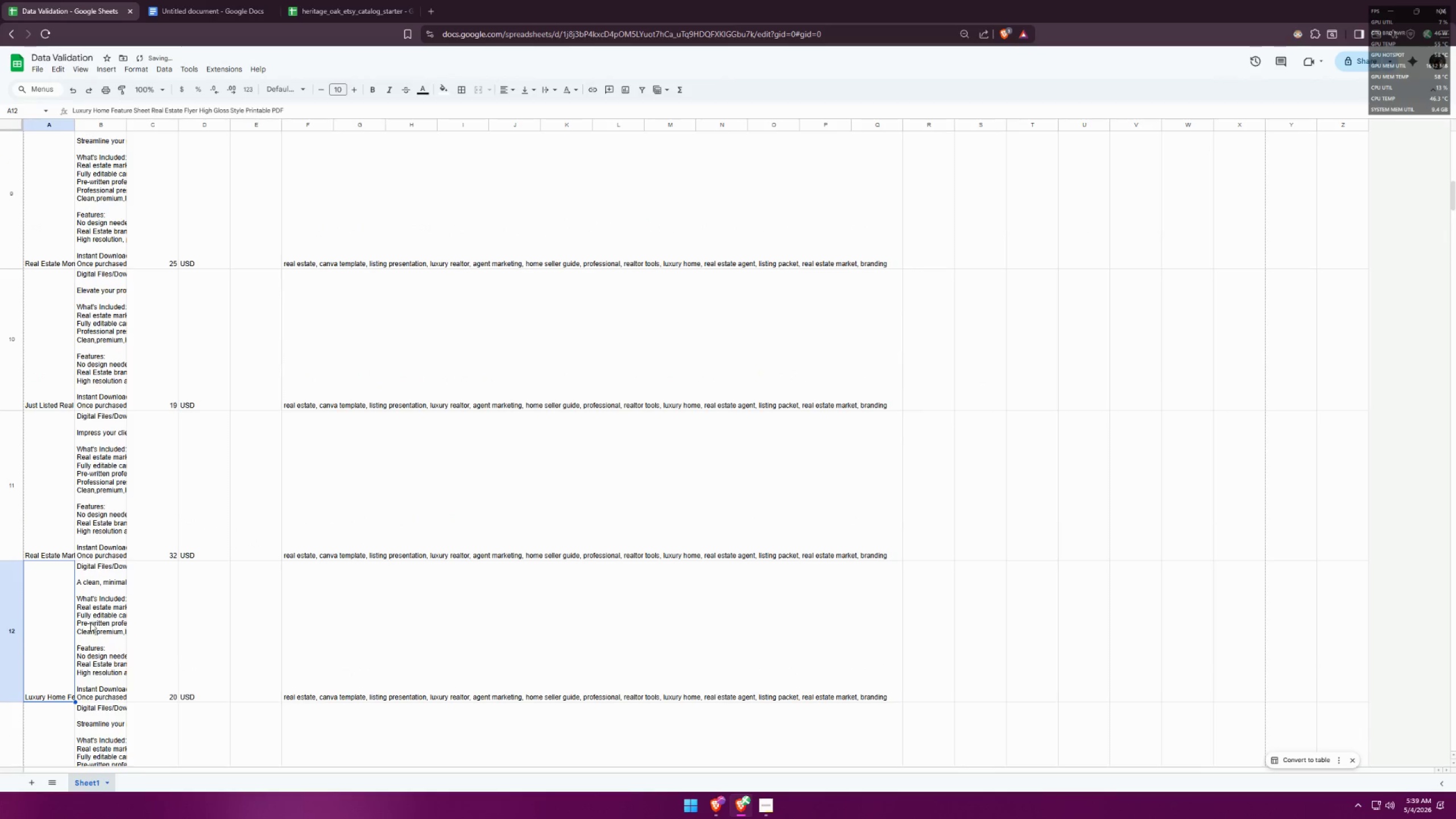 
double_click([92, 623])
 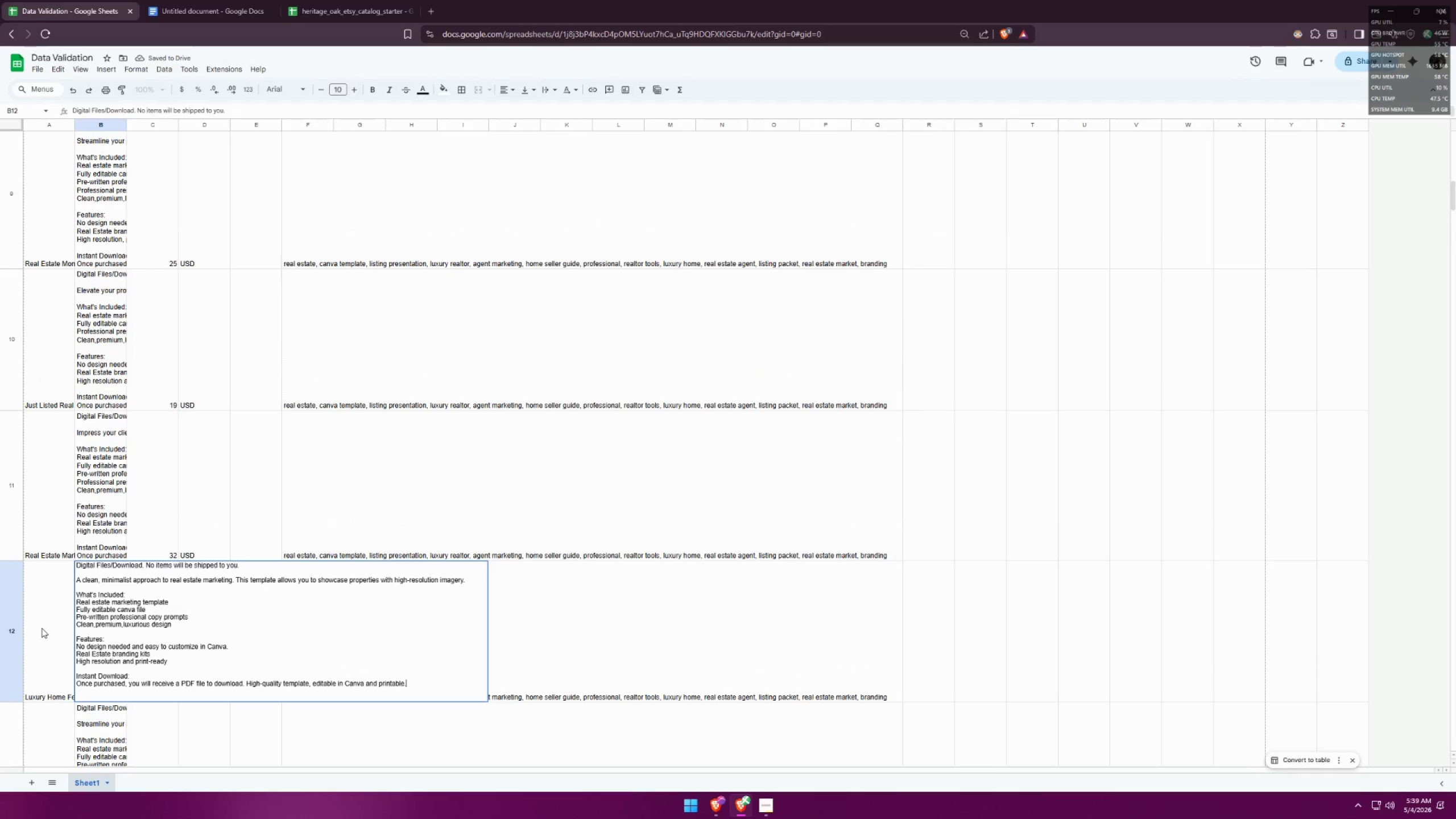 
left_click([42, 628])
 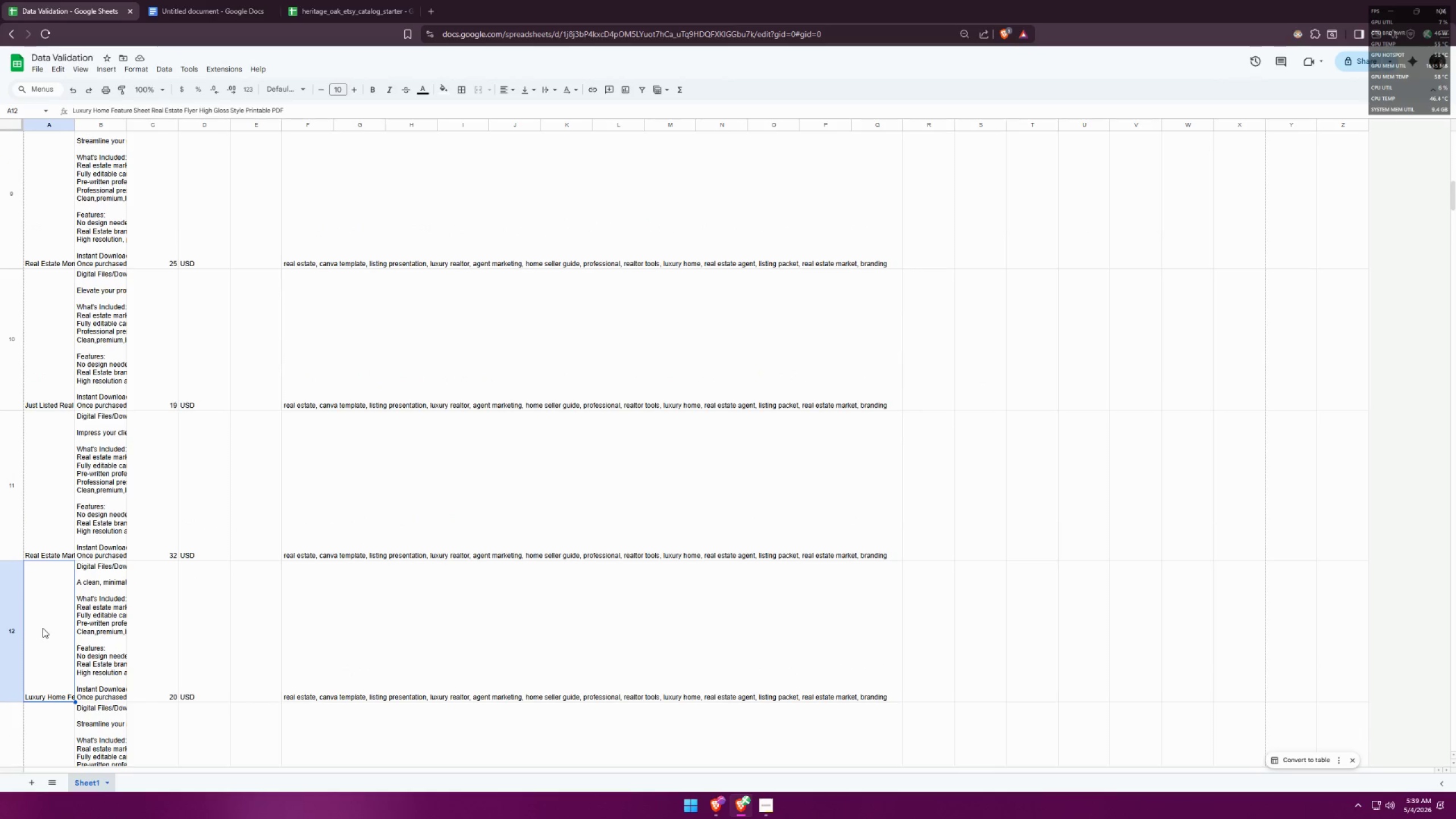 
double_click([107, 631])
 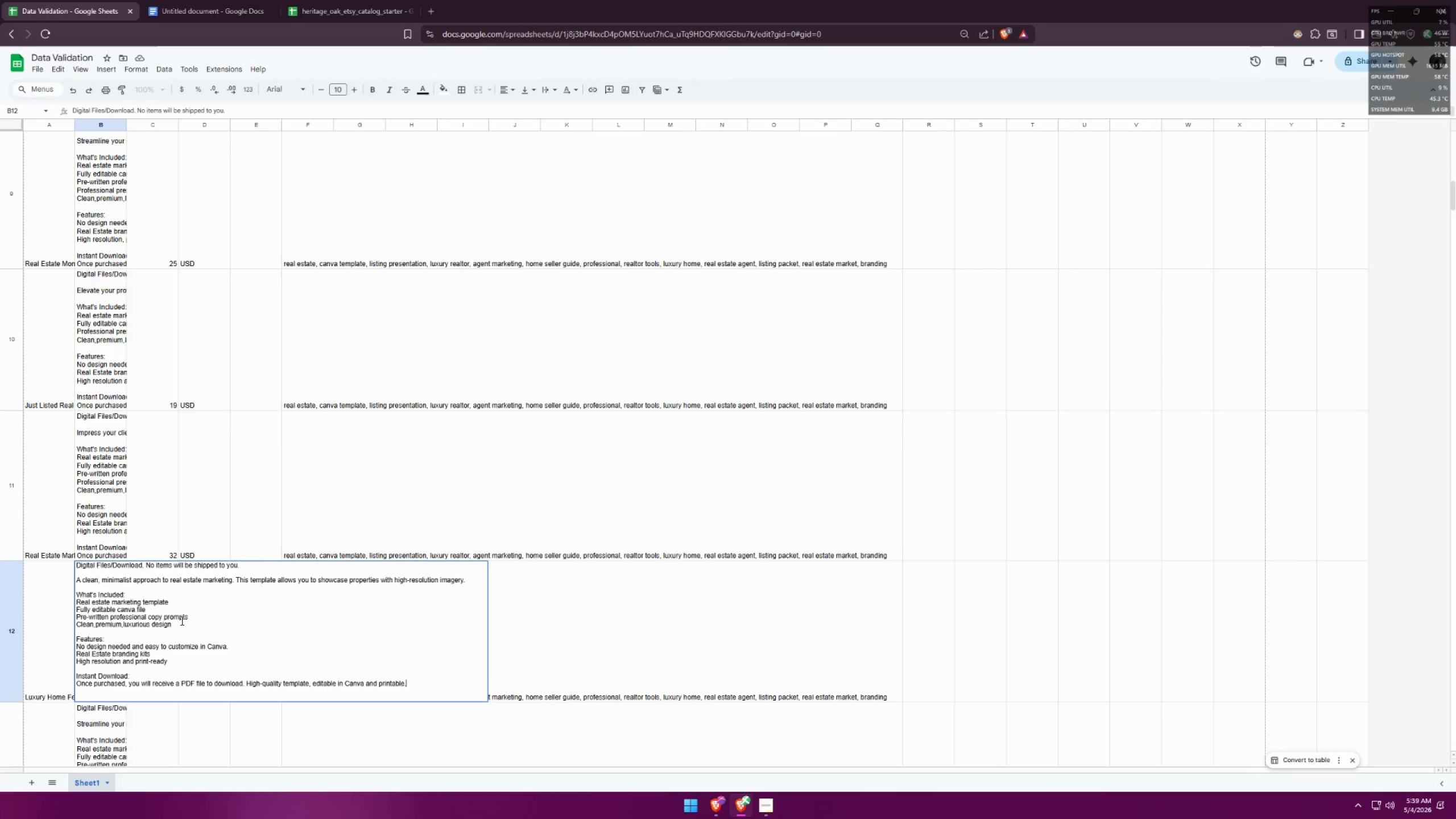 
left_click_drag(start_coordinate=[173, 624], to_coordinate=[60, 617])
 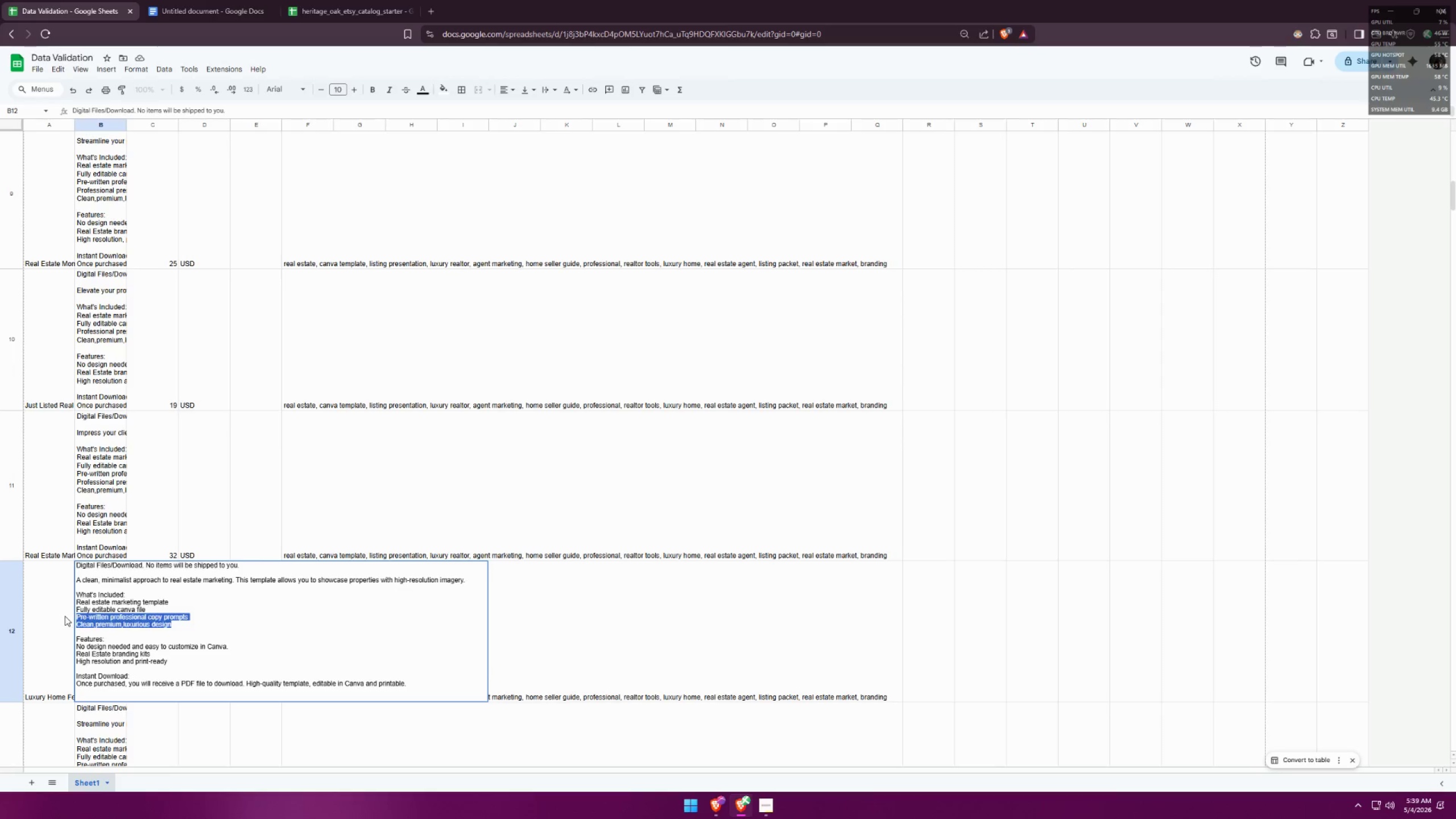 
key(Control+V)
 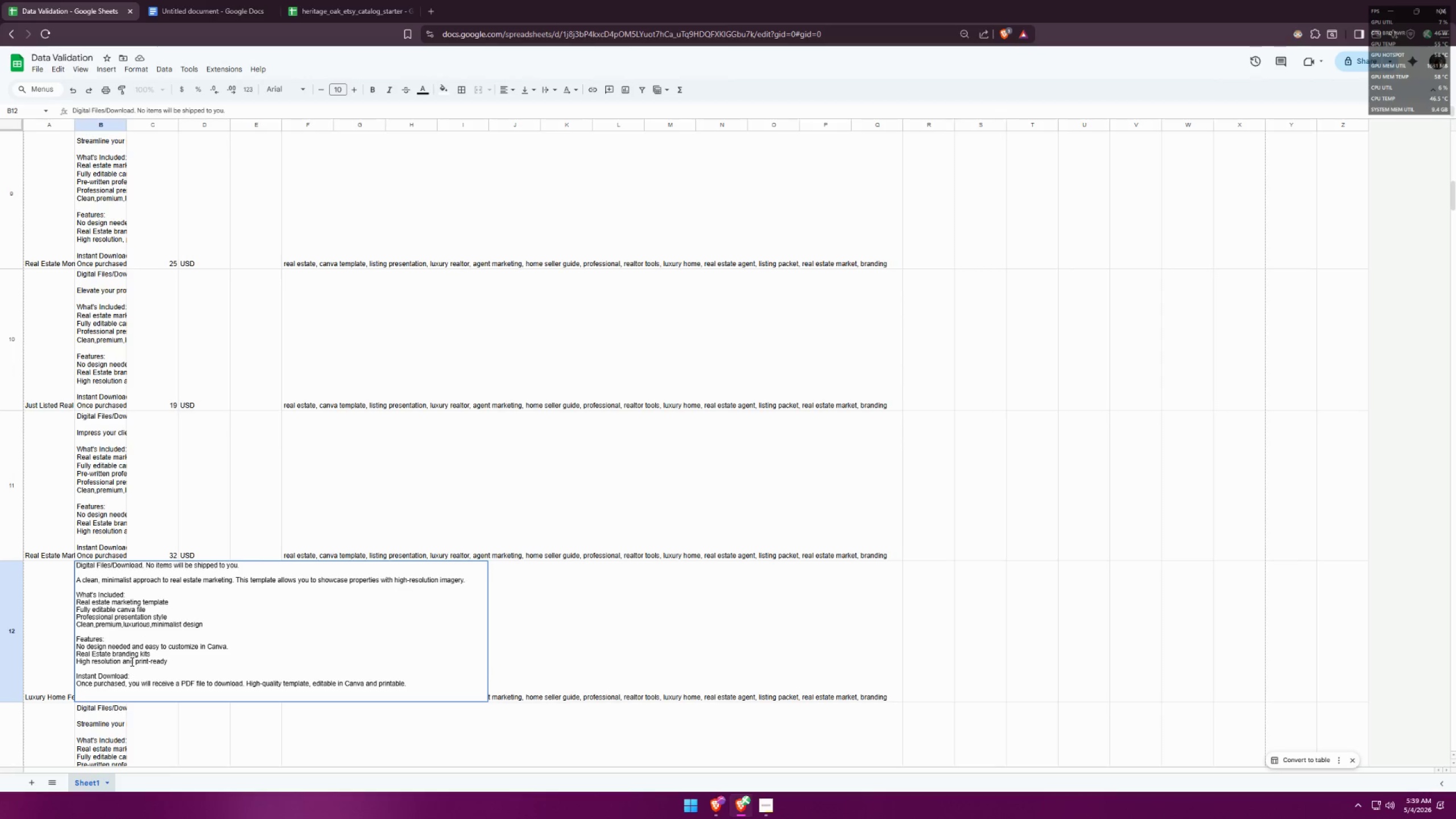 
wait(6.48)
 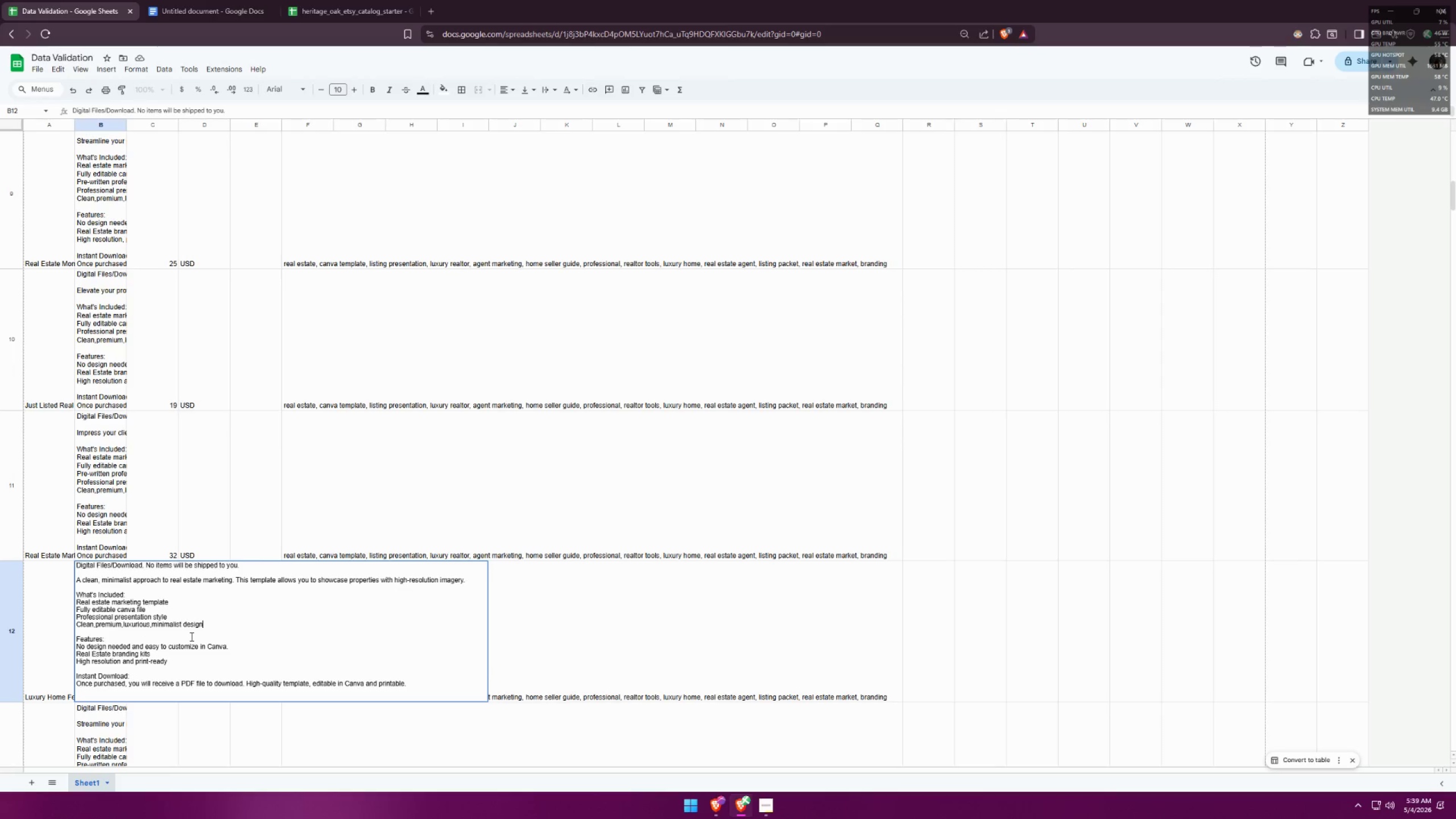 
left_click([64, 663])
 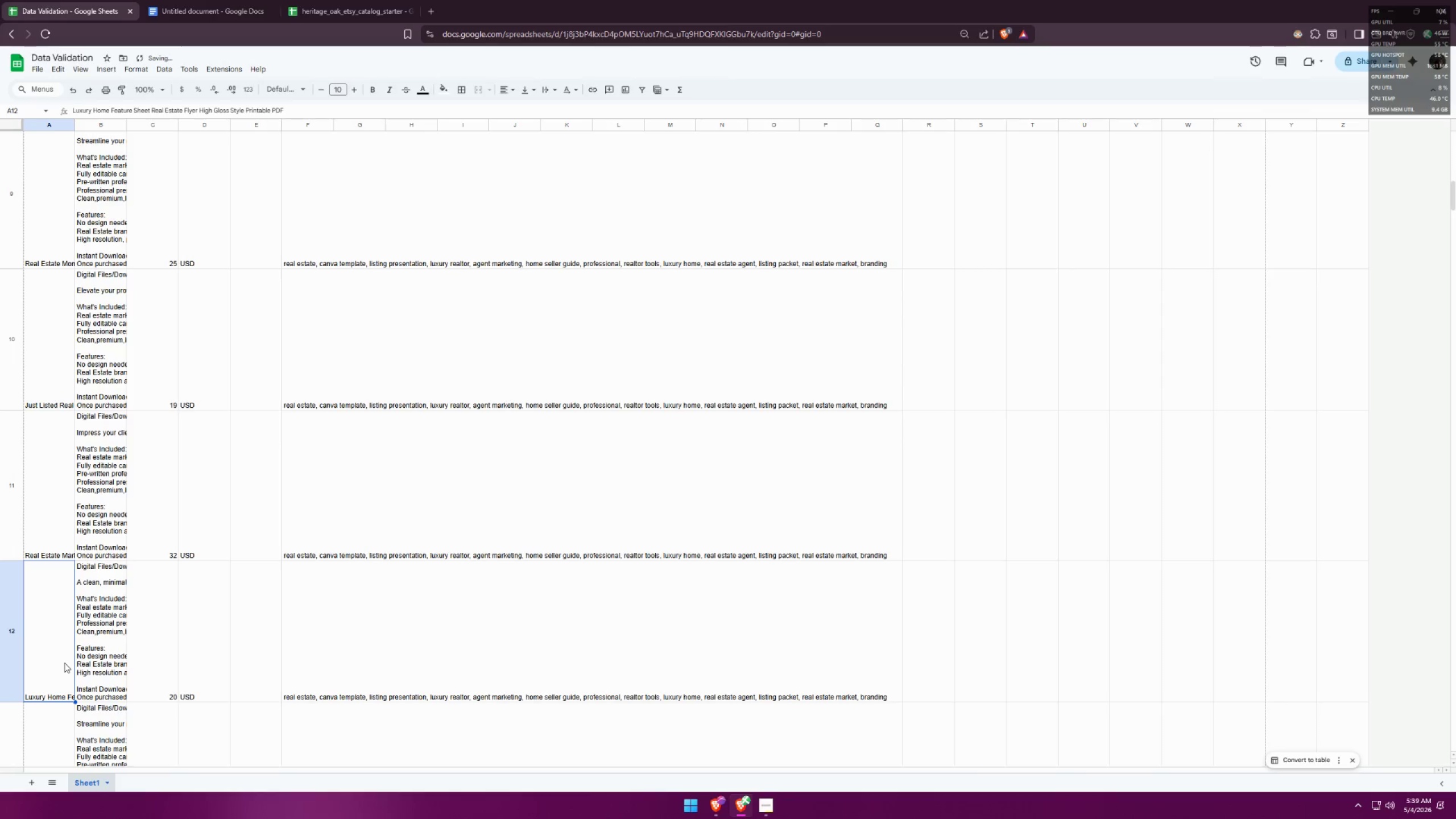 
scroll: coordinate [79, 657], scroll_direction: down, amount: 3.0
 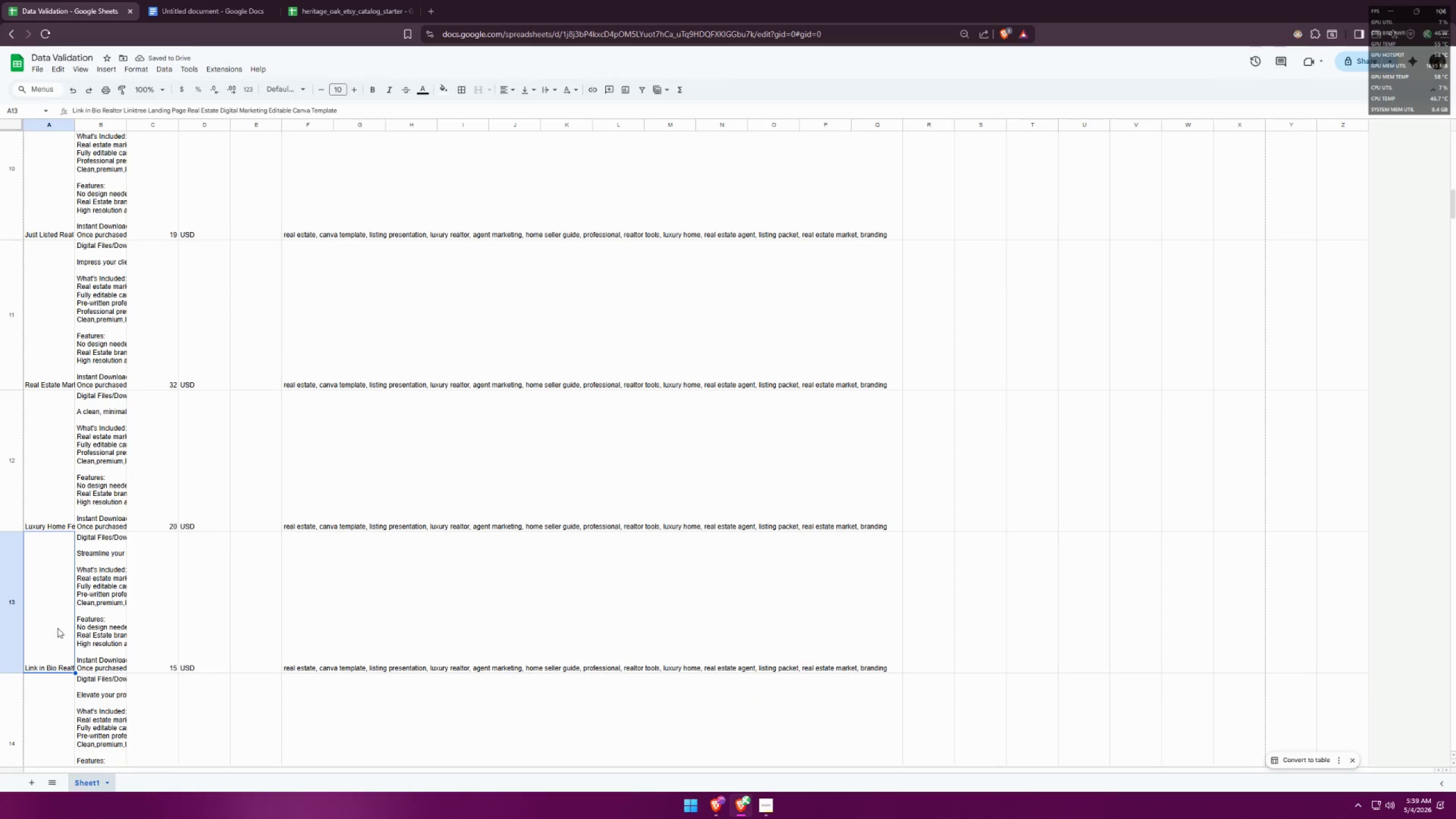 
double_click([95, 619])
 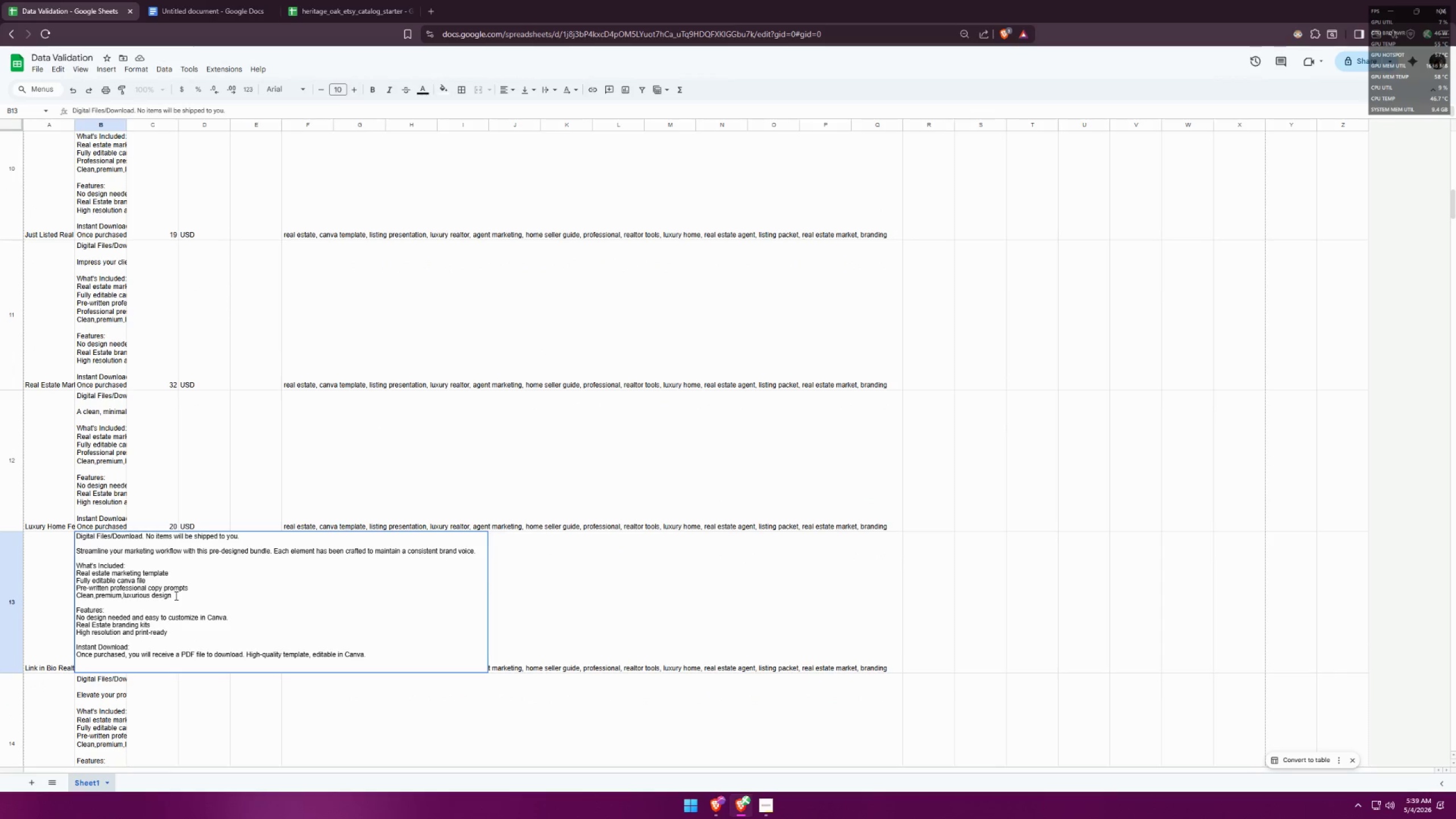 
left_click_drag(start_coordinate=[175, 595], to_coordinate=[74, 589])
 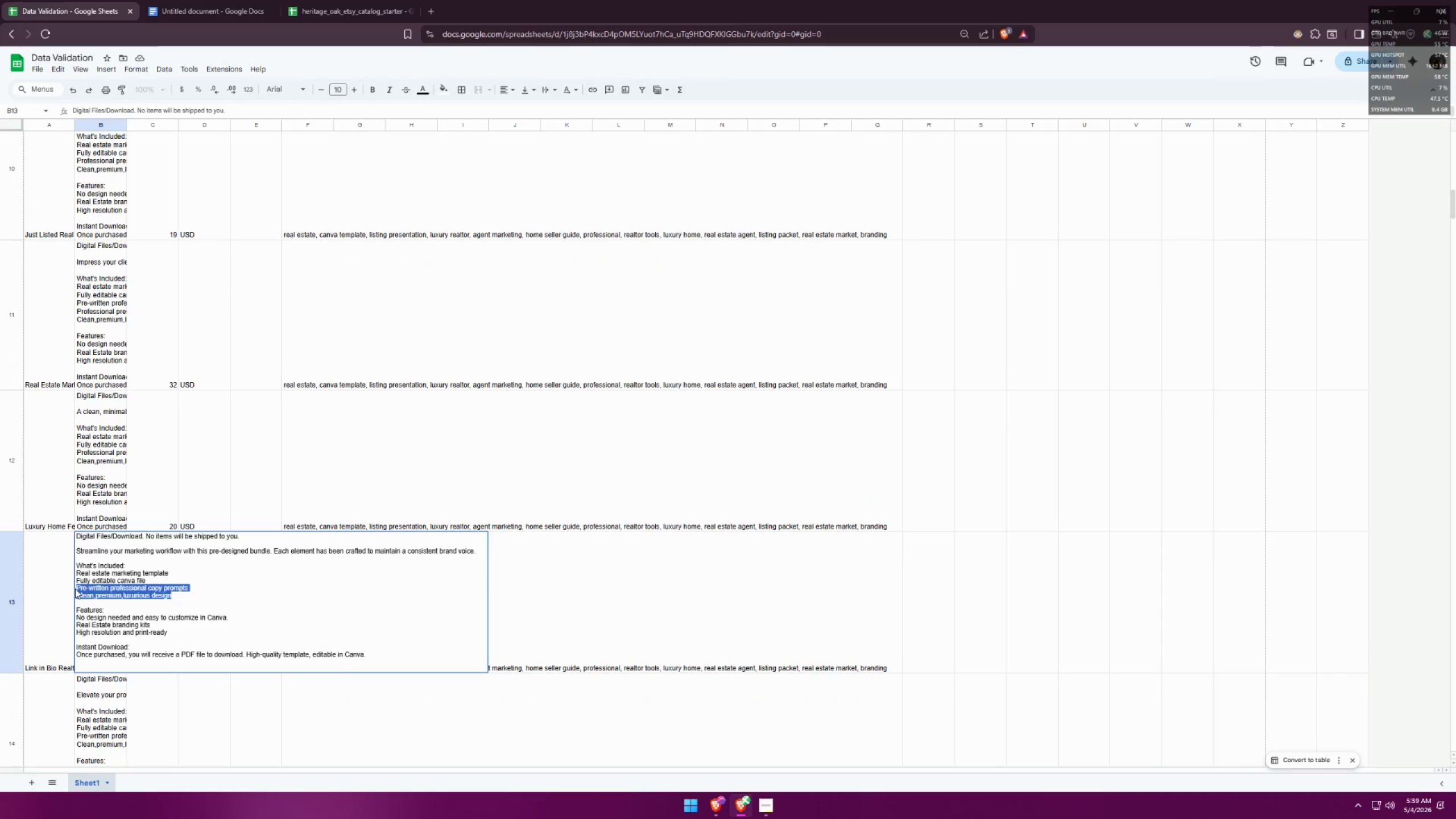 
key(Control+V)
 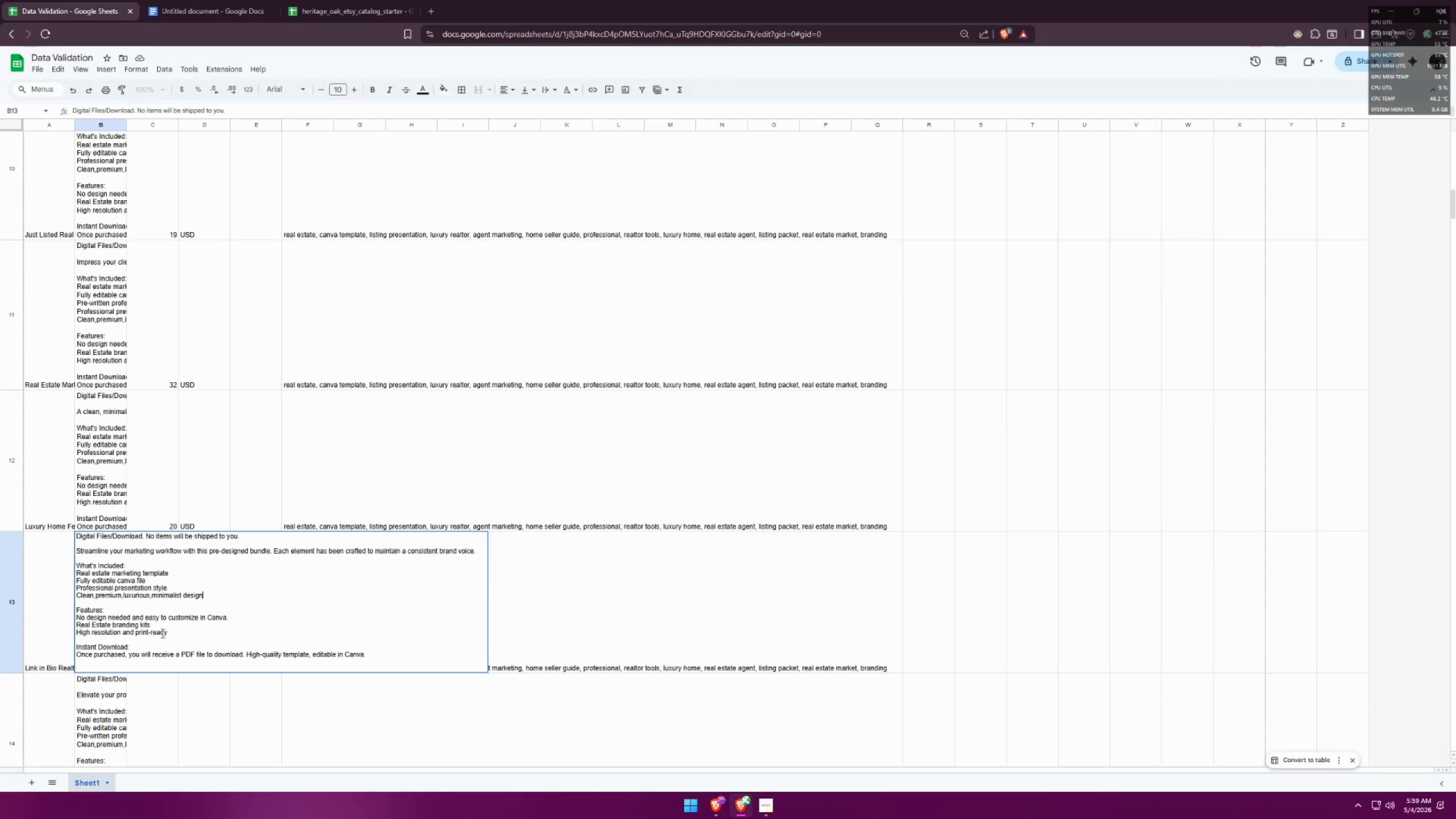 
left_click_drag(start_coordinate=[169, 632], to_coordinate=[135, 634])
 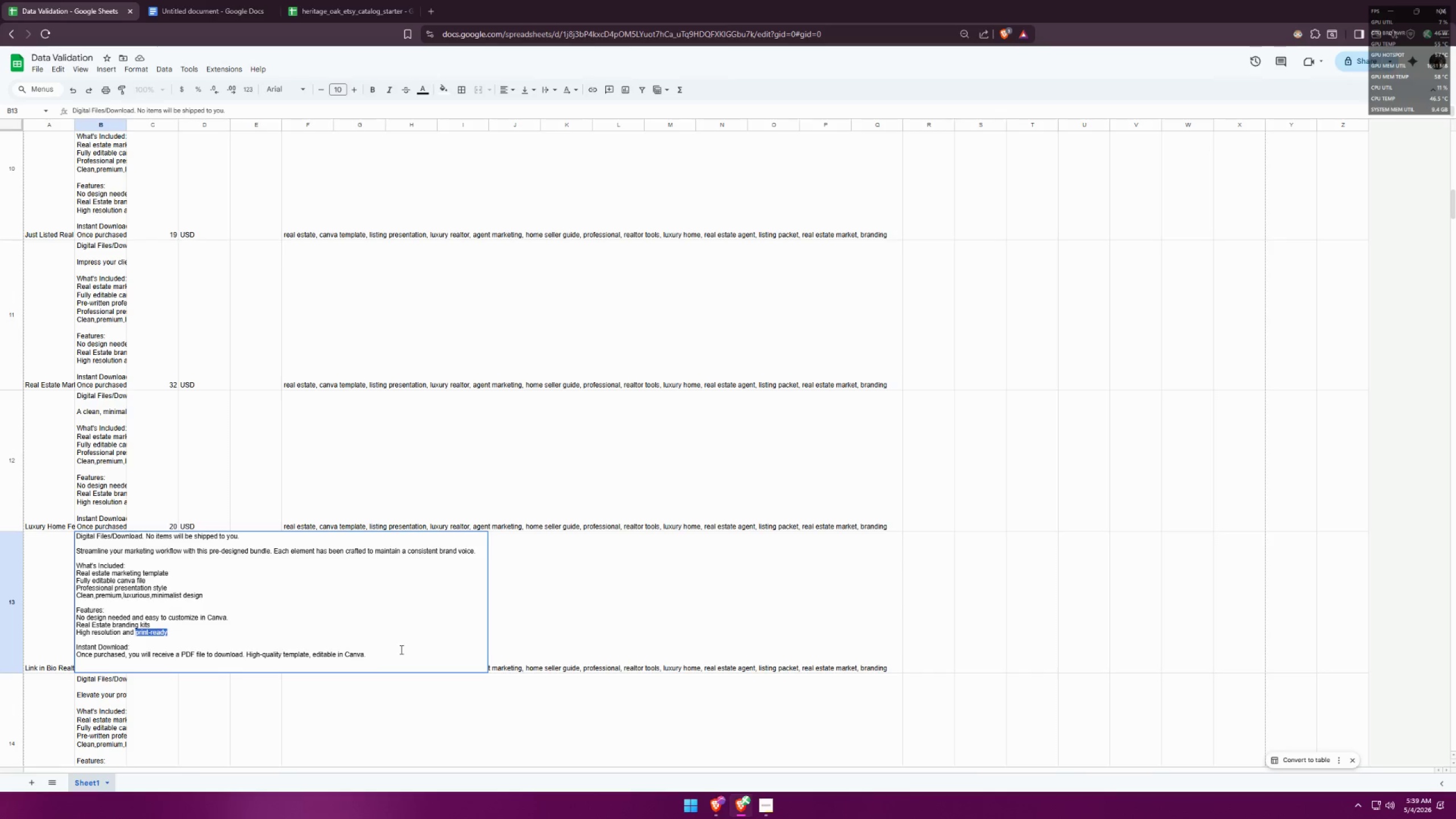 
type(ready for digital use.)
 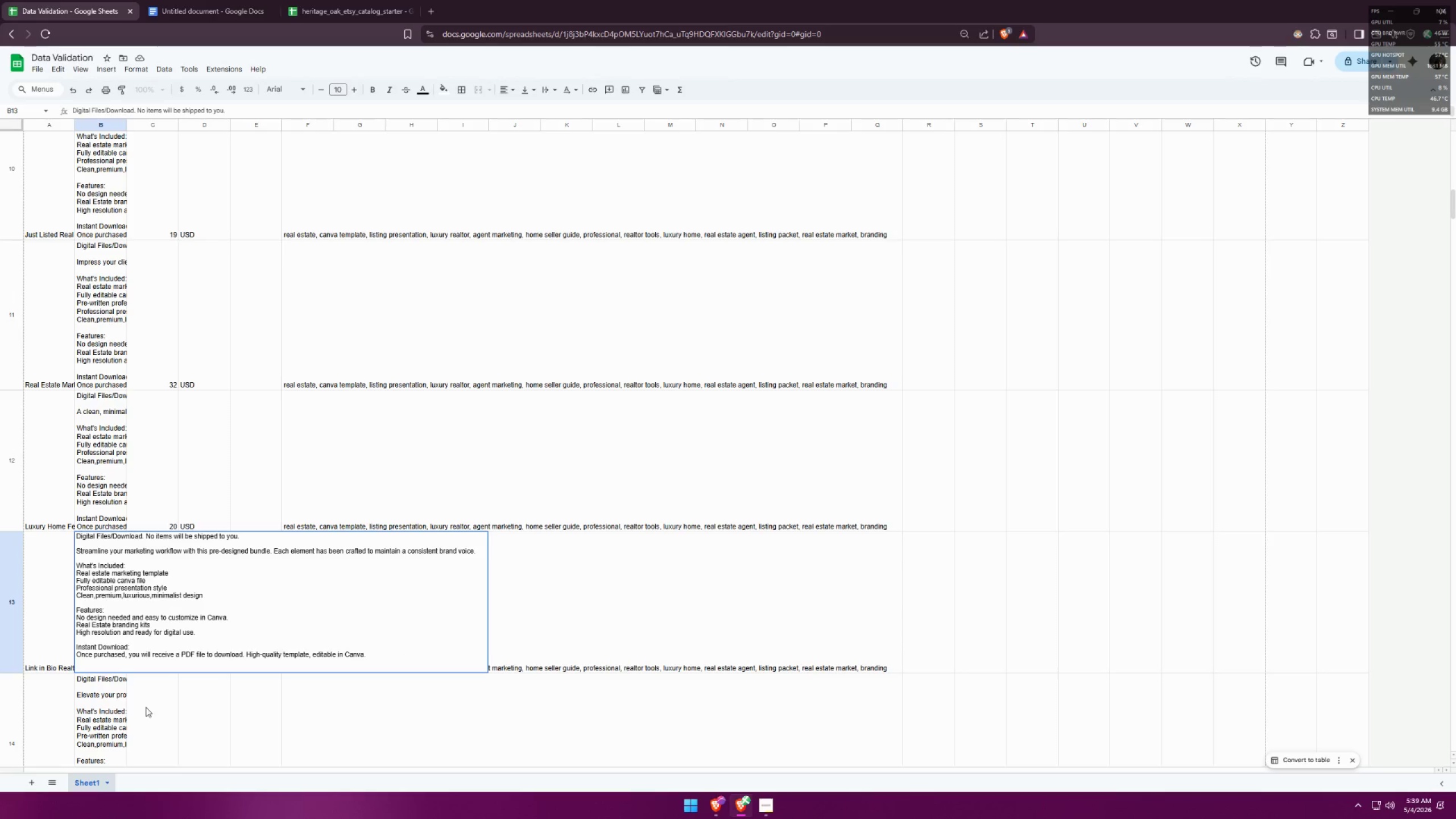 
left_click([40, 697])
 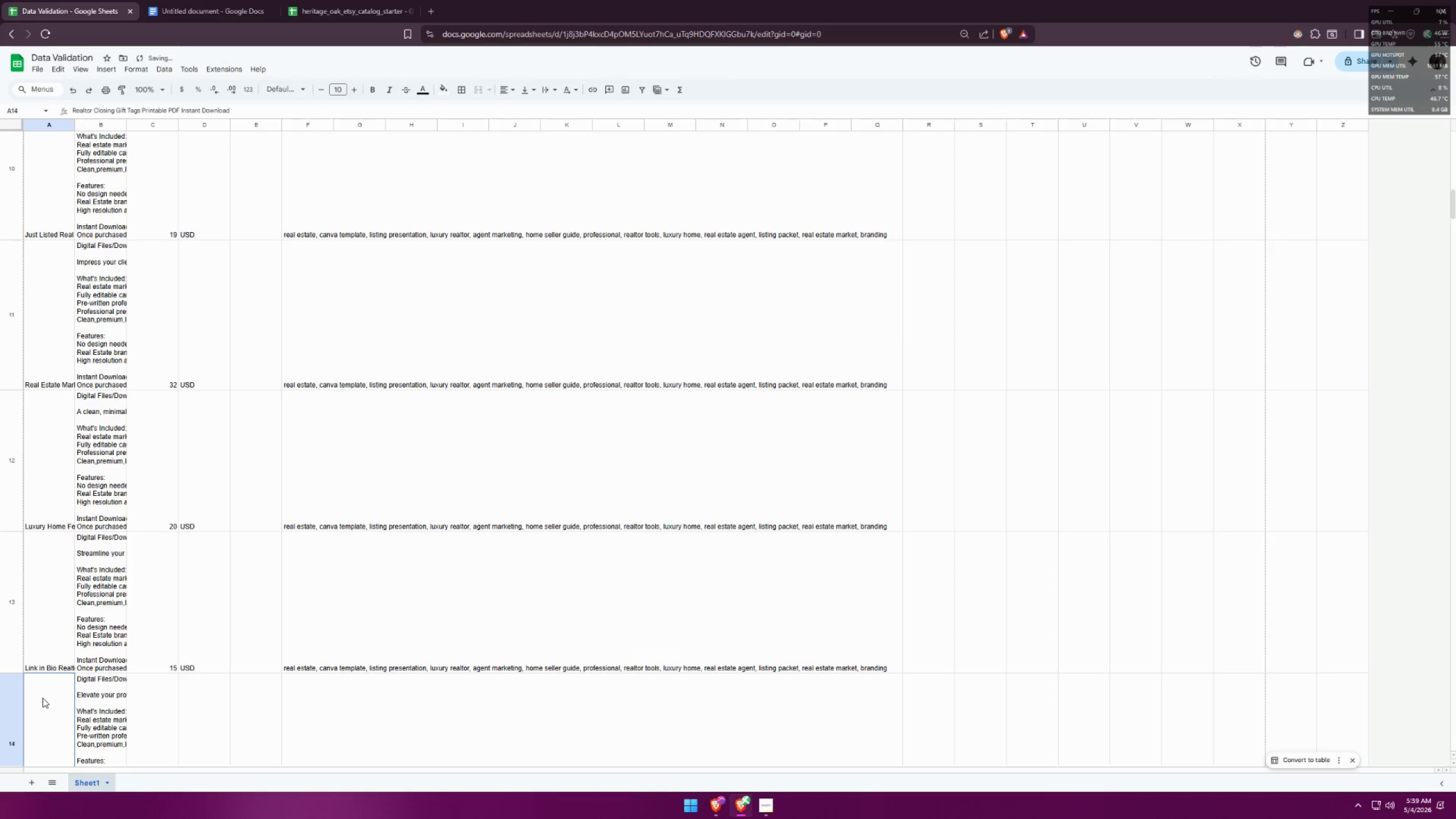 
scroll: coordinate [76, 646], scroll_direction: down, amount: 3.0
 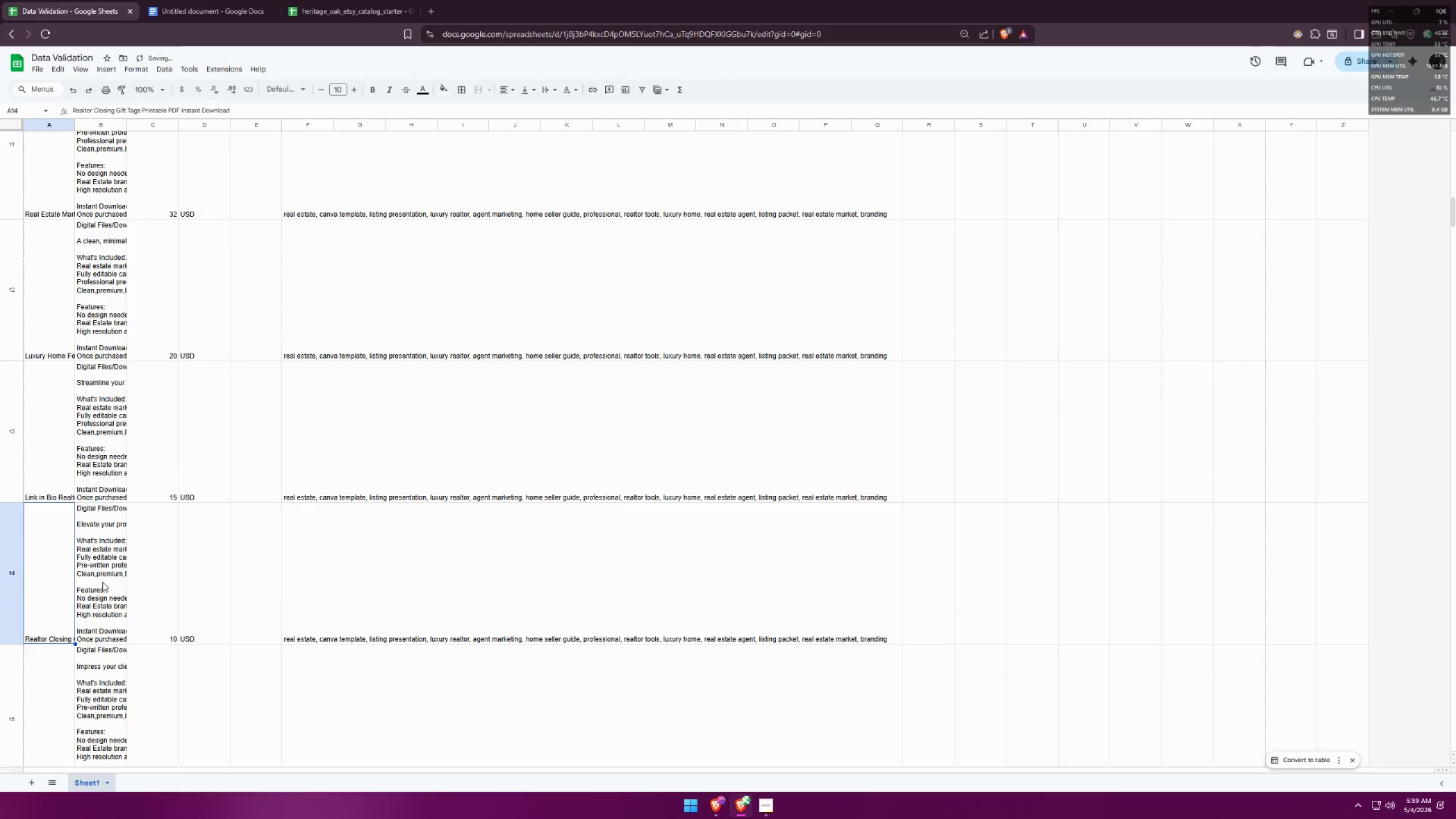 
double_click([102, 581])
 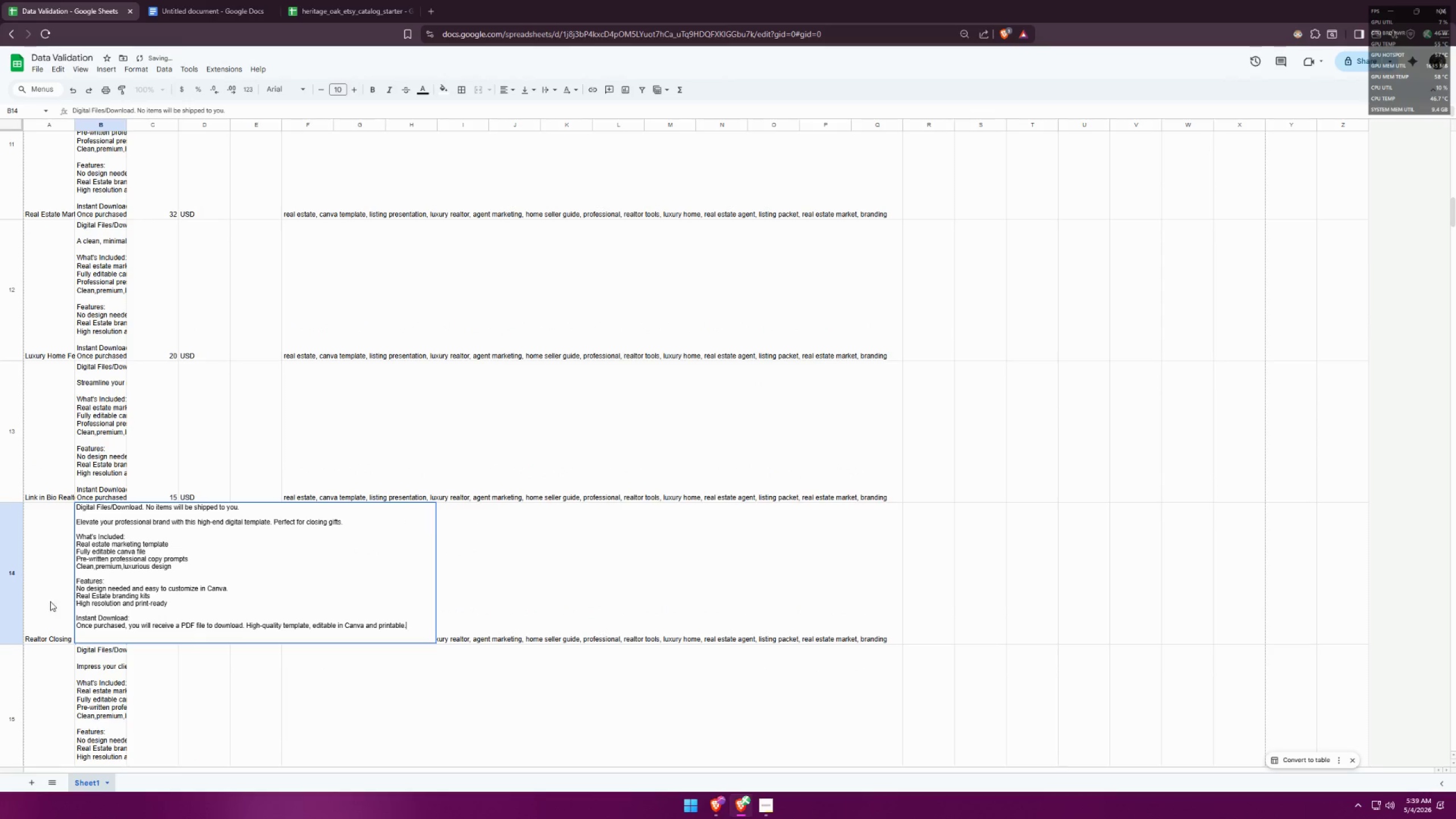 
left_click([47, 601])
 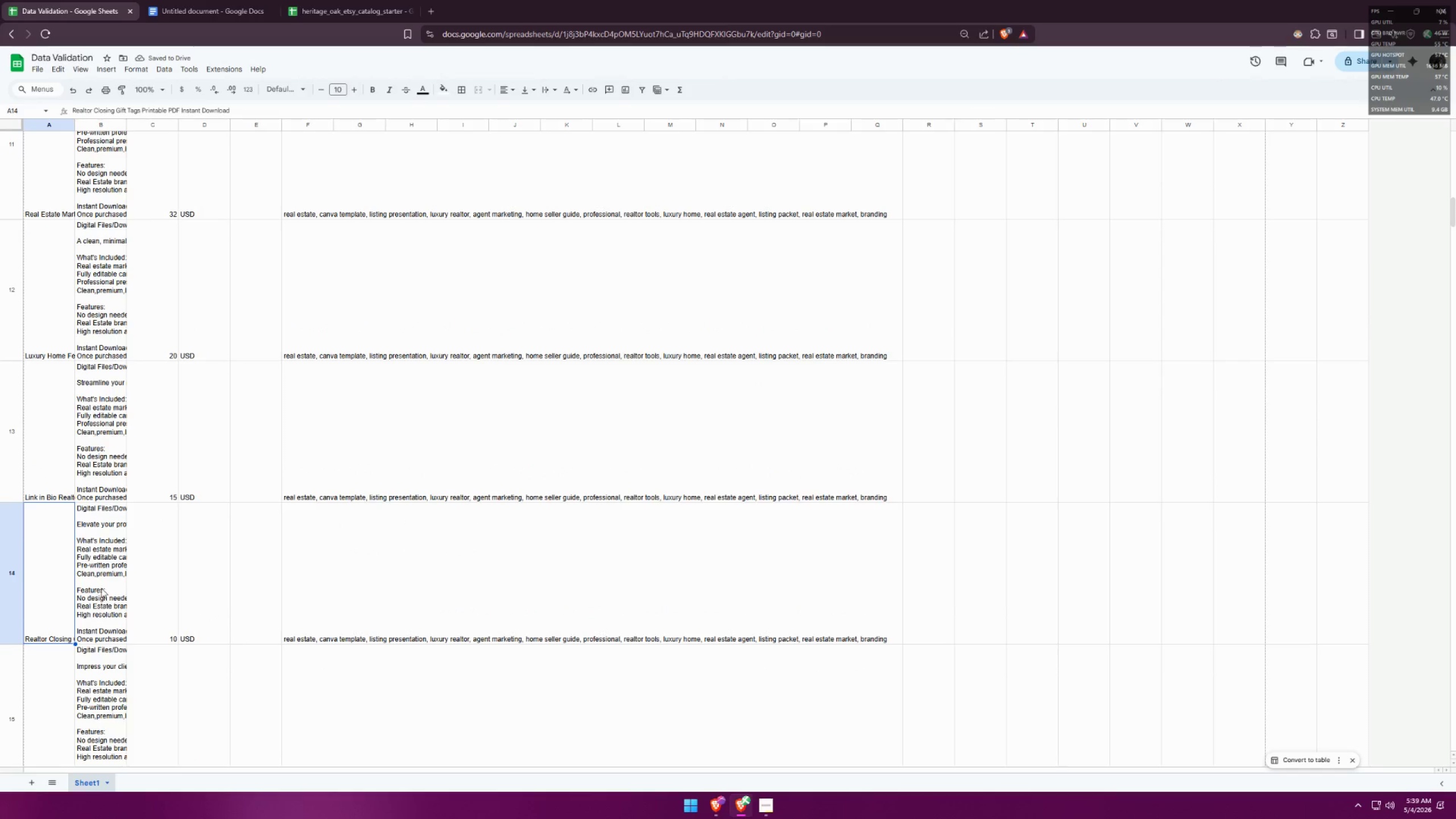 
double_click([102, 586])
 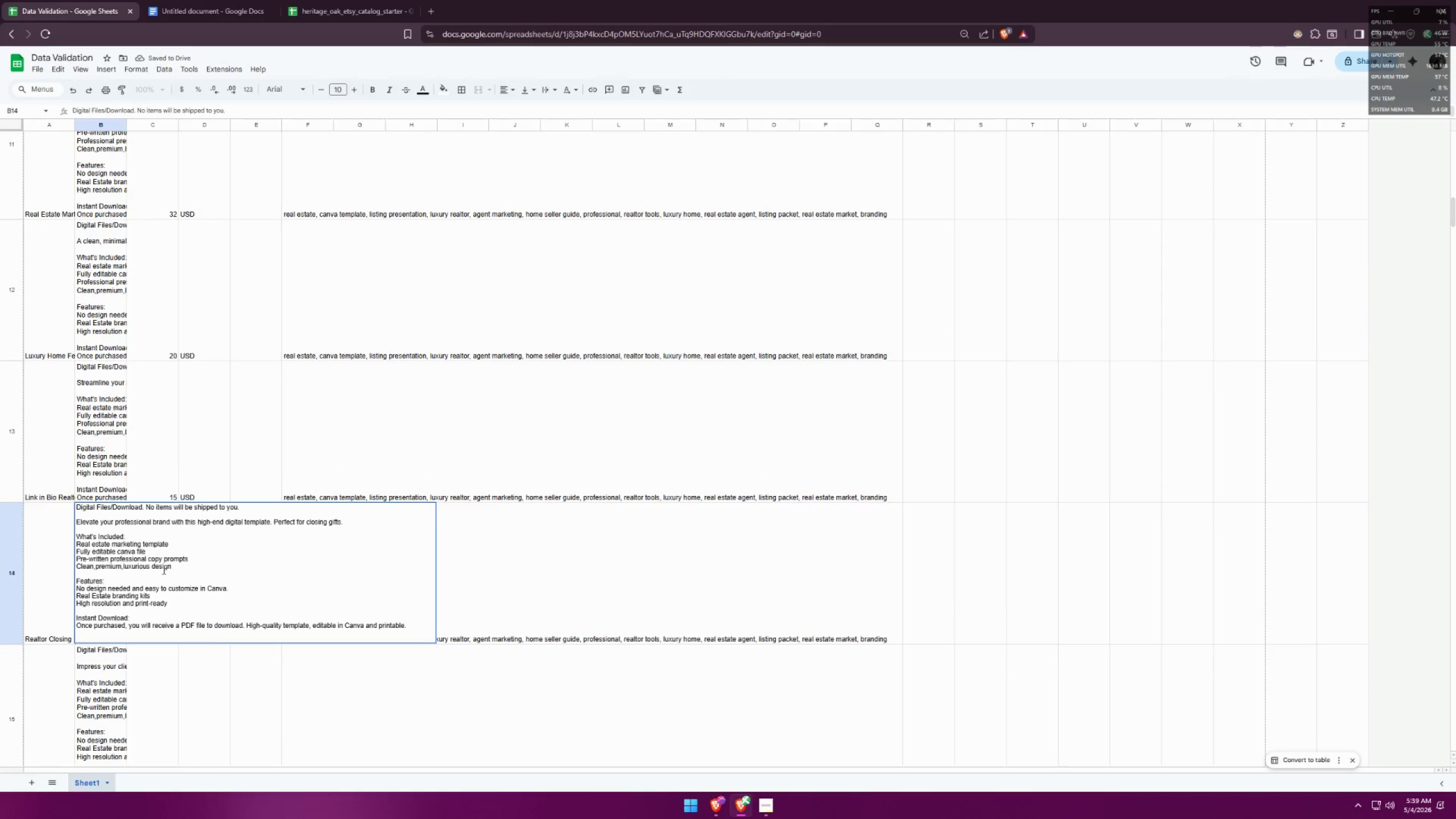 
left_click_drag(start_coordinate=[176, 565], to_coordinate=[61, 557])
 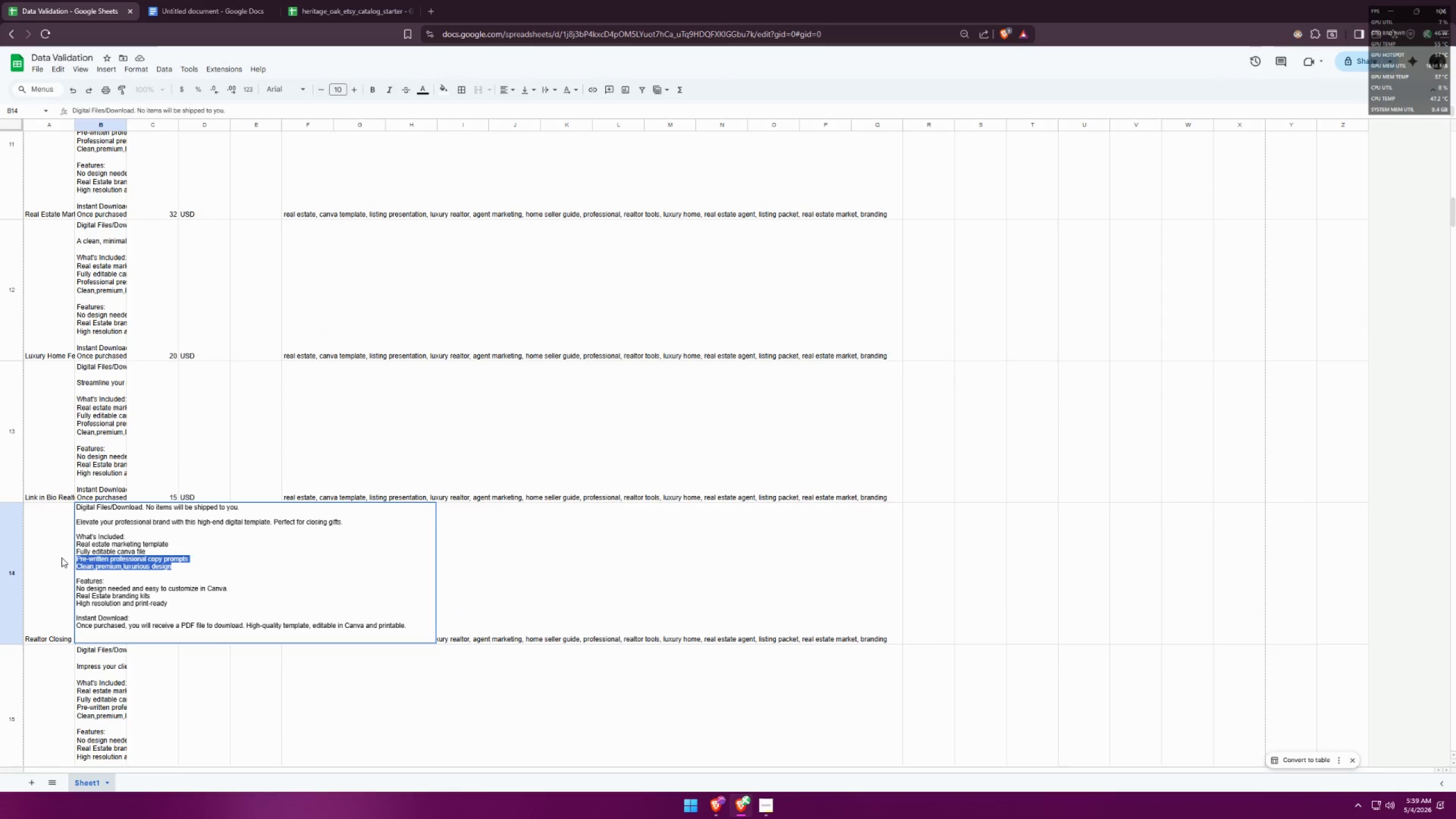 
key(Control+ControlLeft)
 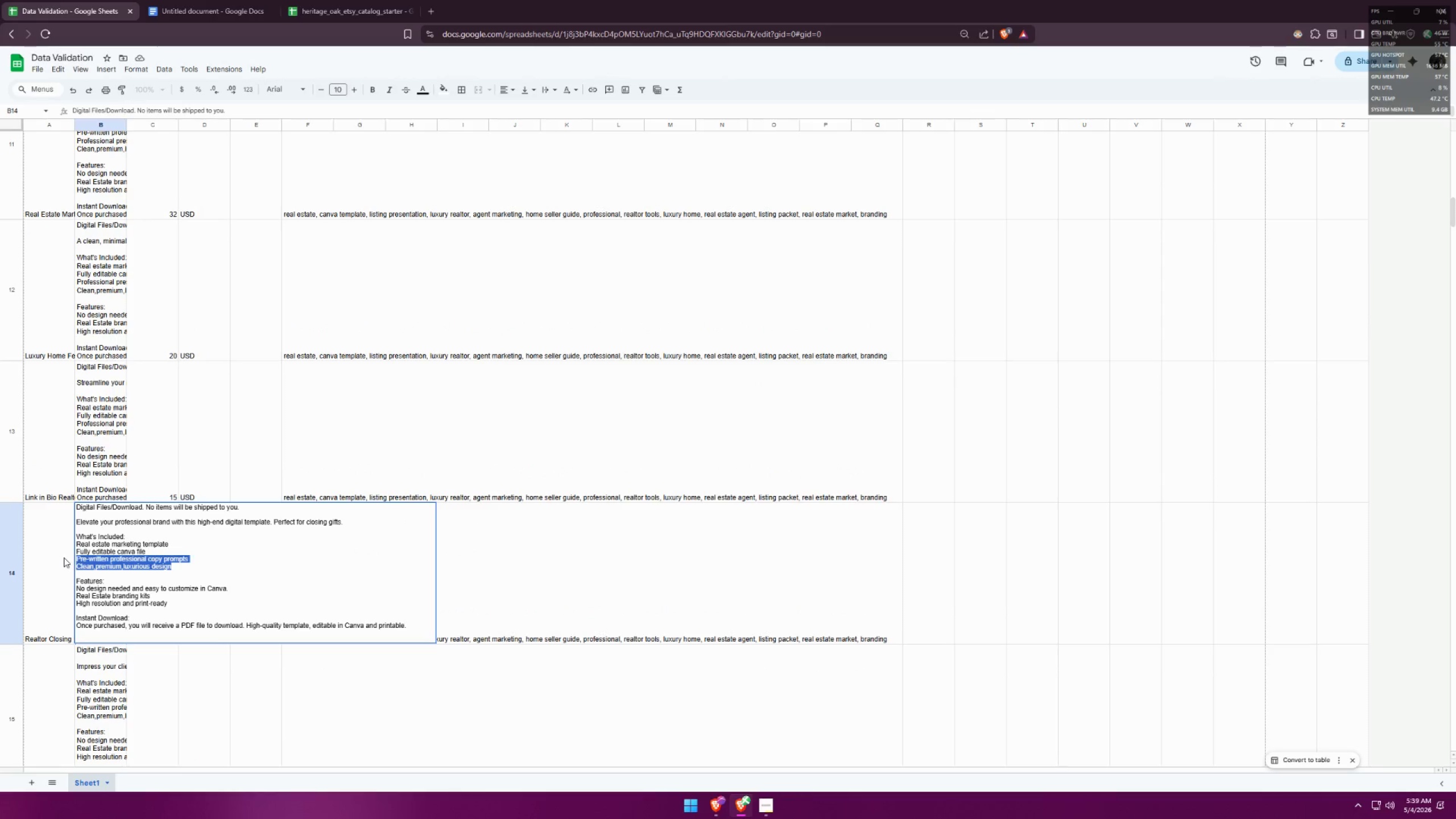 
key(Control+V)
 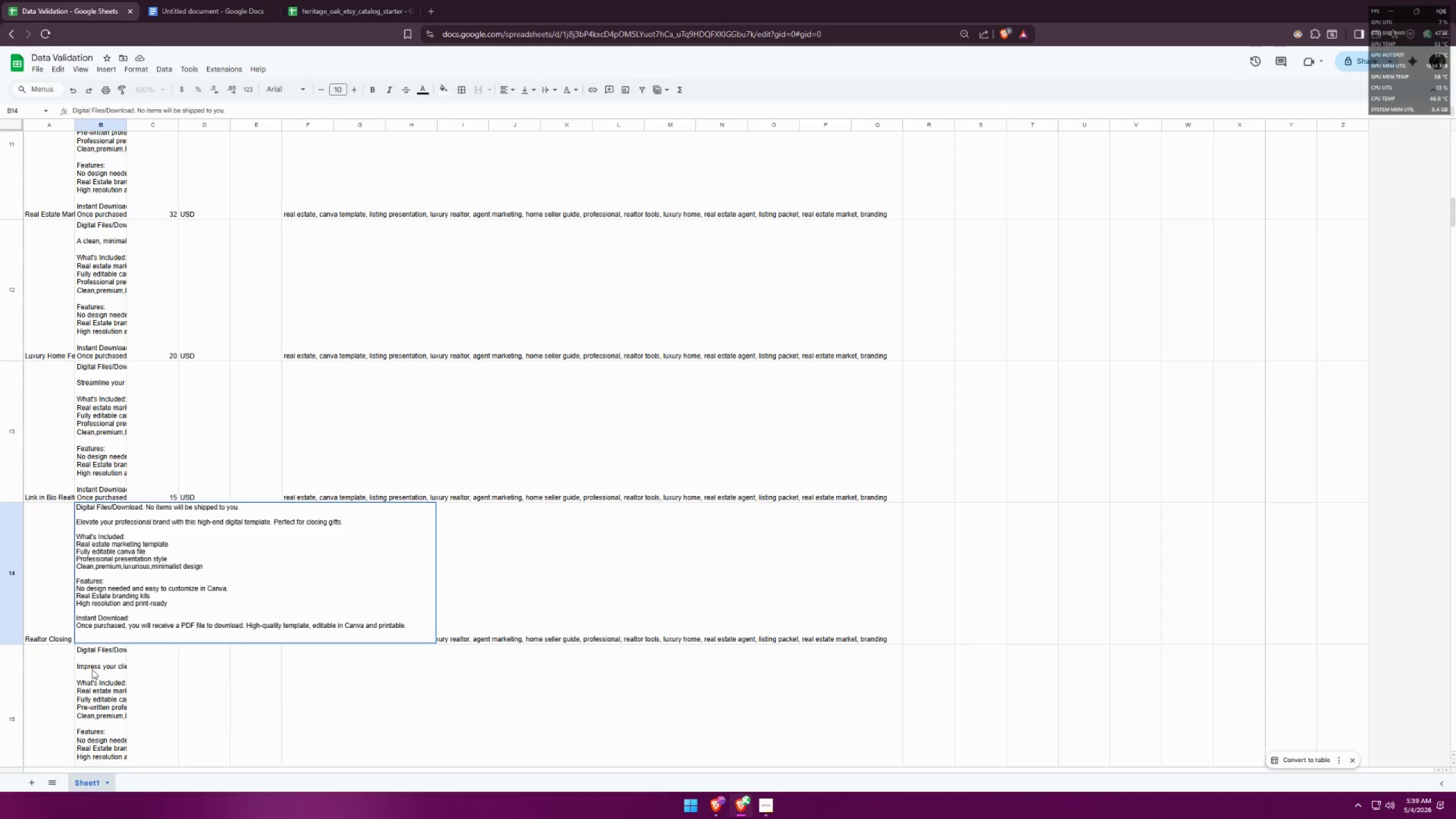 
scroll: coordinate [94, 640], scroll_direction: down, amount: 2.0
 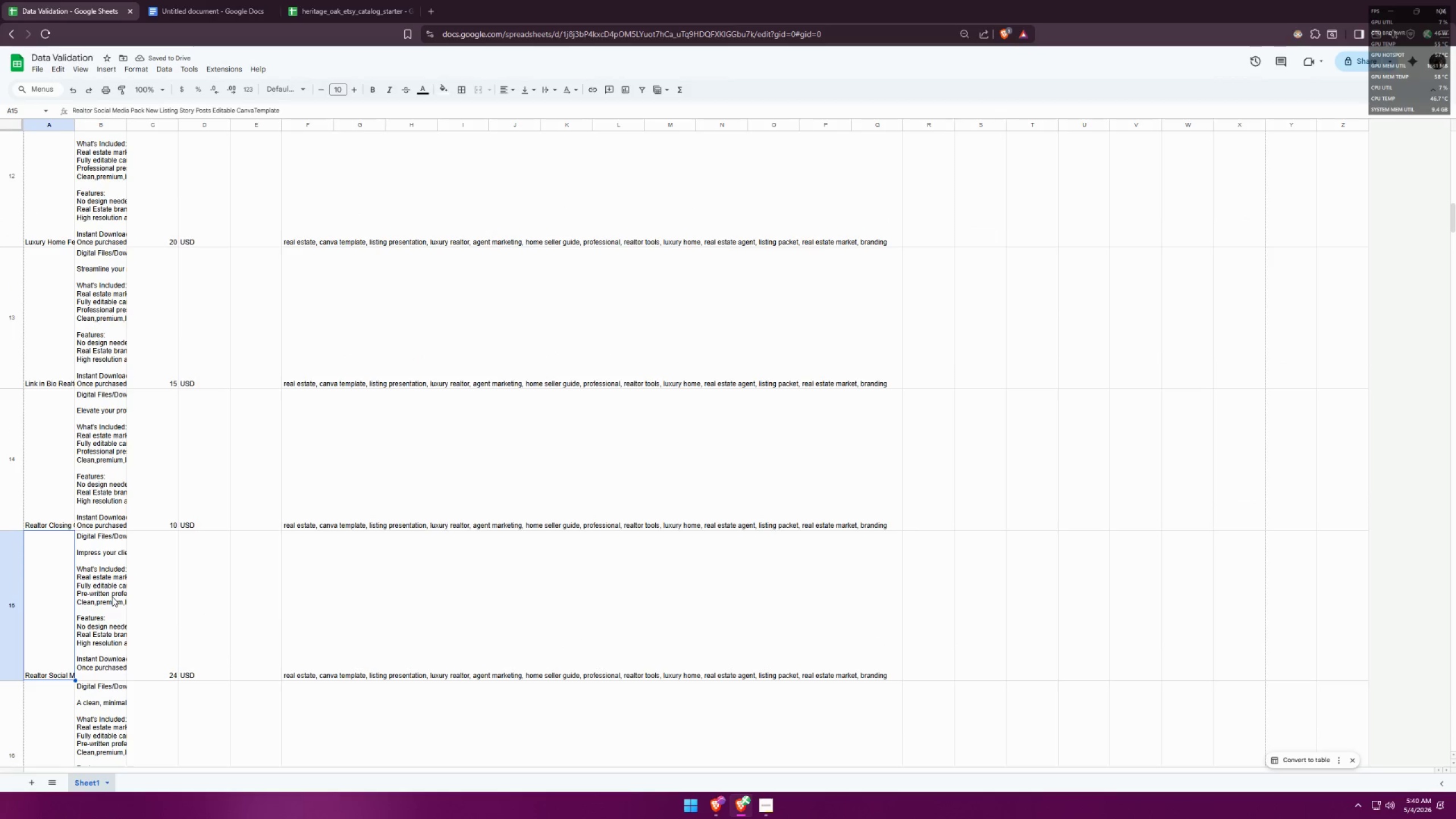 
left_click([112, 597])
 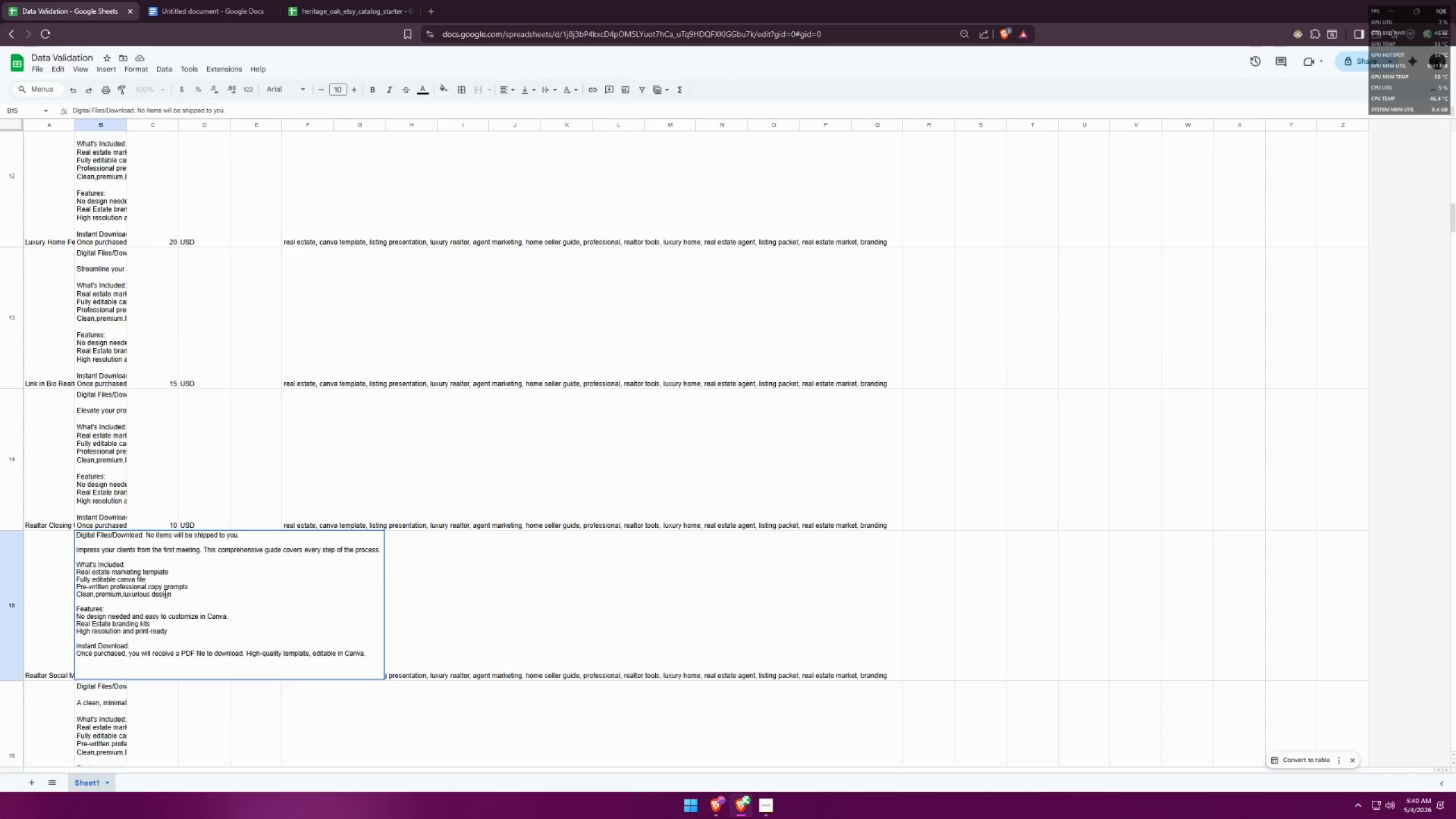 
left_click_drag(start_coordinate=[173, 595], to_coordinate=[71, 595])
 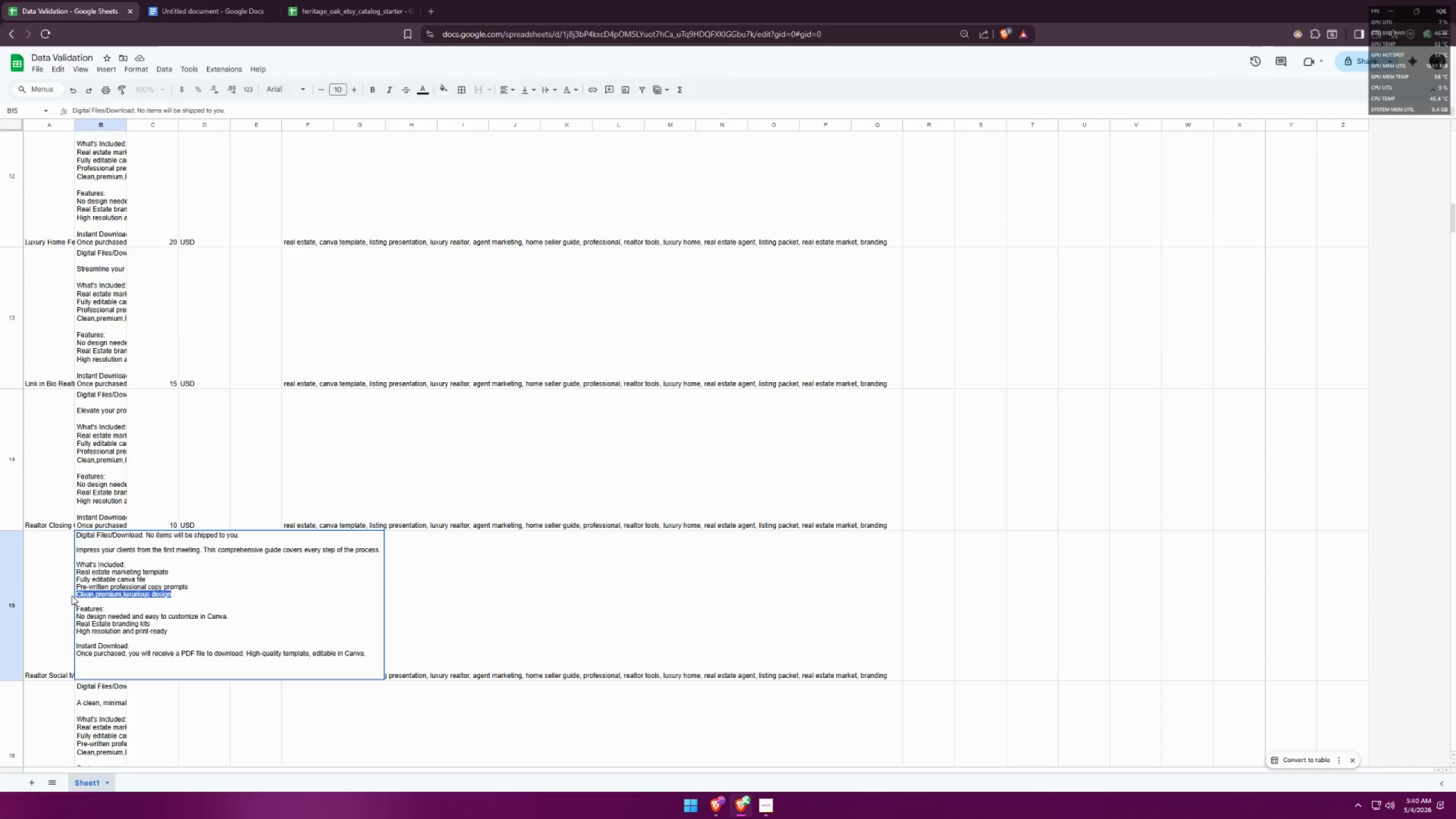 
key(Control+V)
 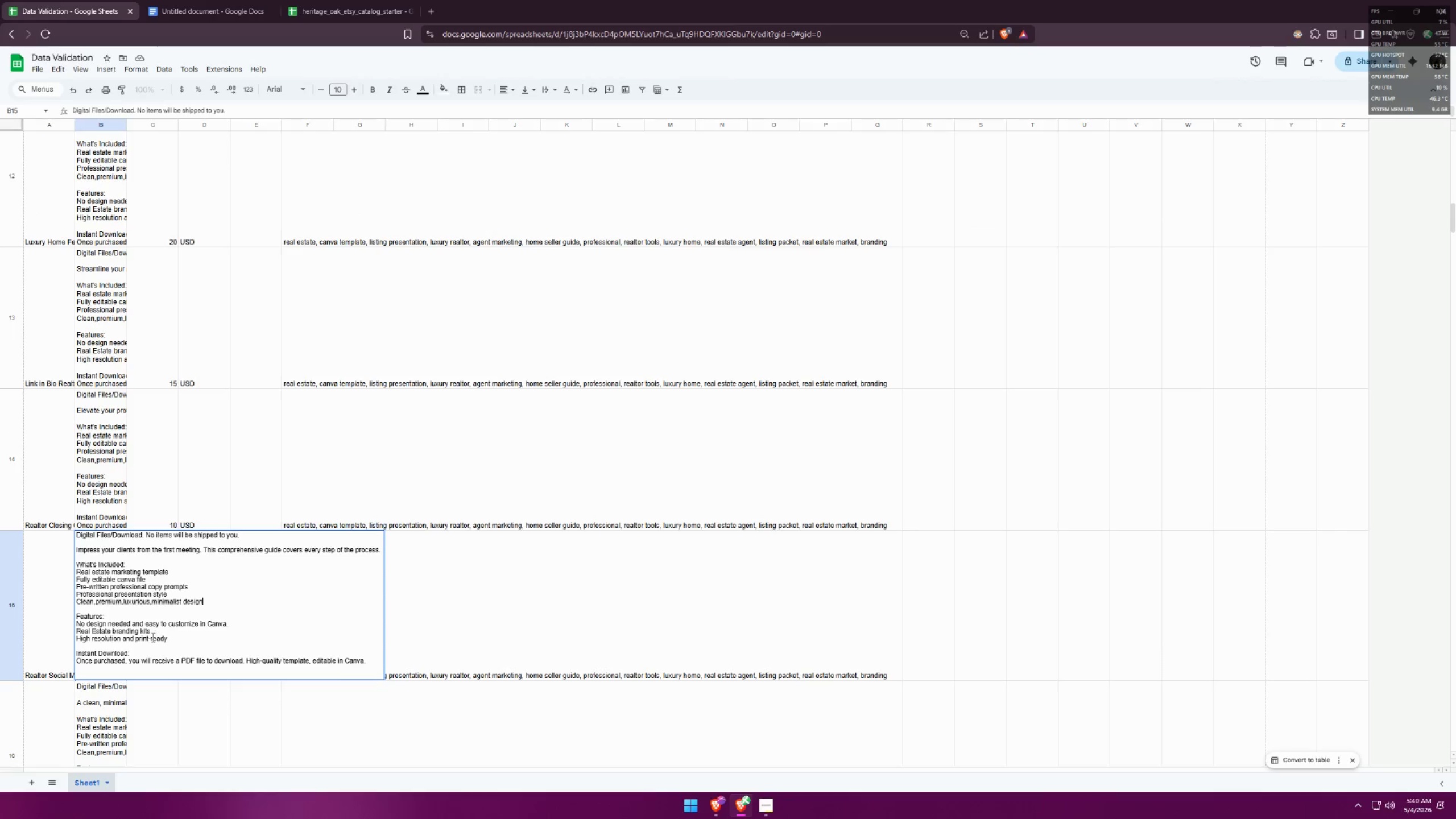 
left_click_drag(start_coordinate=[160, 639], to_coordinate=[149, 639])
 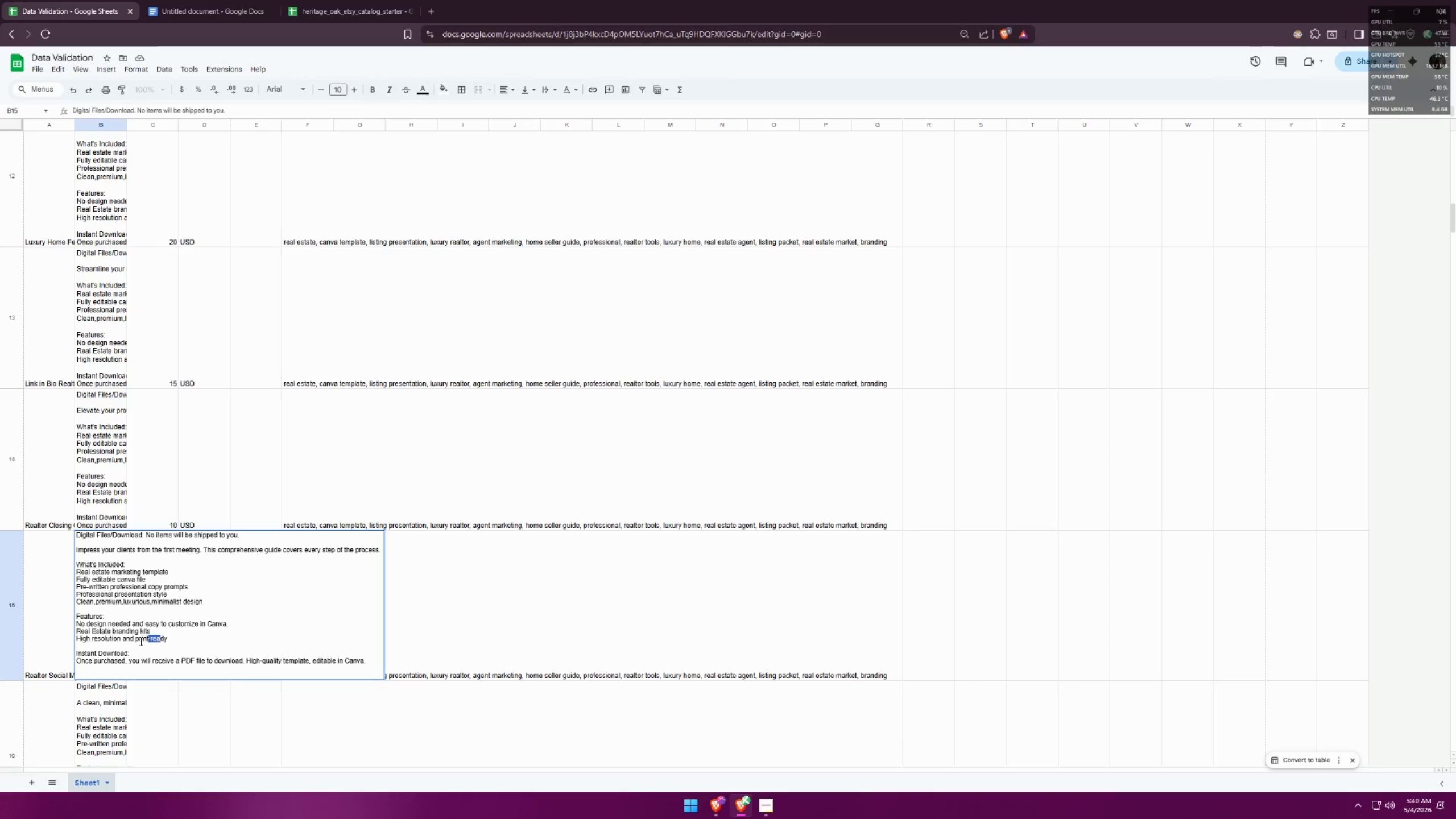 
left_click_drag(start_coordinate=[136, 641], to_coordinate=[191, 640])
 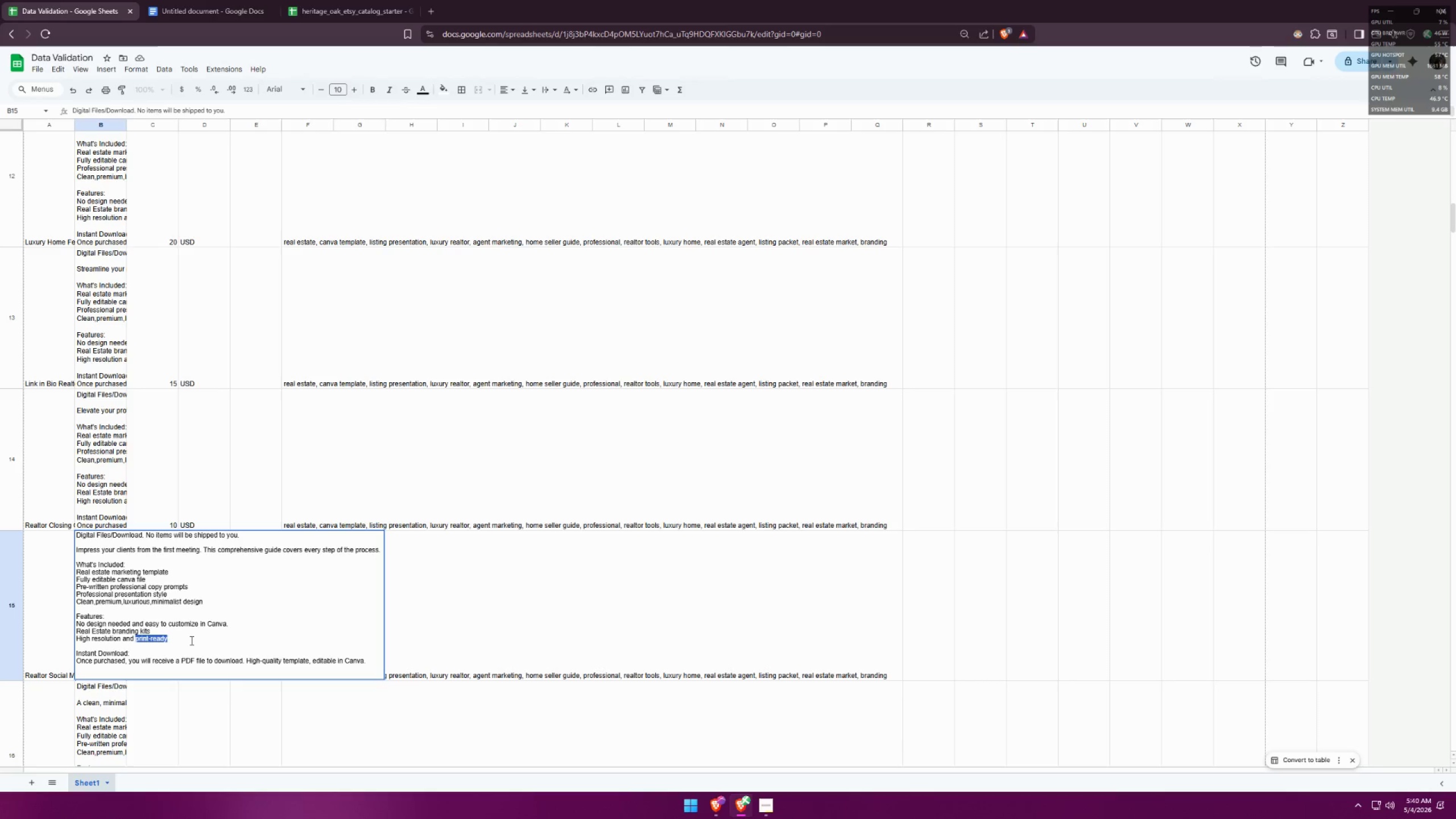 
key(Backspace)
type(ready for digital use.)
 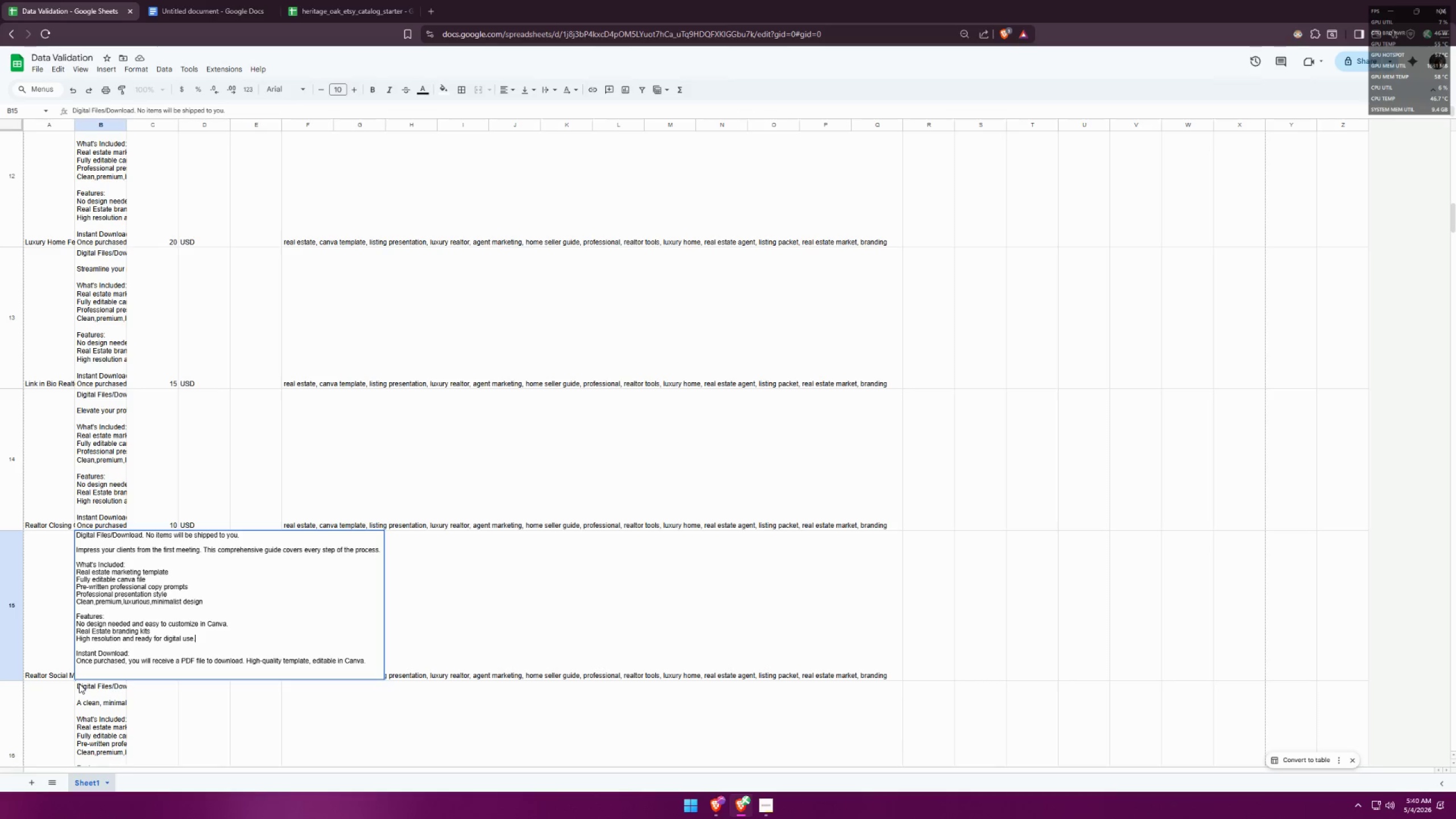 
wait(7.78)
 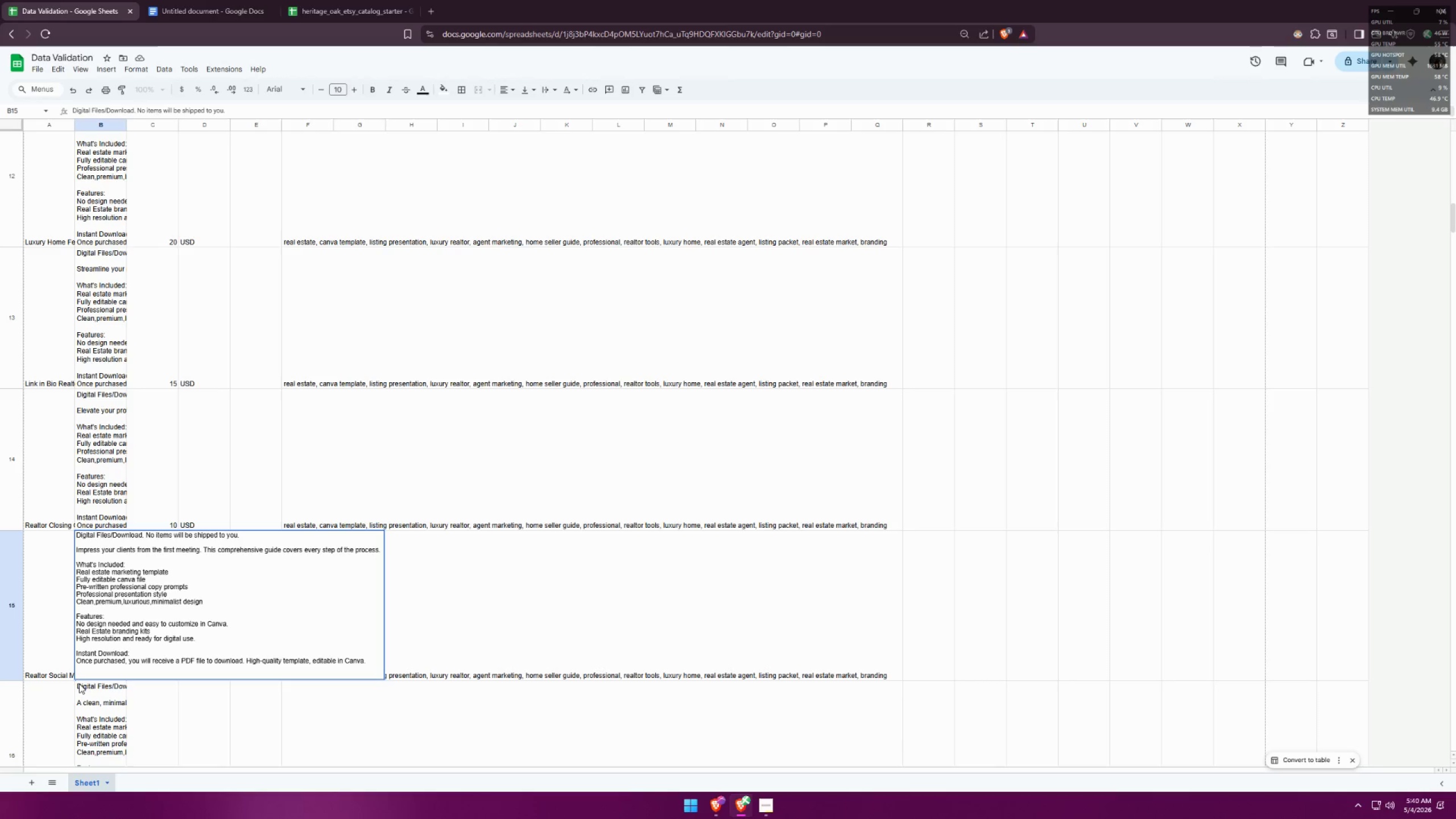 
left_click([56, 715])
 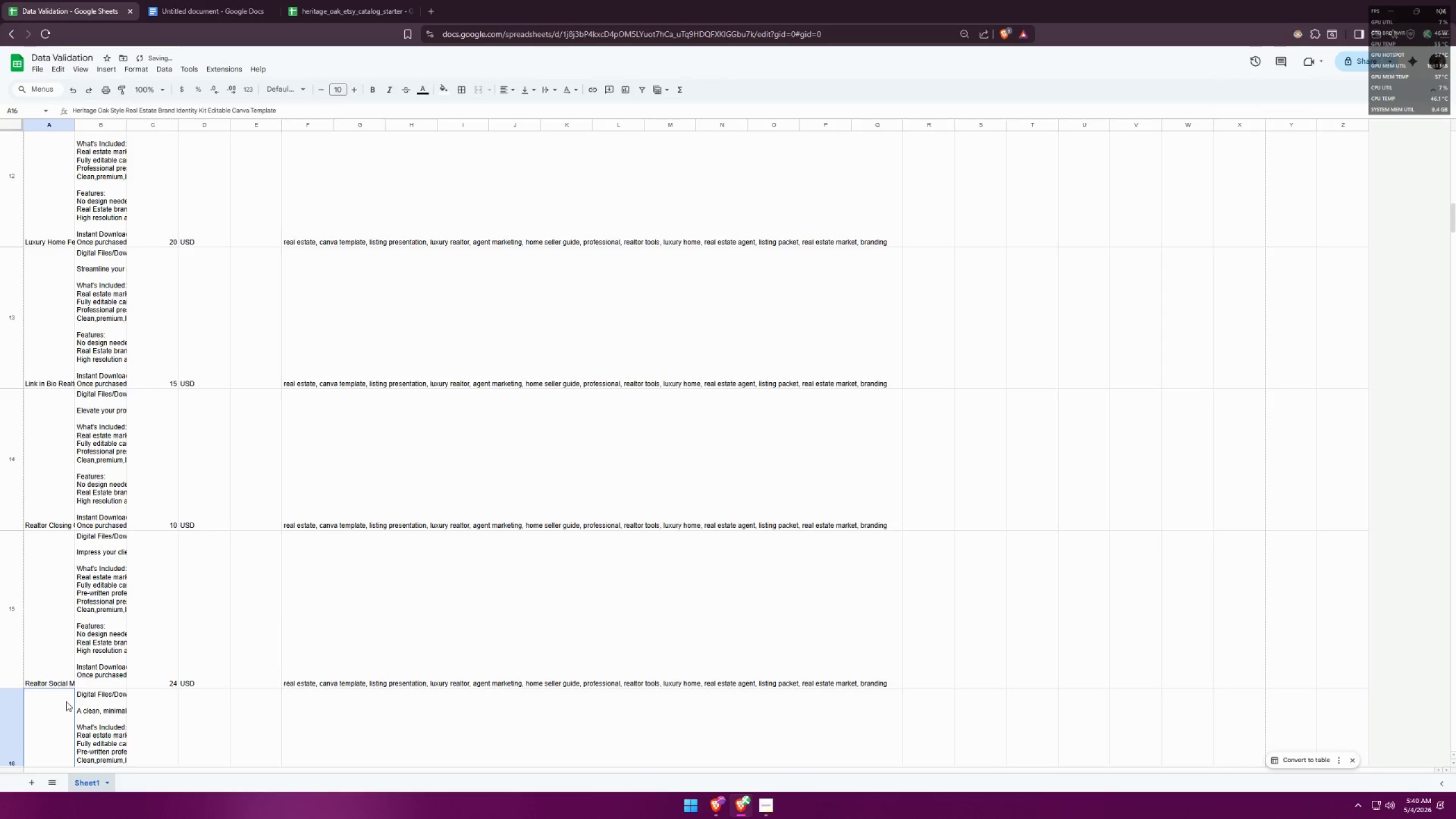 
scroll: coordinate [110, 657], scroll_direction: down, amount: 2.0
 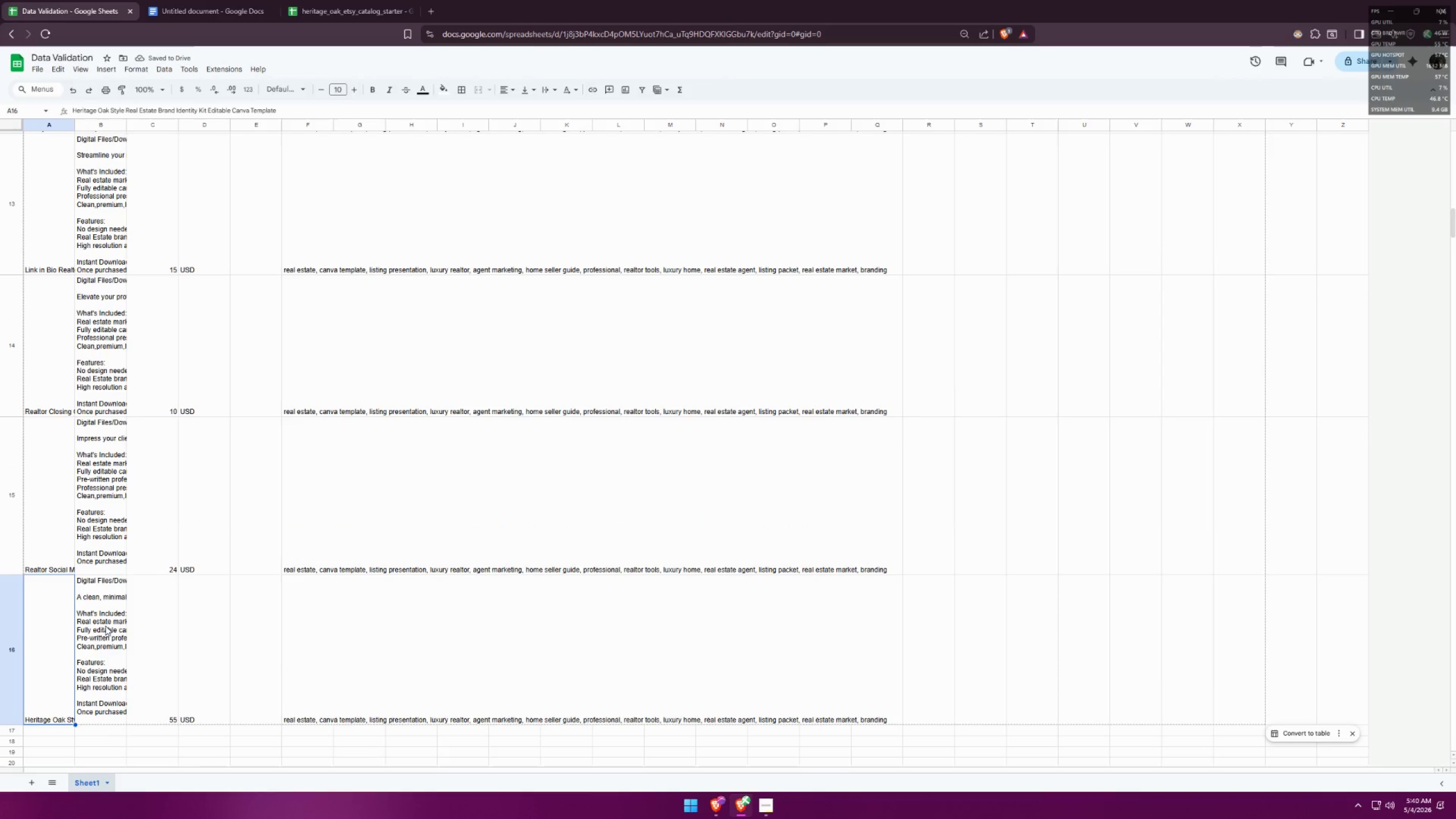 
double_click([89, 630])
 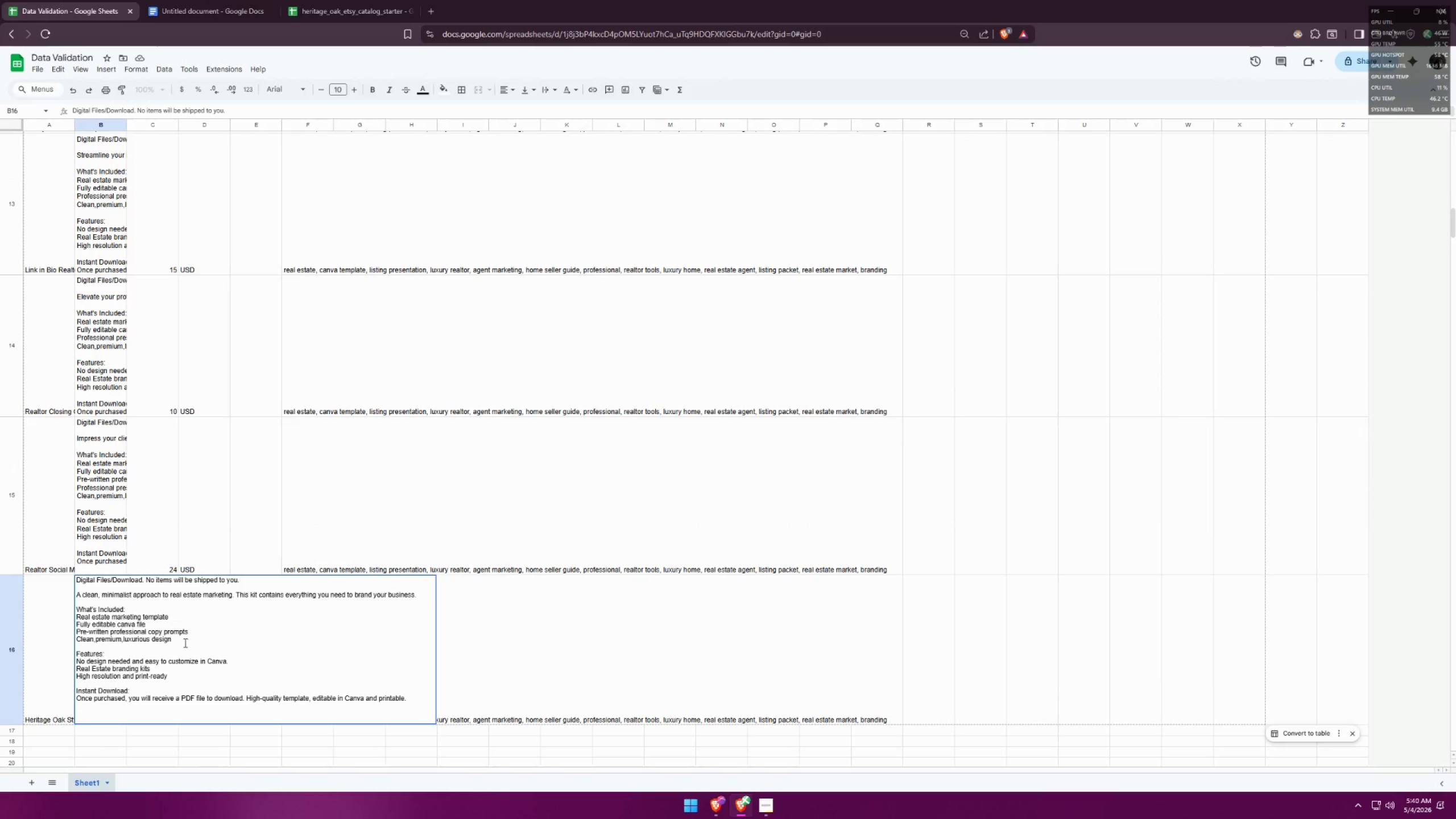 
left_click([183, 639])
 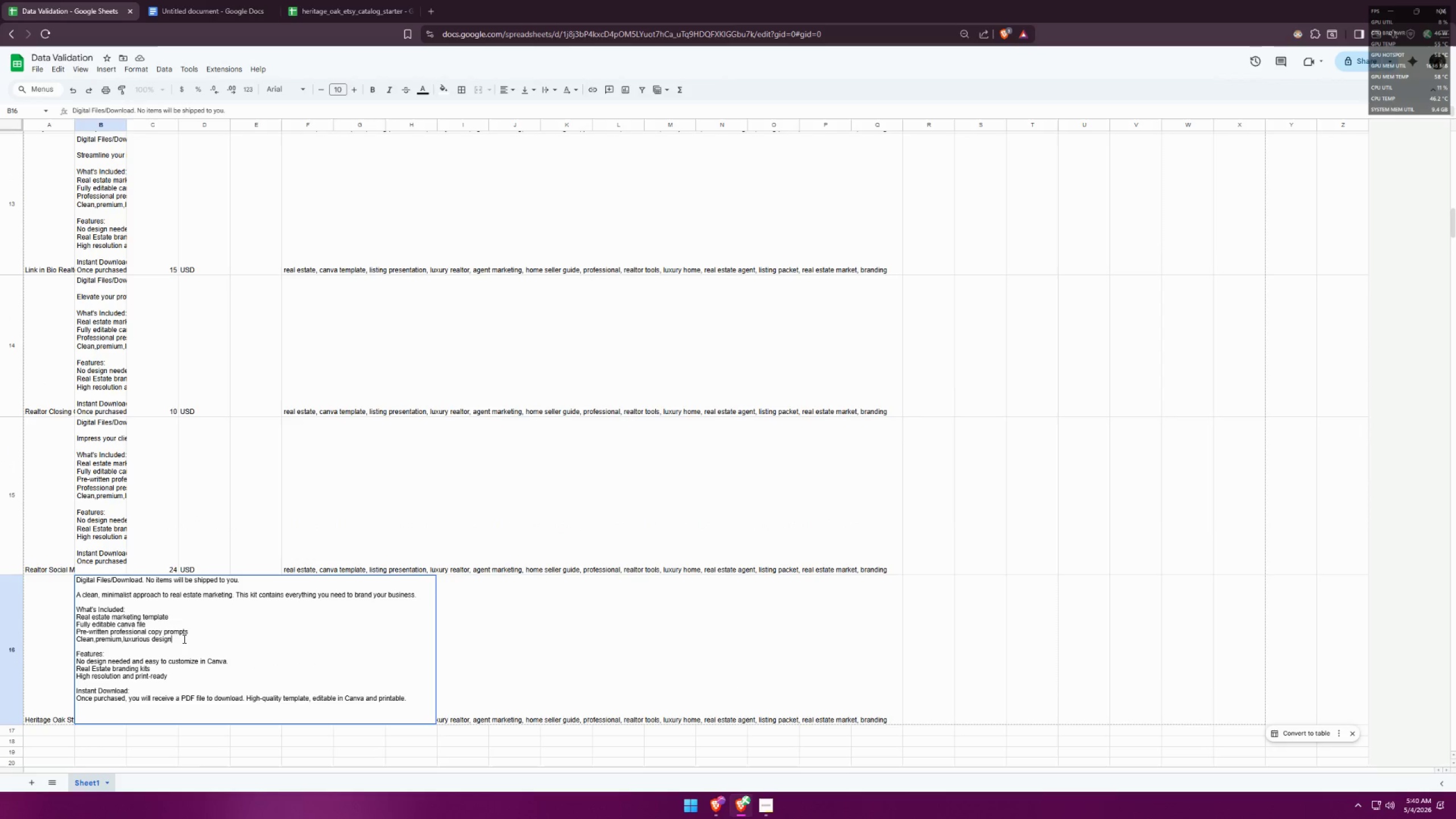 
left_click_drag(start_coordinate=[183, 639], to_coordinate=[46, 636])
 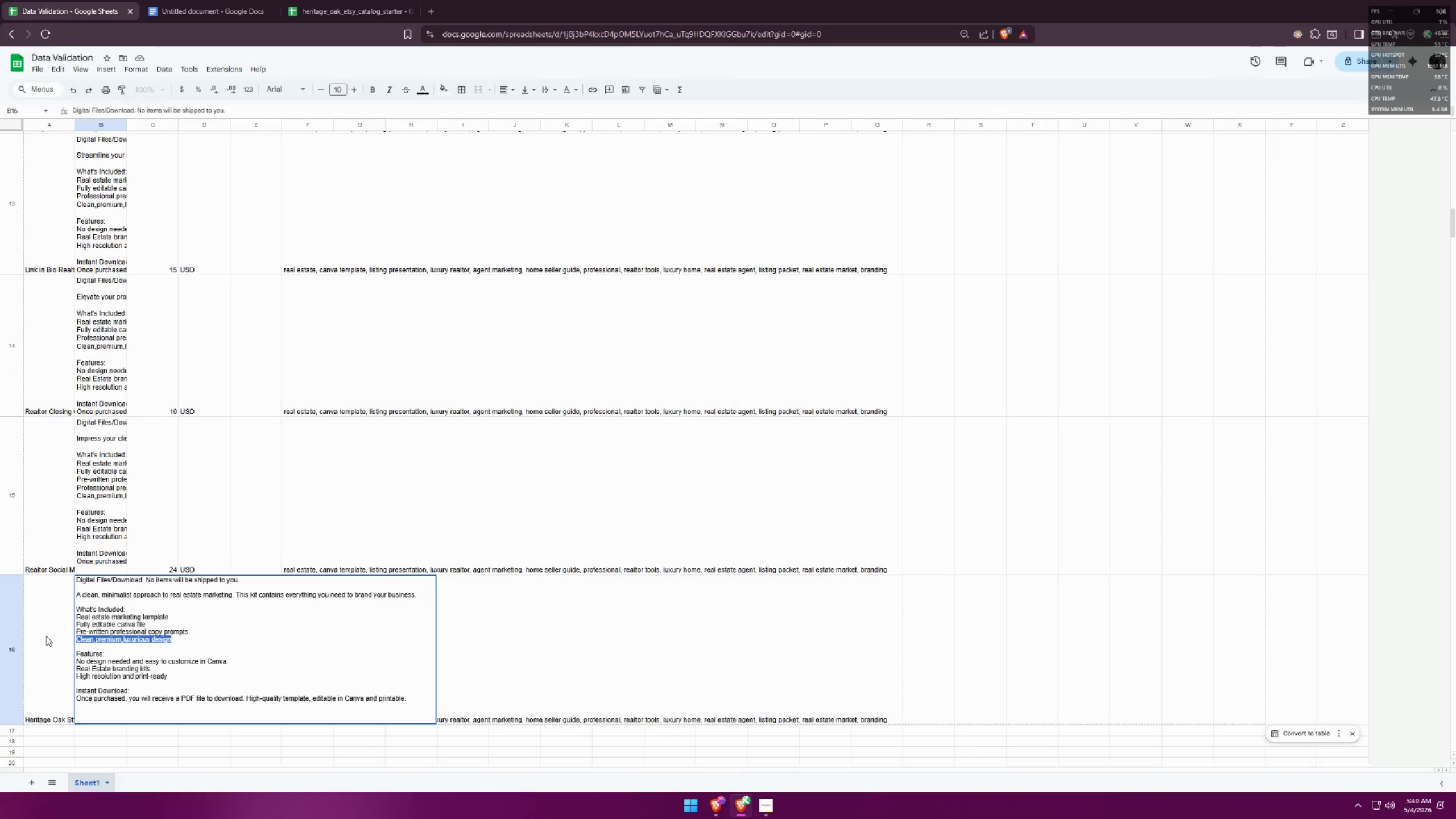 
key(Control+ControlLeft)
 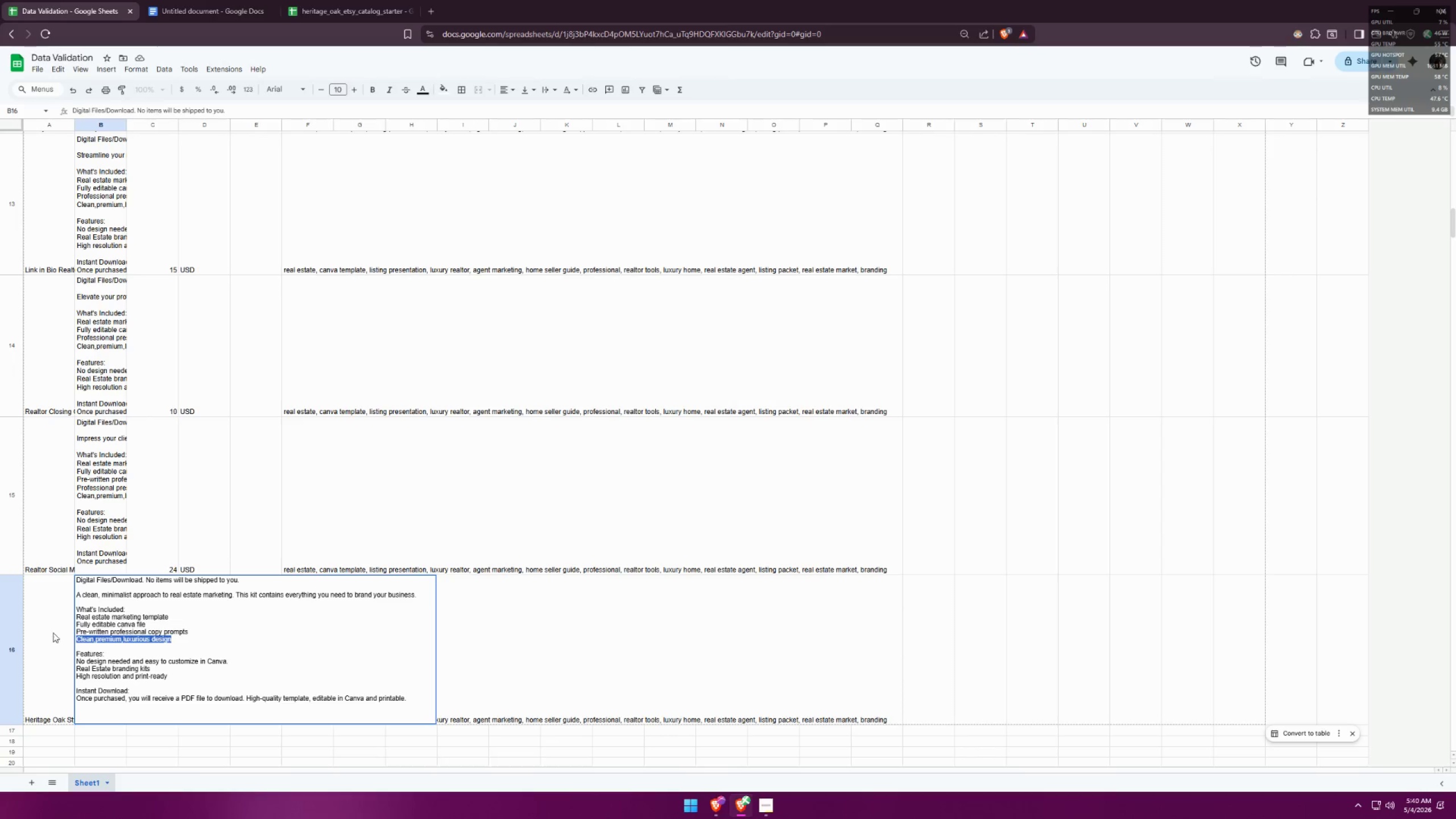 
key(Control+V)
 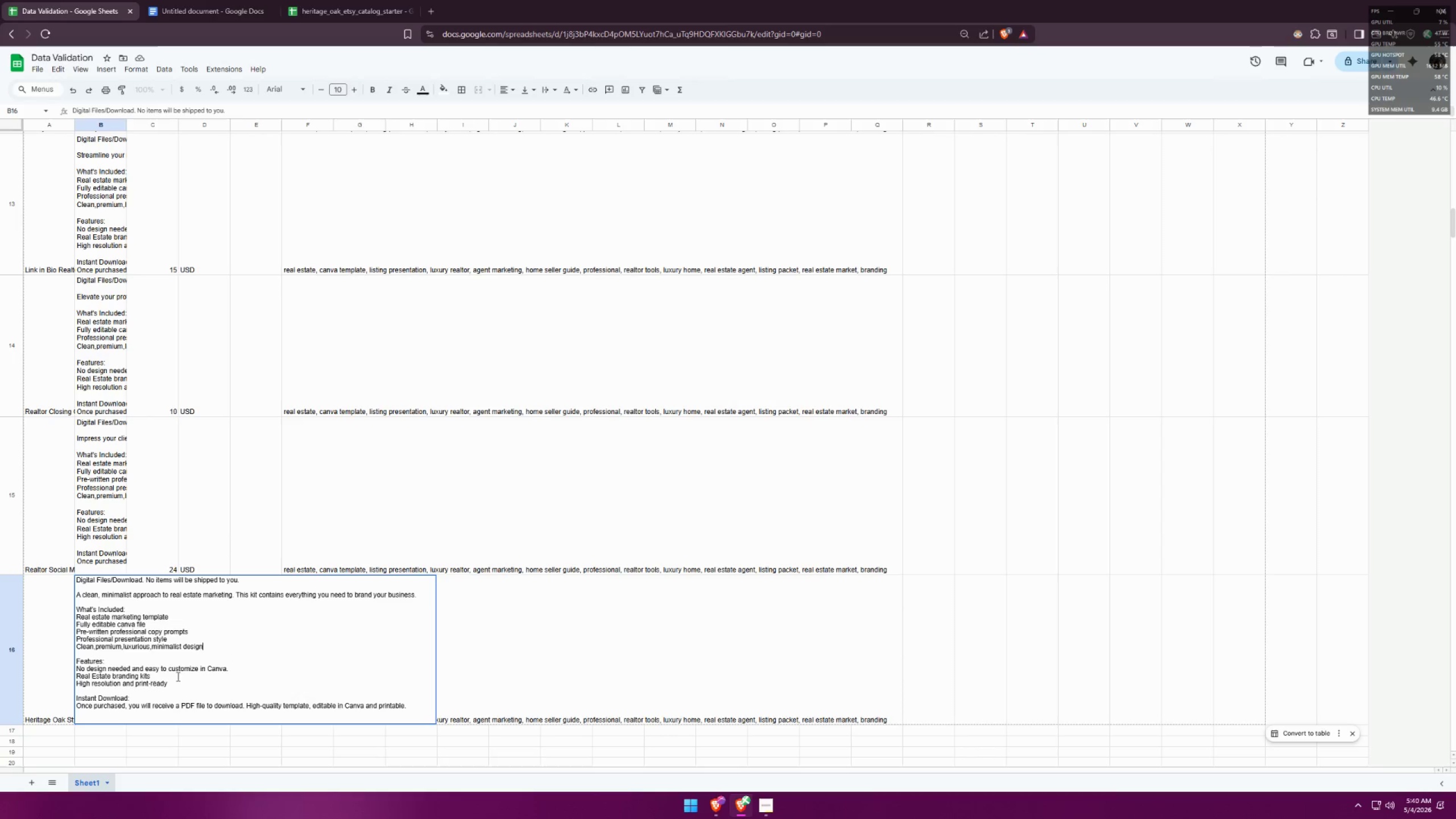 
left_click([157, 674])
 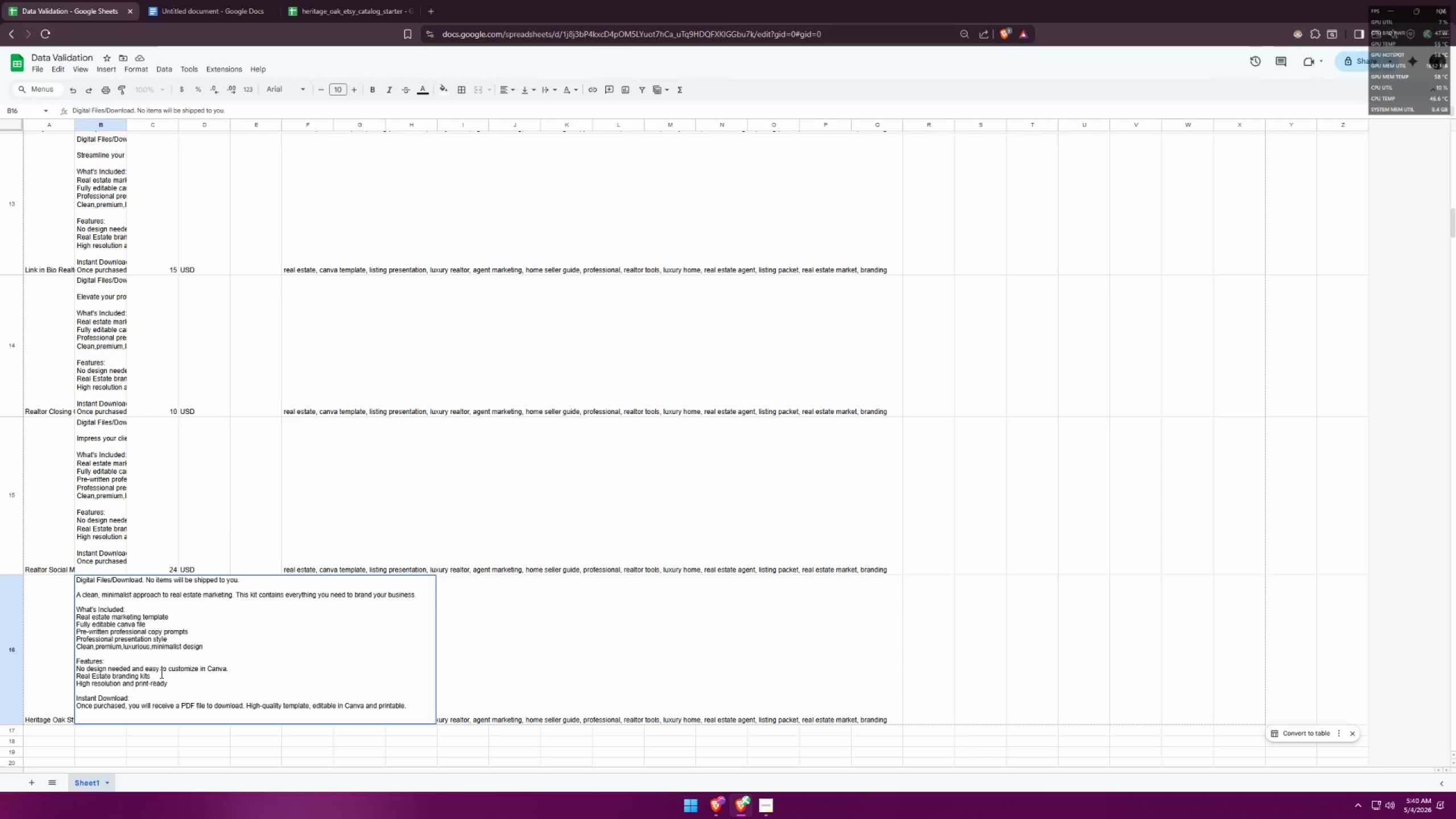 
type(/materials)
 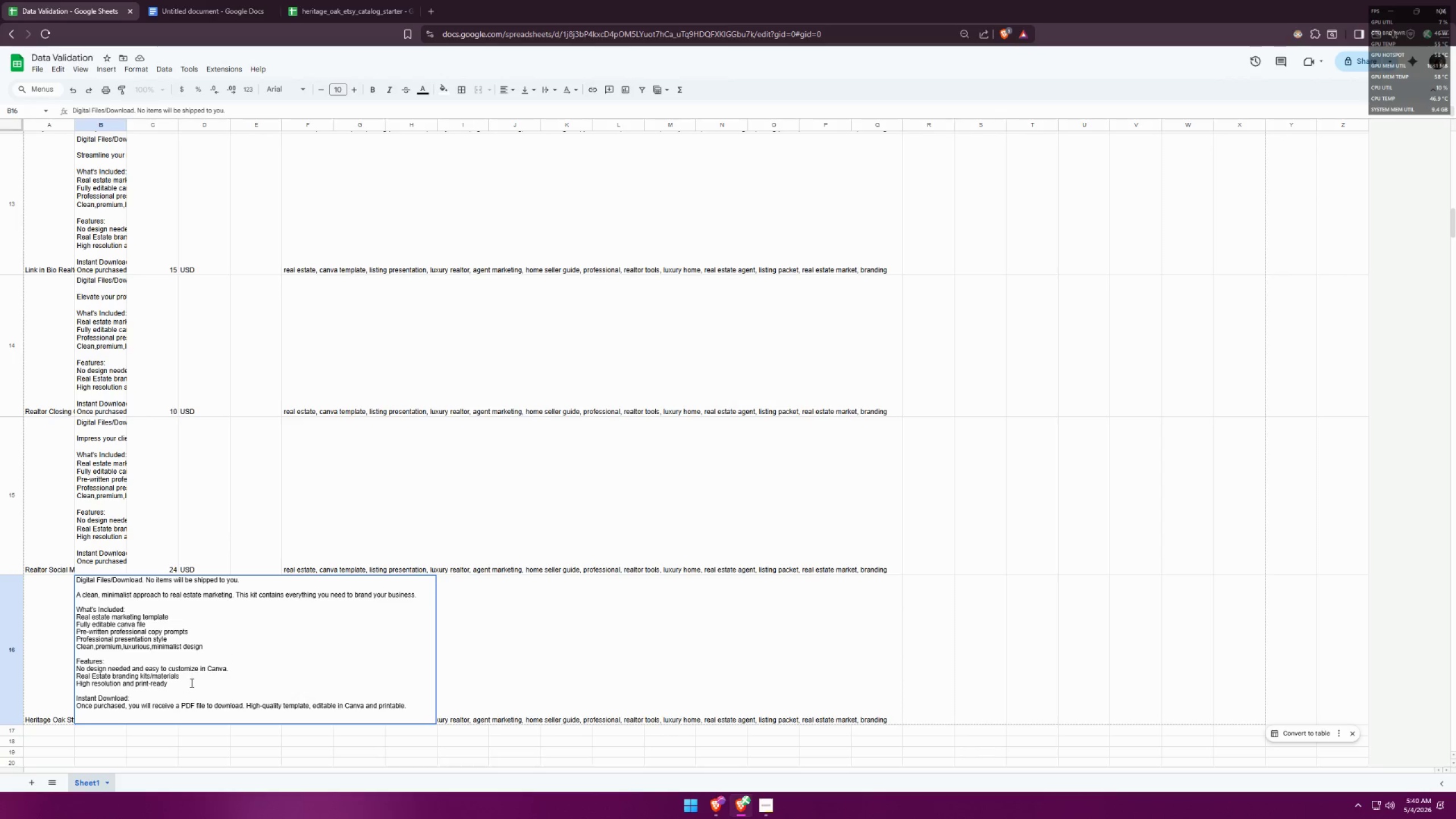 
left_click_drag(start_coordinate=[188, 679], to_coordinate=[151, 674])
 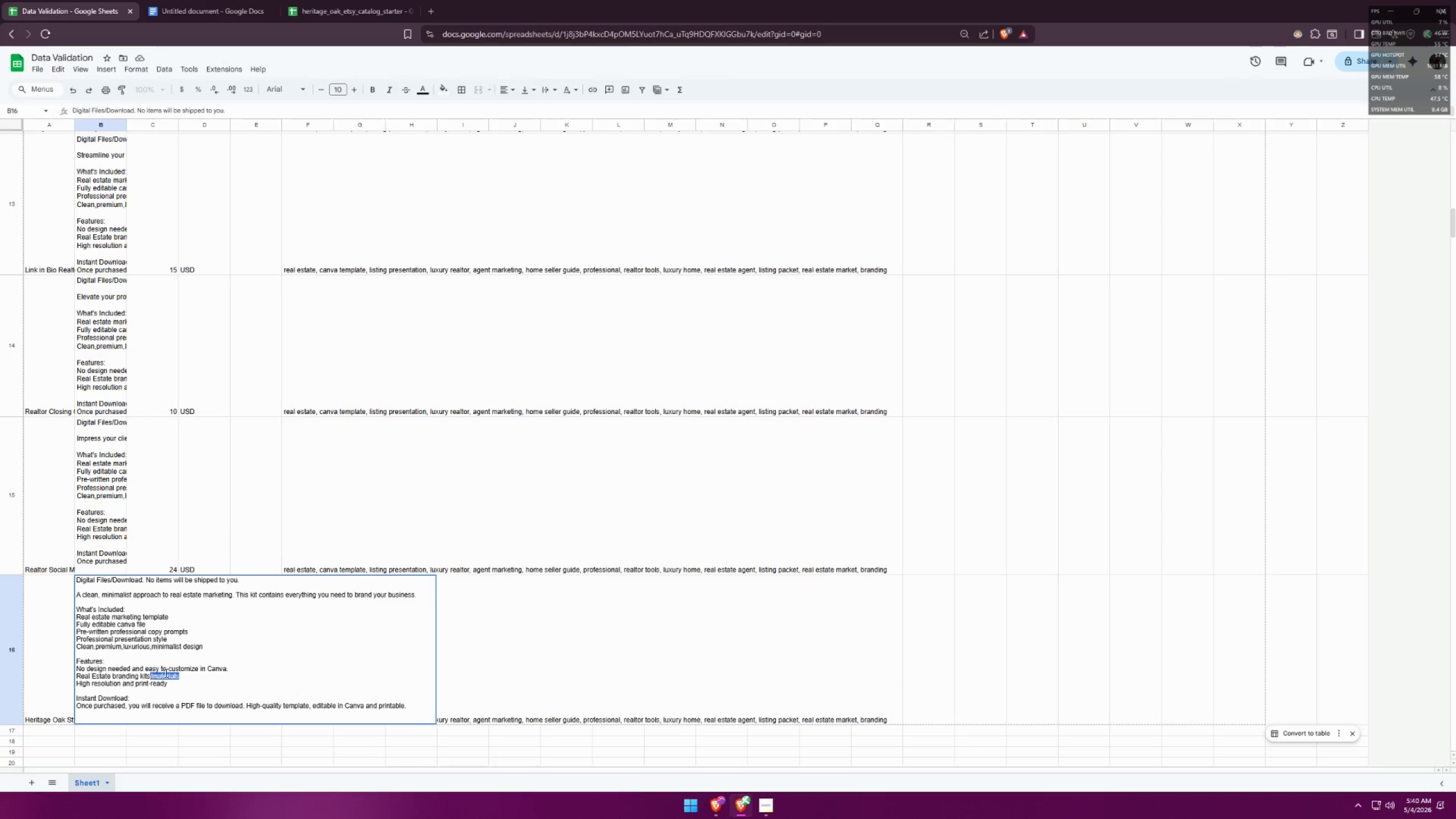 
key(Control+C)
 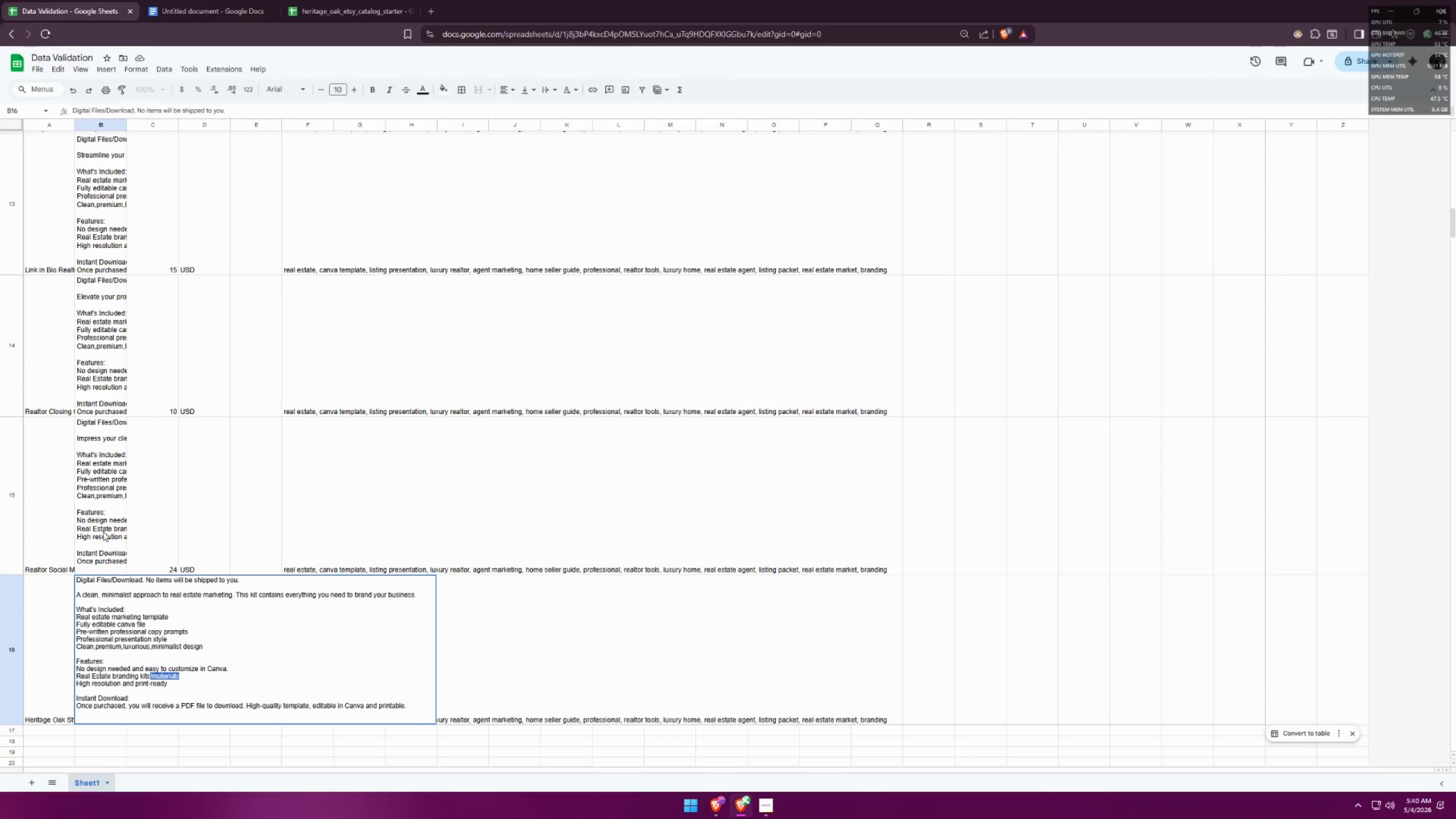 
double_click([102, 528])
 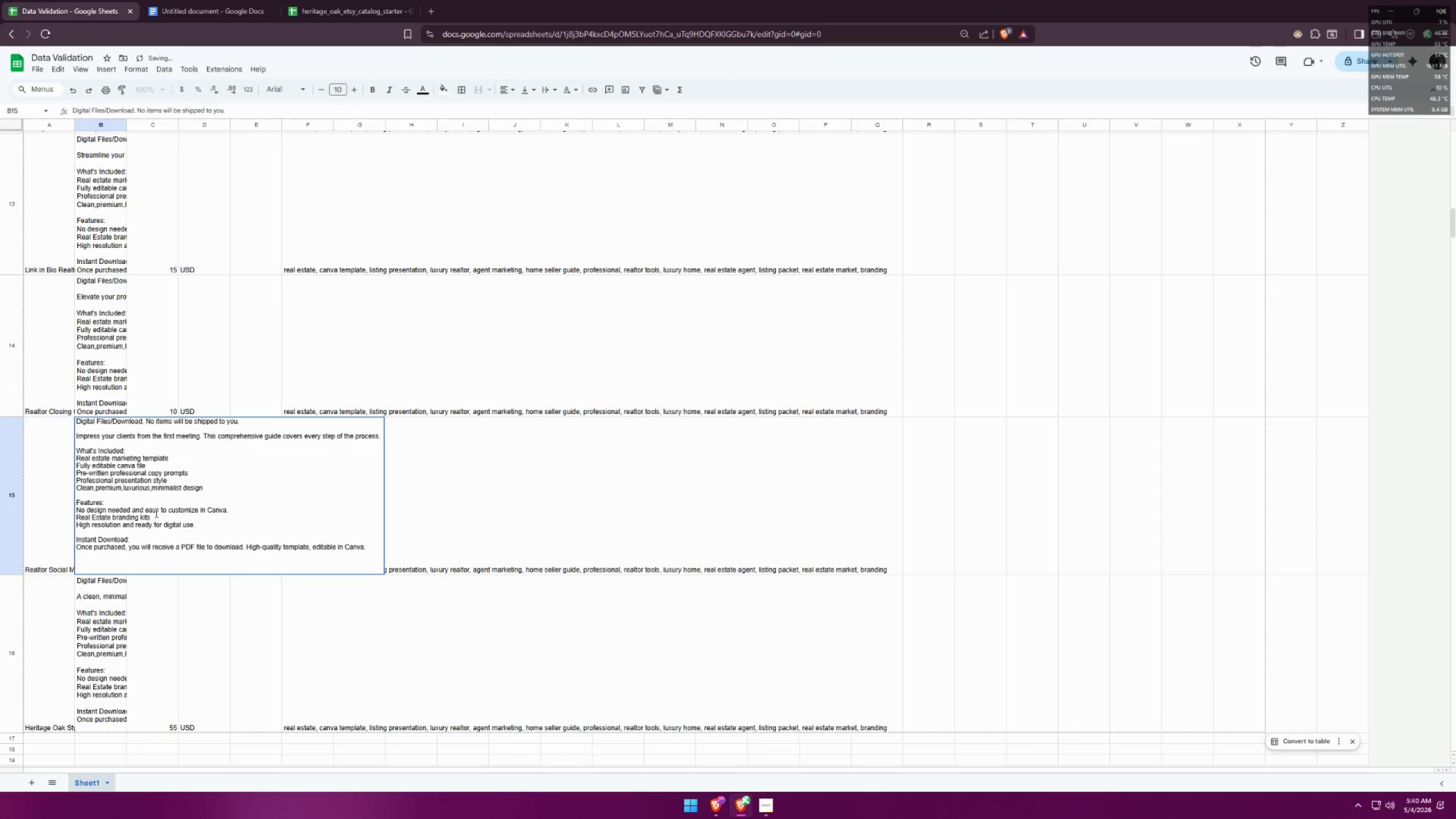 
left_click([153, 516])
 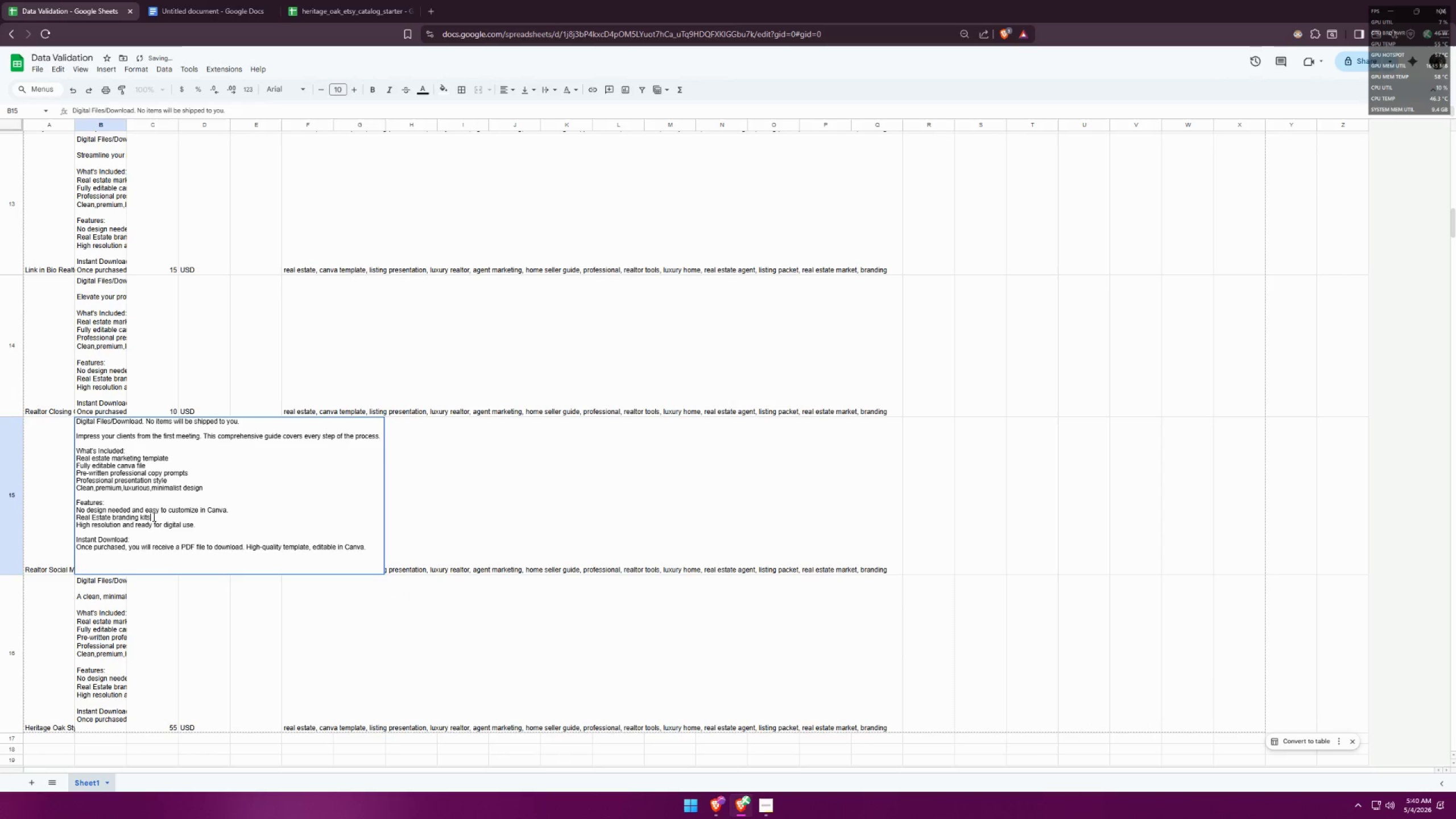 
key(Control+ControlLeft)
 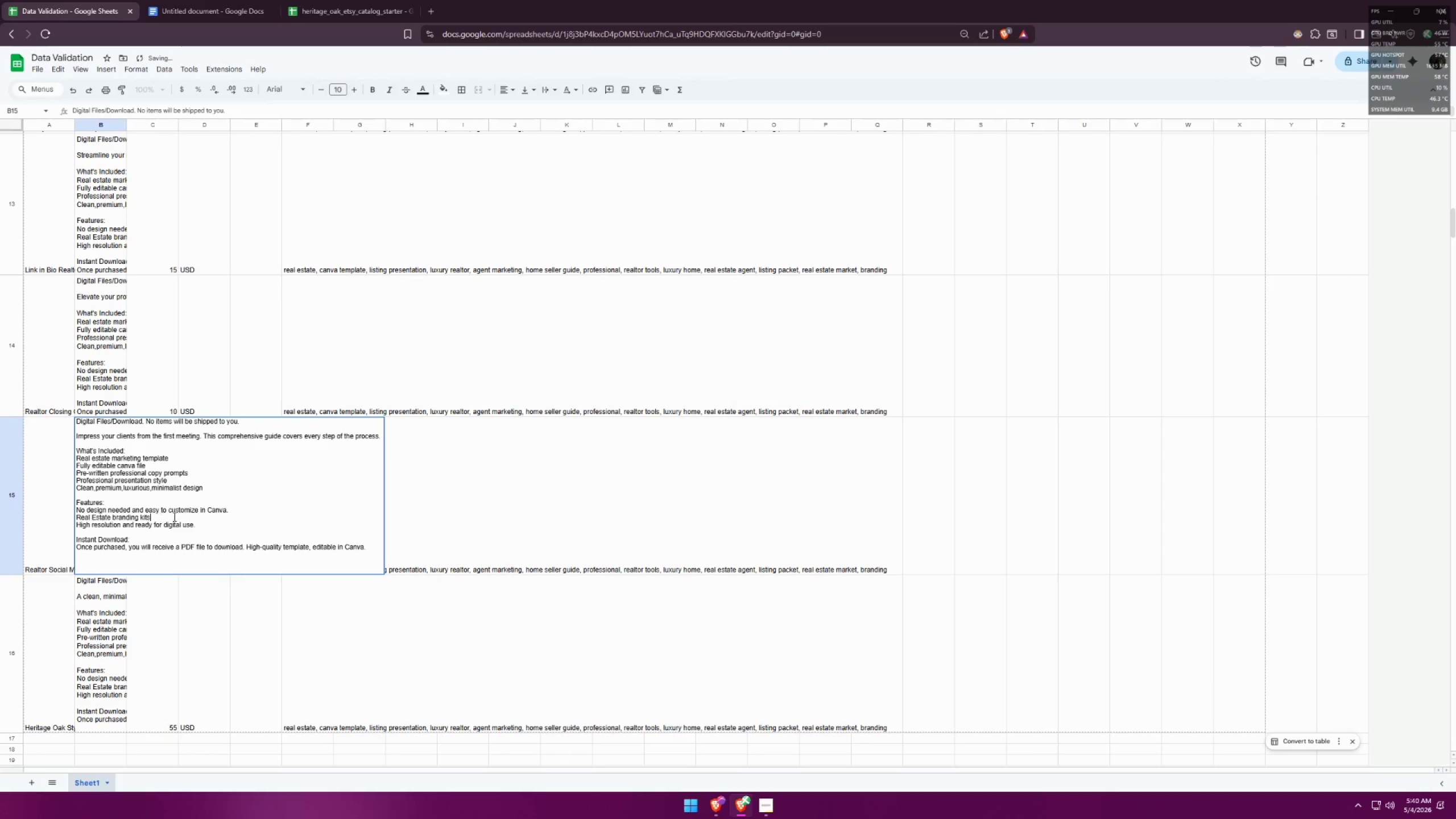 
key(Control+V)
 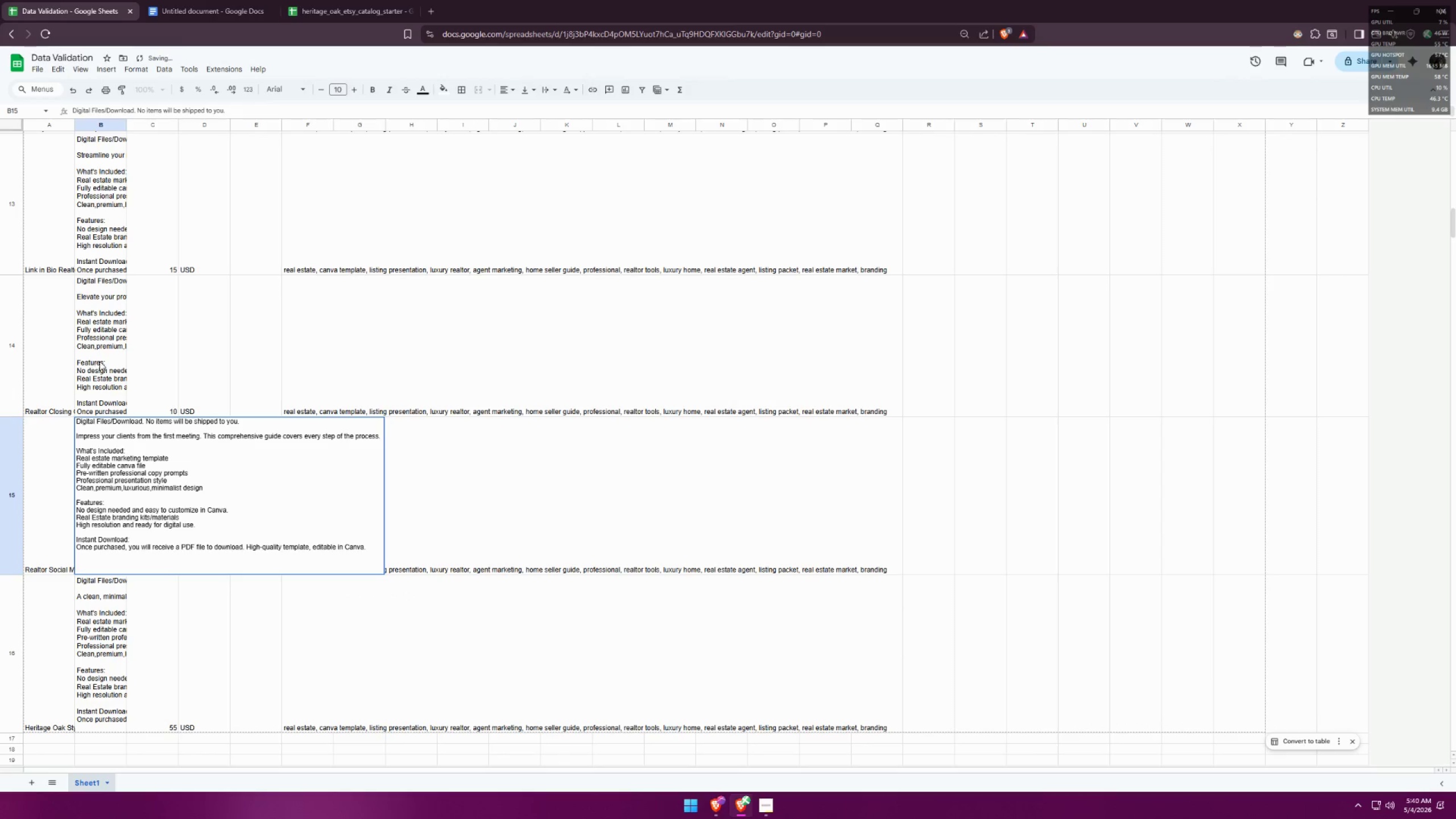 
double_click([101, 361])
 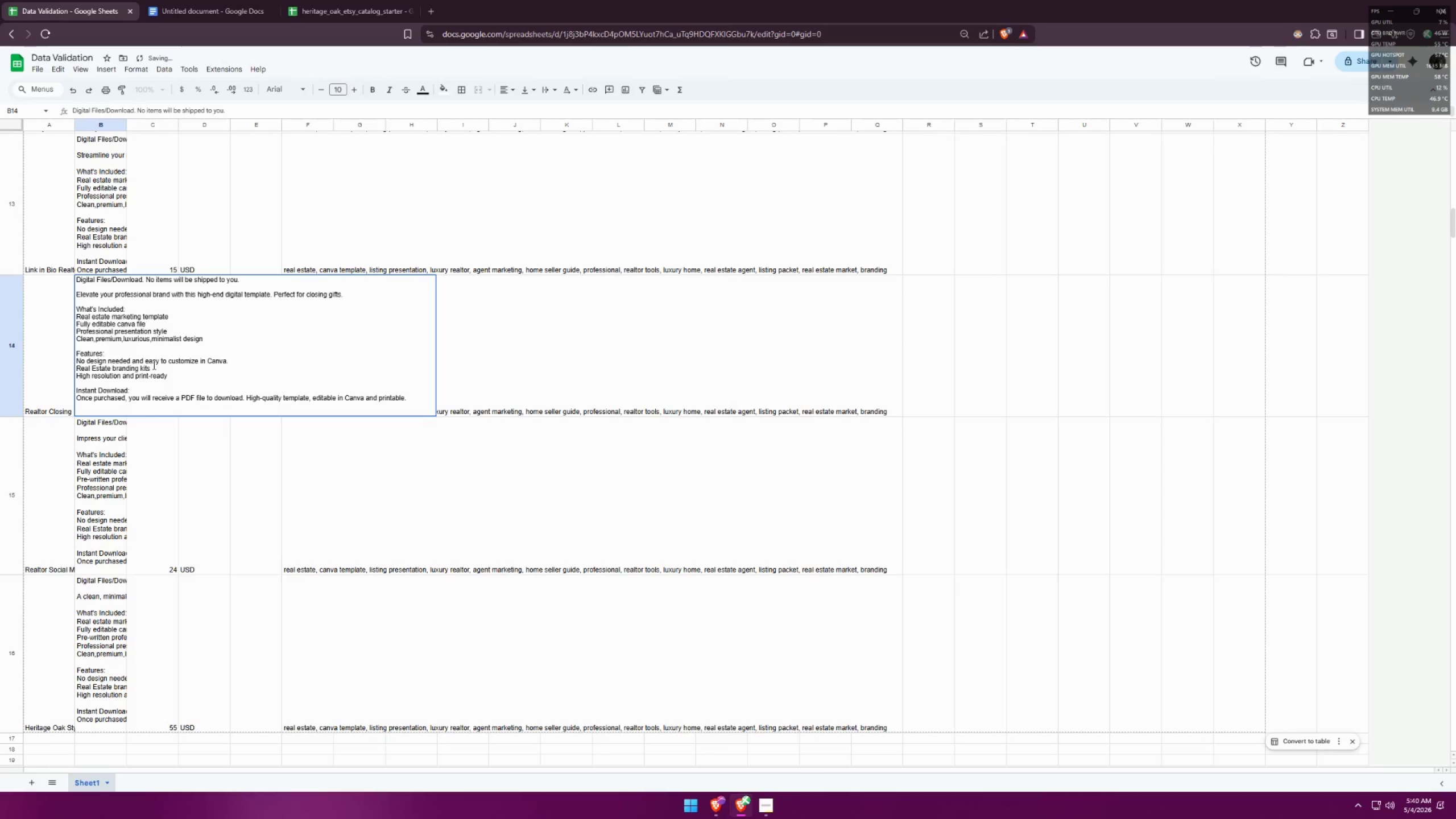 
left_click([164, 365])
 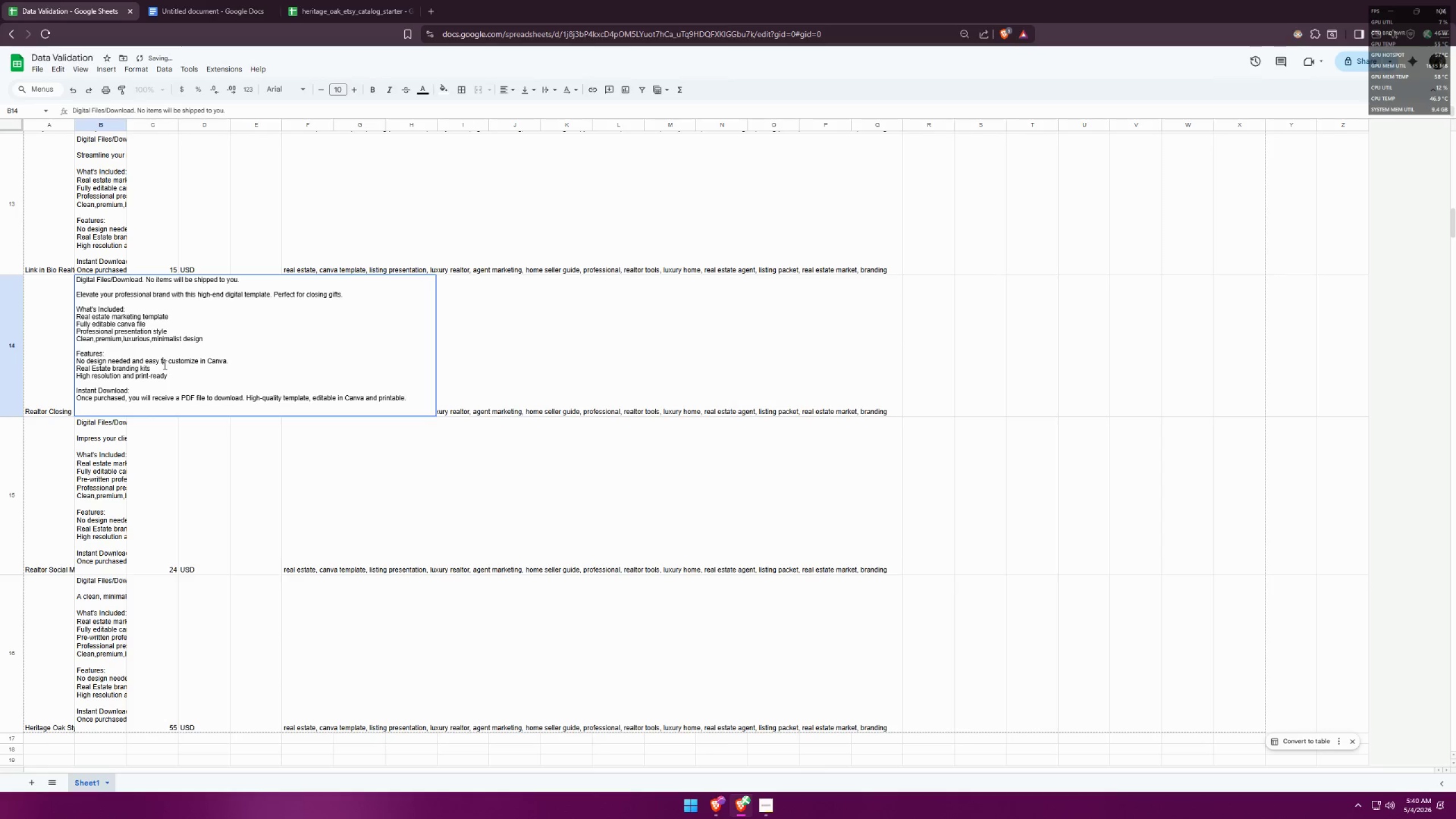 
key(Control+V)
 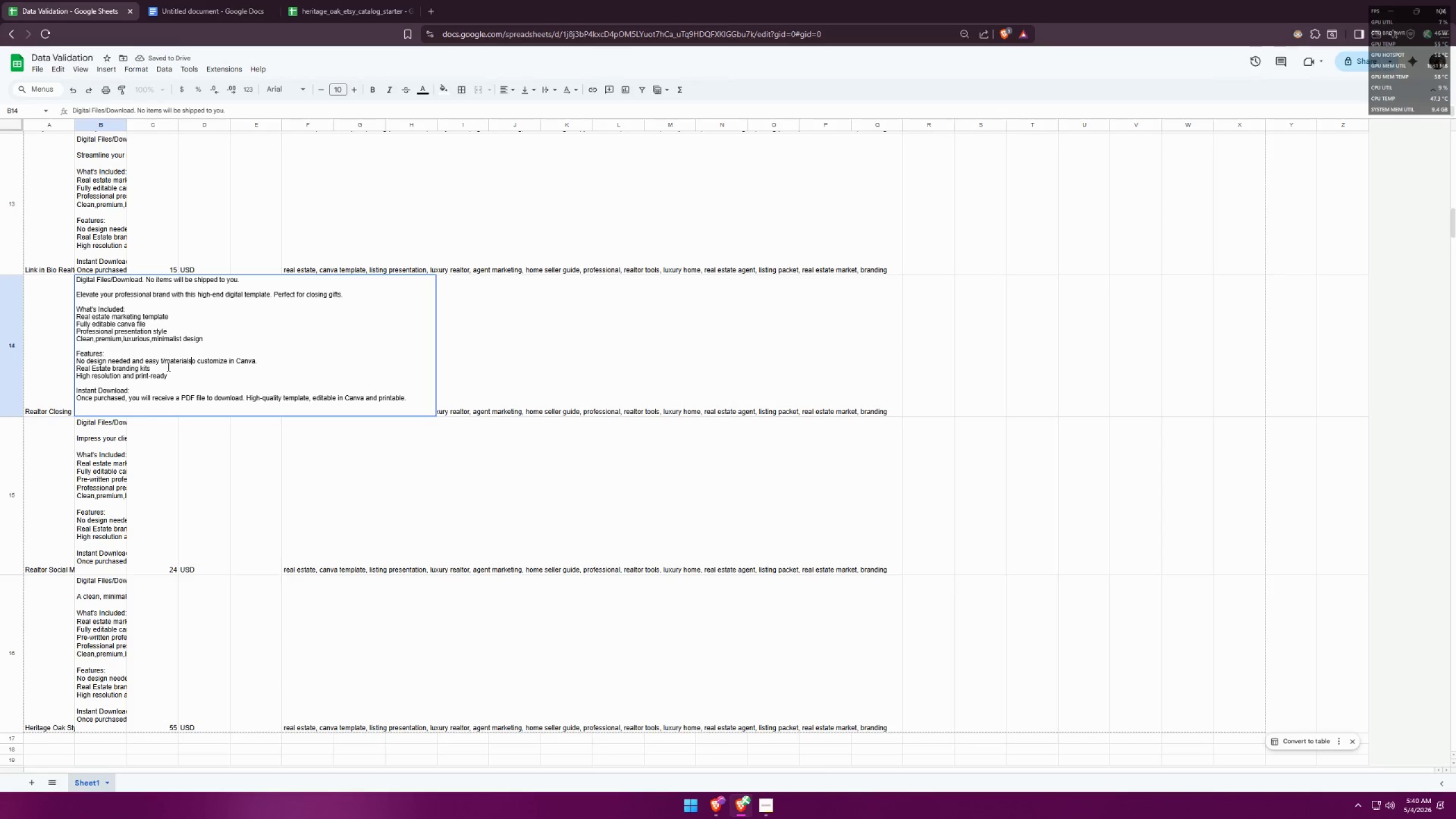 
key(Control+Z)
 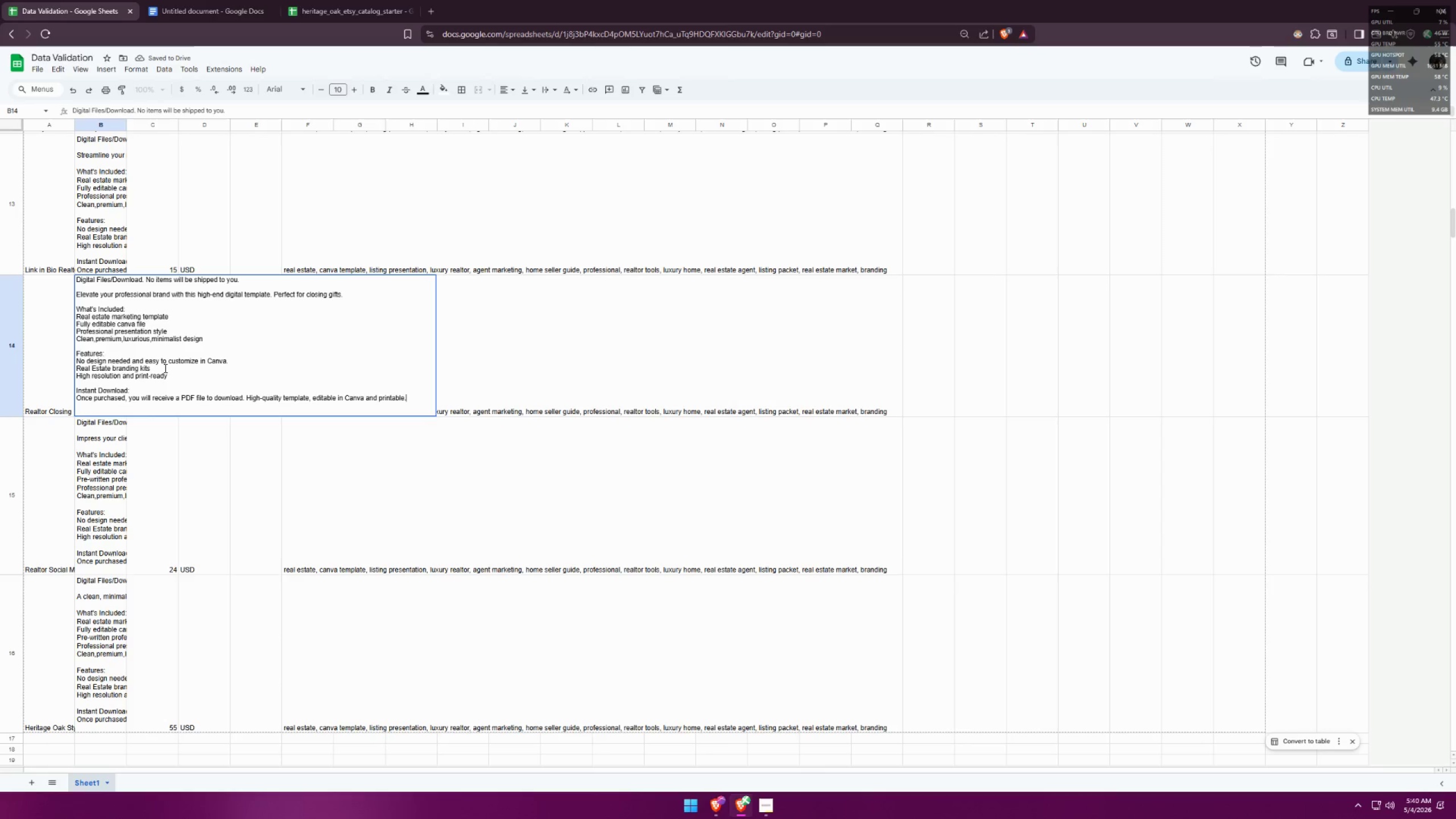 
left_click([164, 367])
 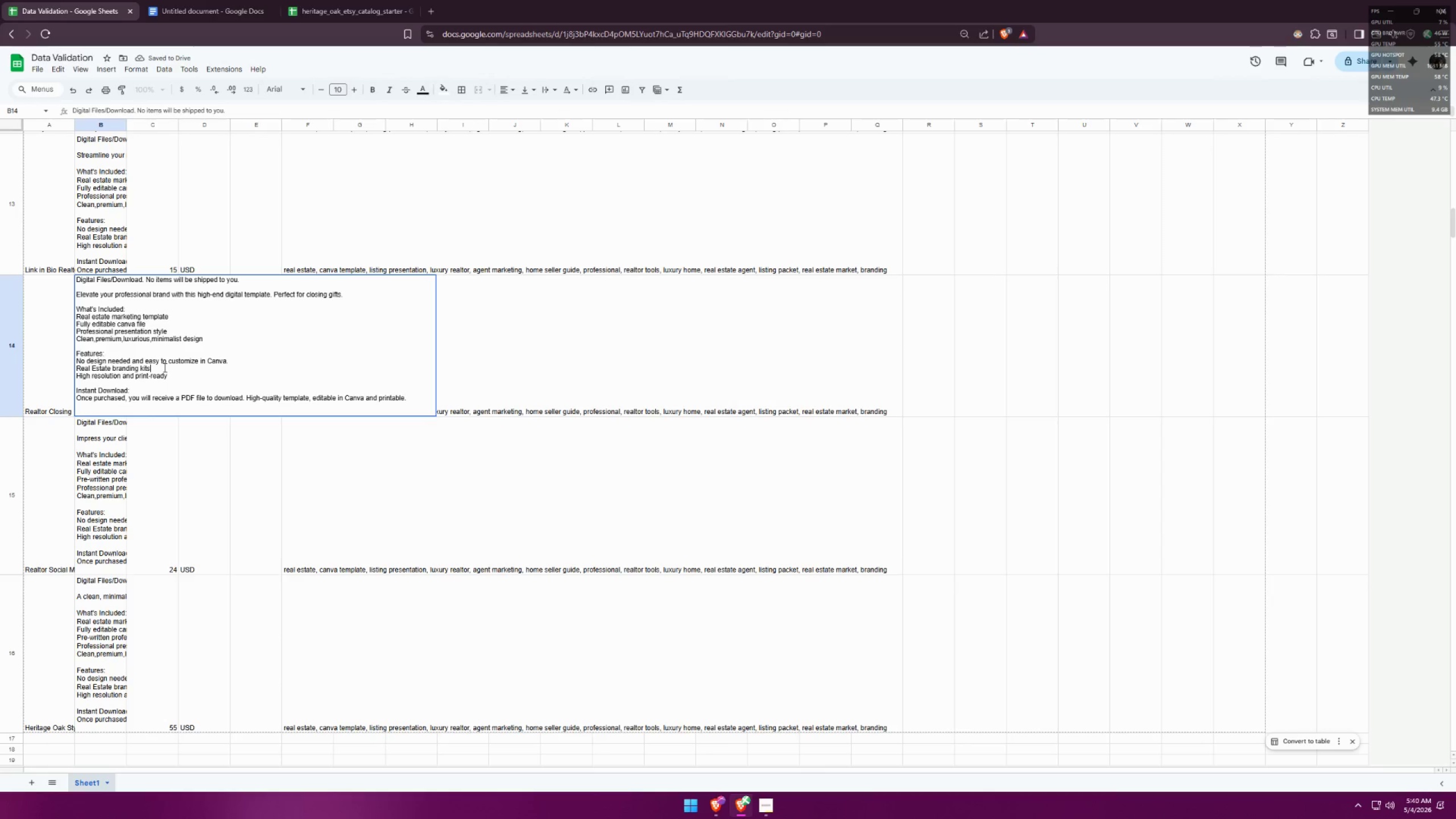 
key(Control+ControlLeft)
 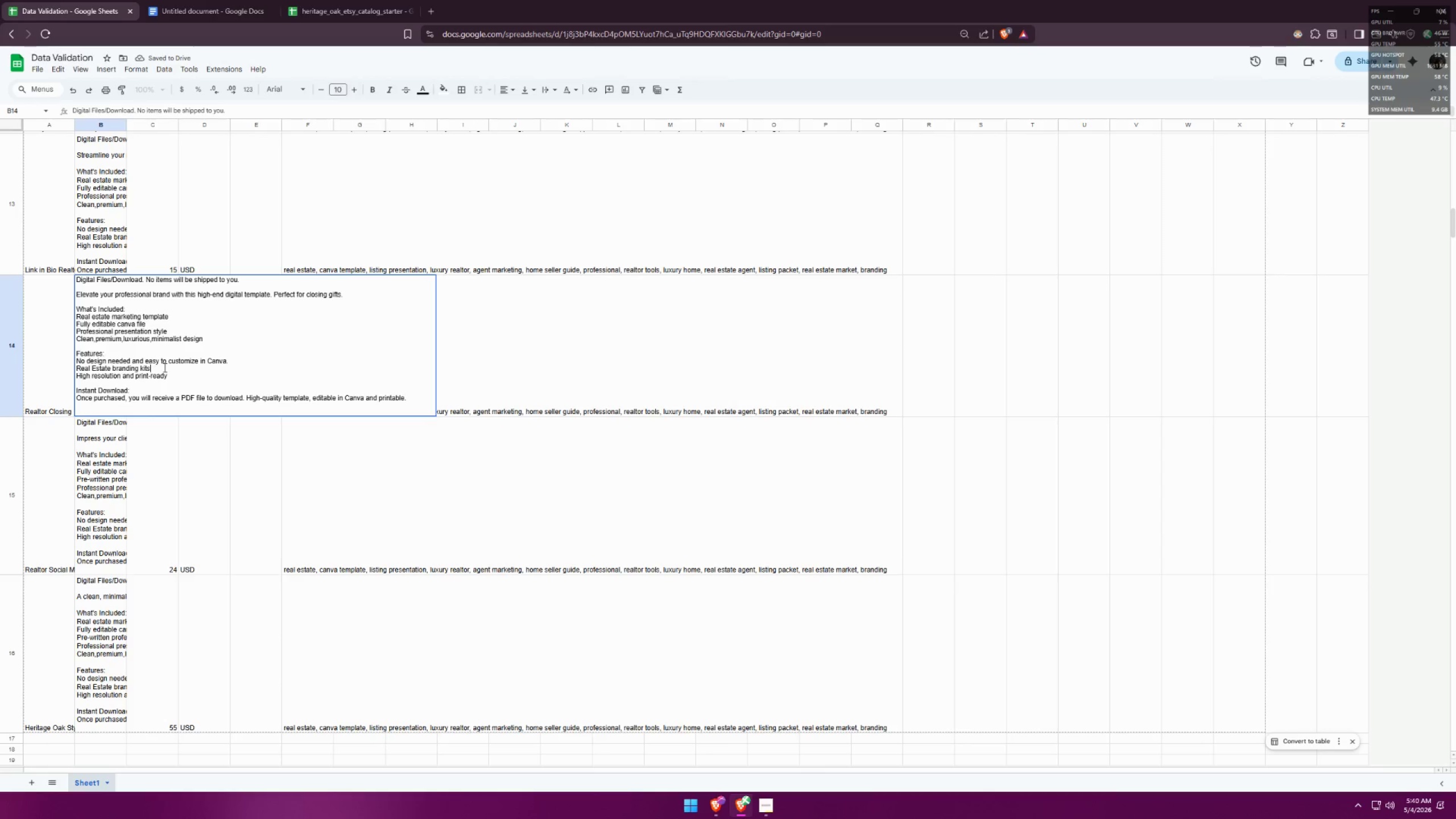 
key(Control+V)
 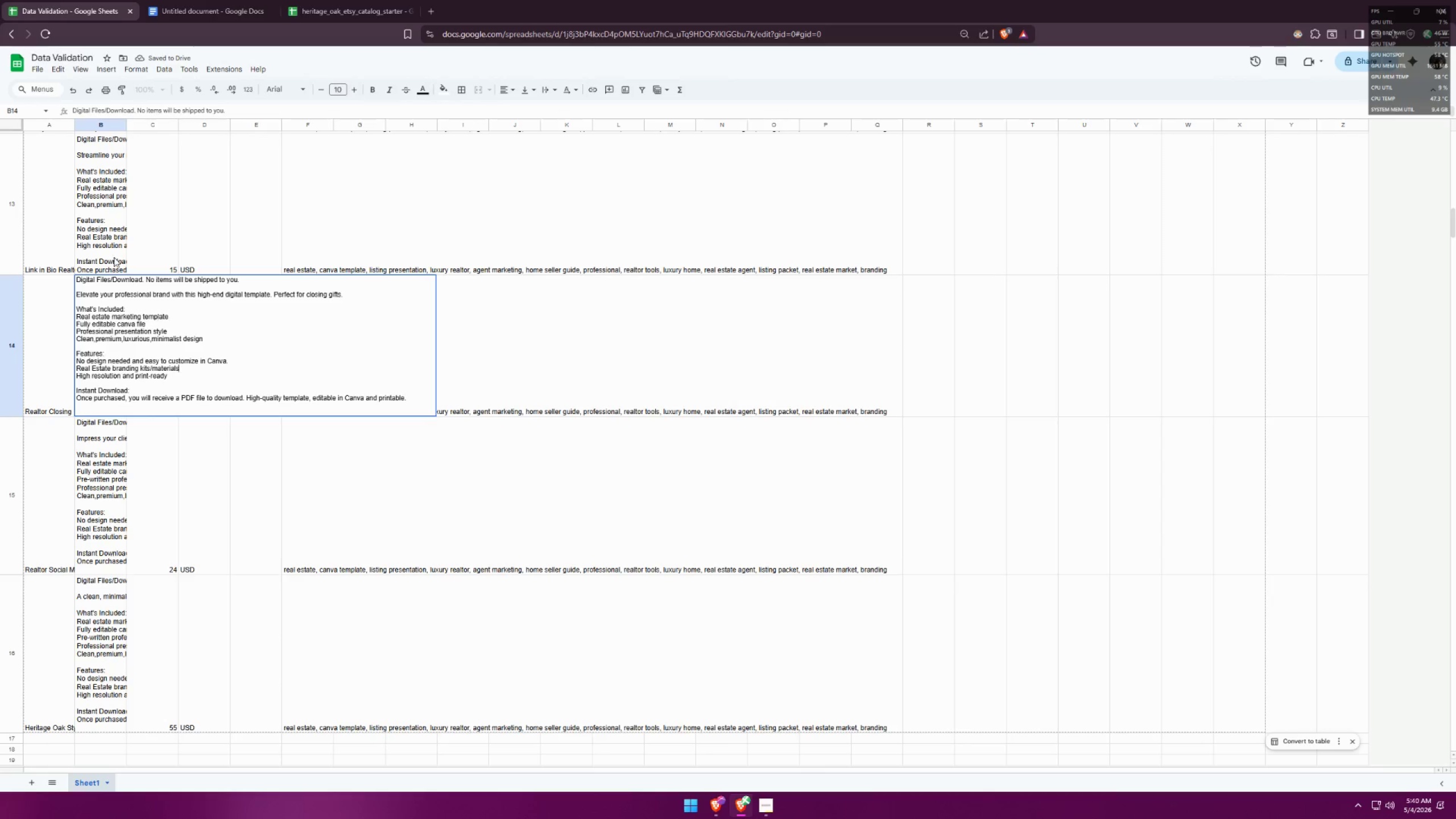 
left_click([102, 231])
 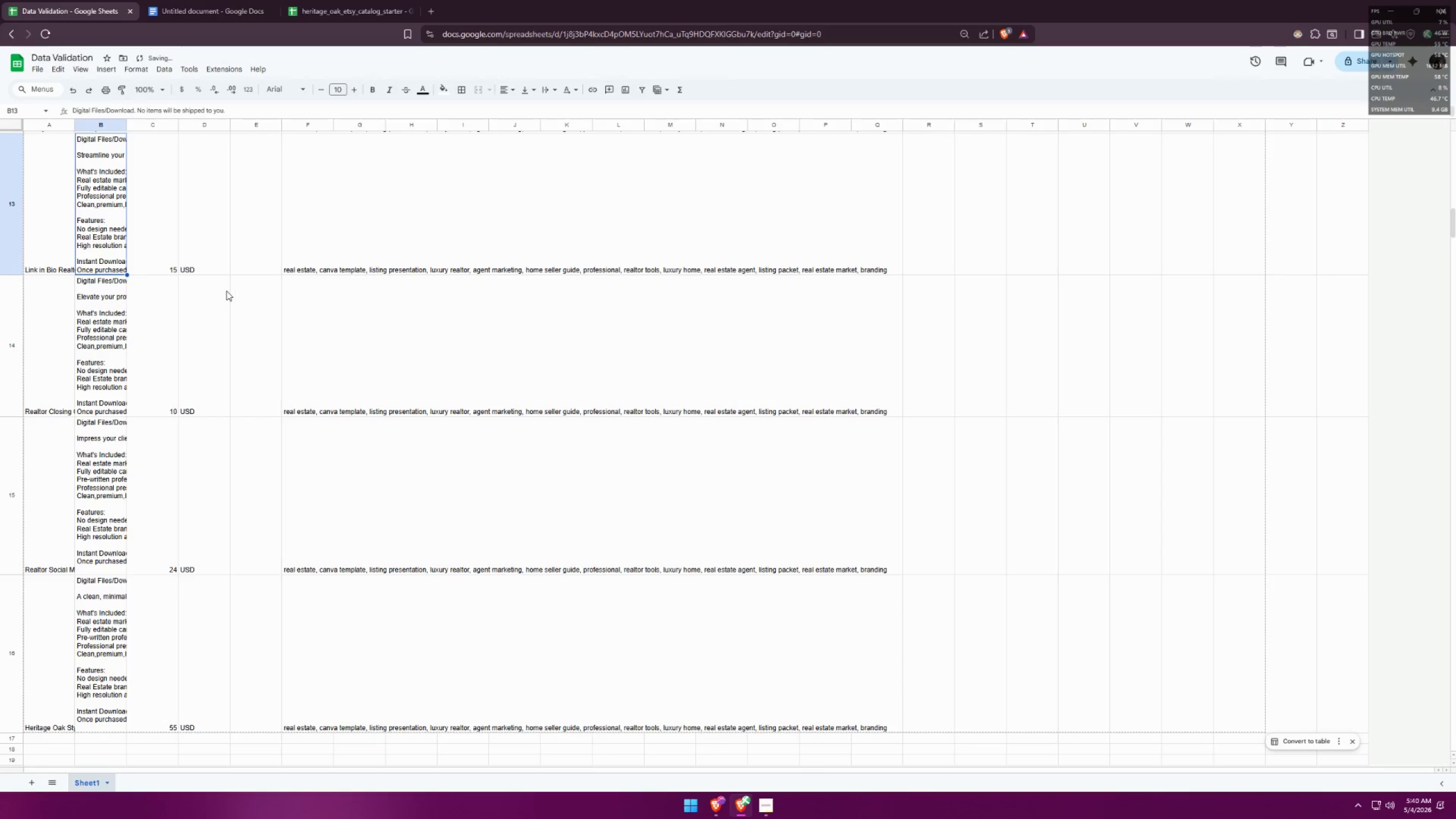 
scroll: coordinate [230, 292], scroll_direction: up, amount: 6.0
 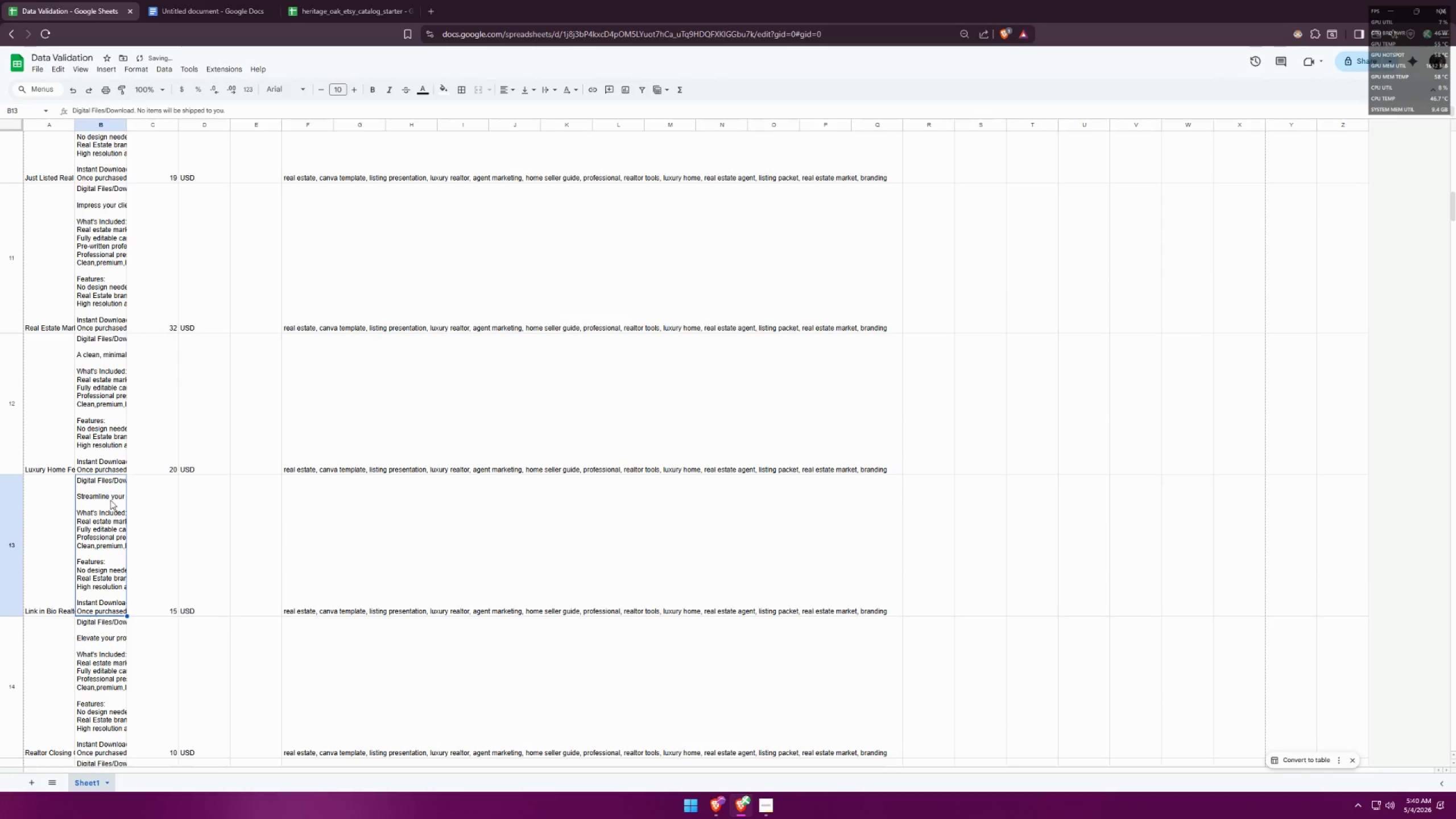 
double_click([109, 504])
 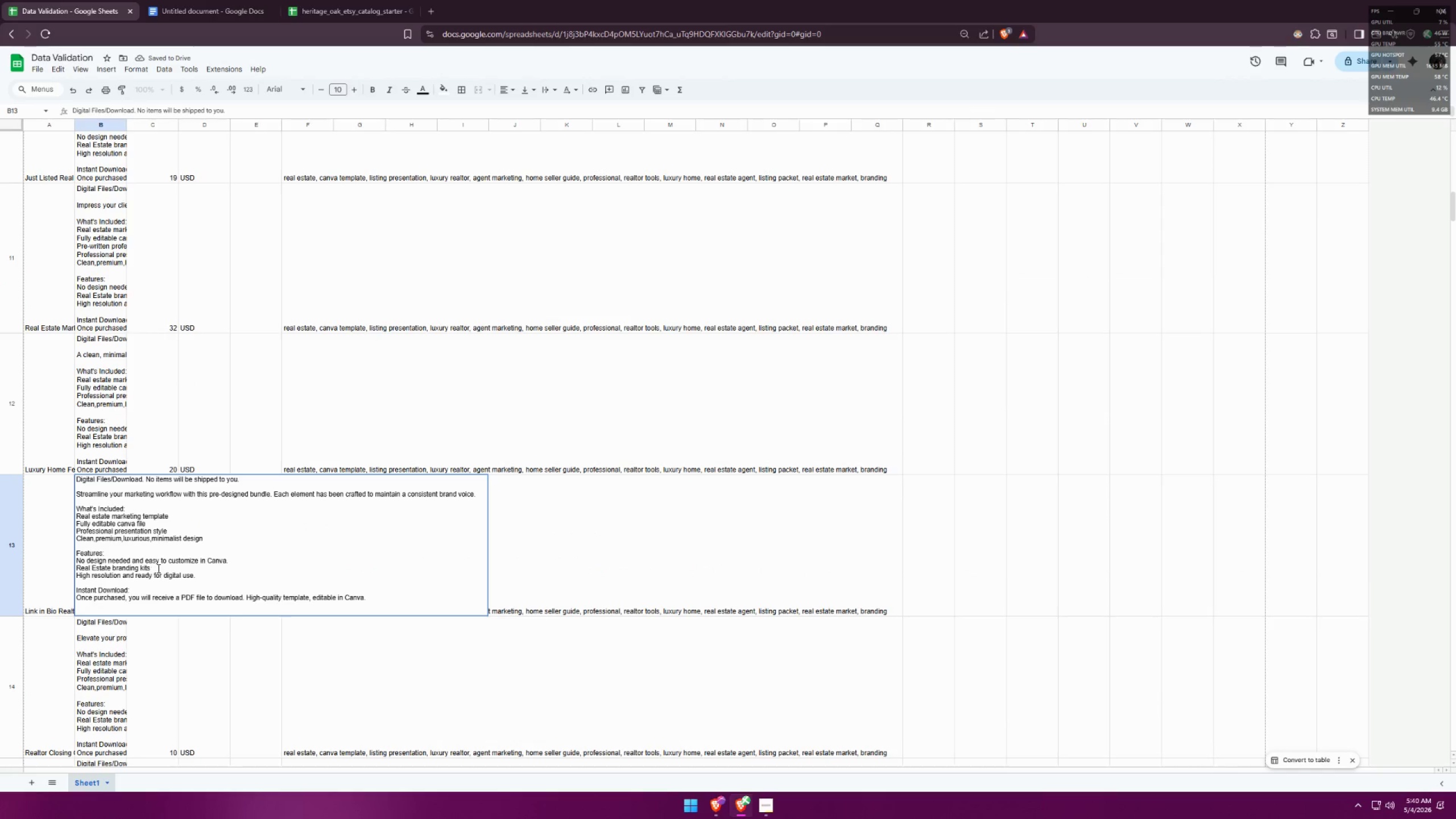 
key(Control+ControlLeft)
 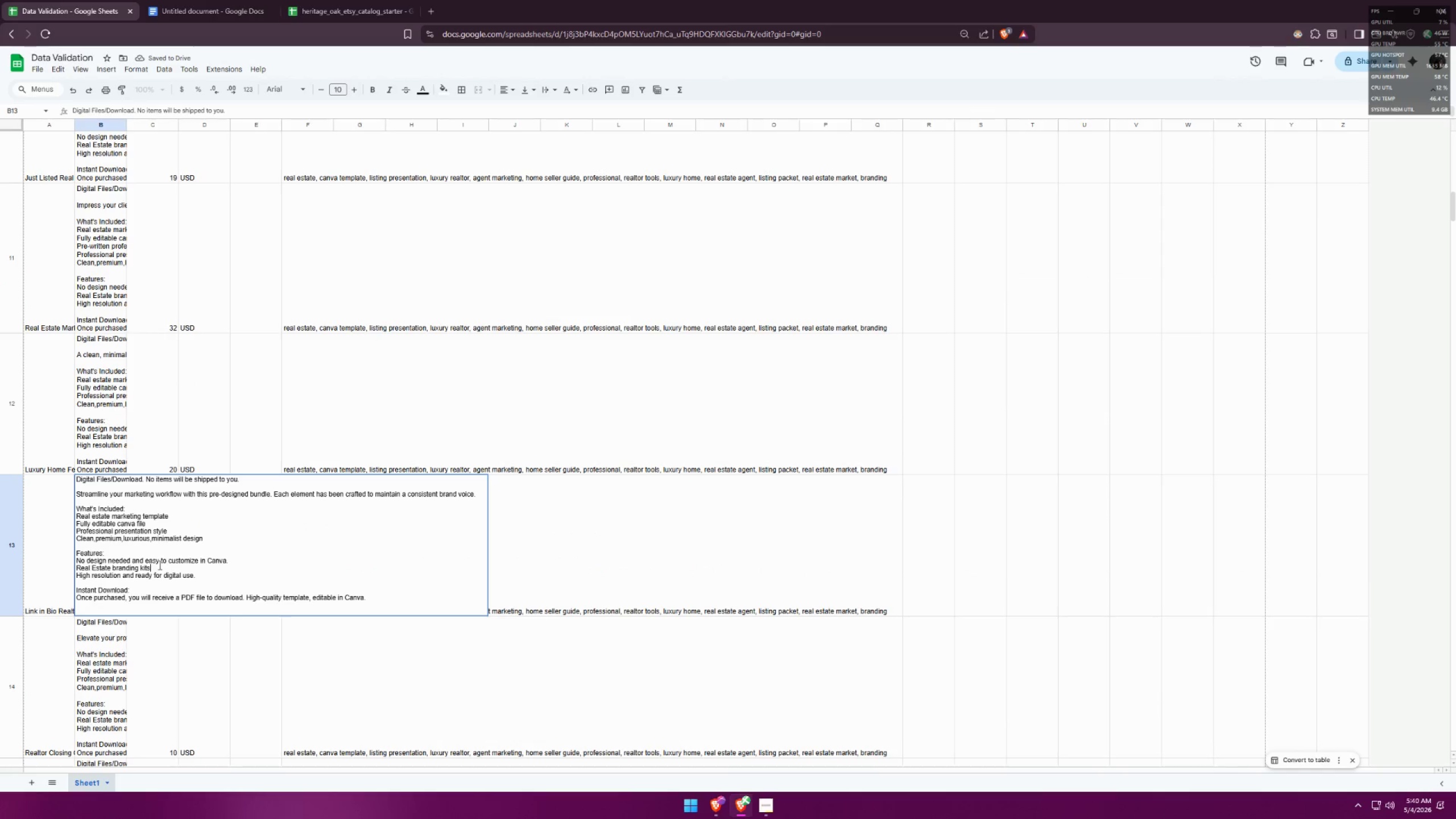 
key(Control+V)
 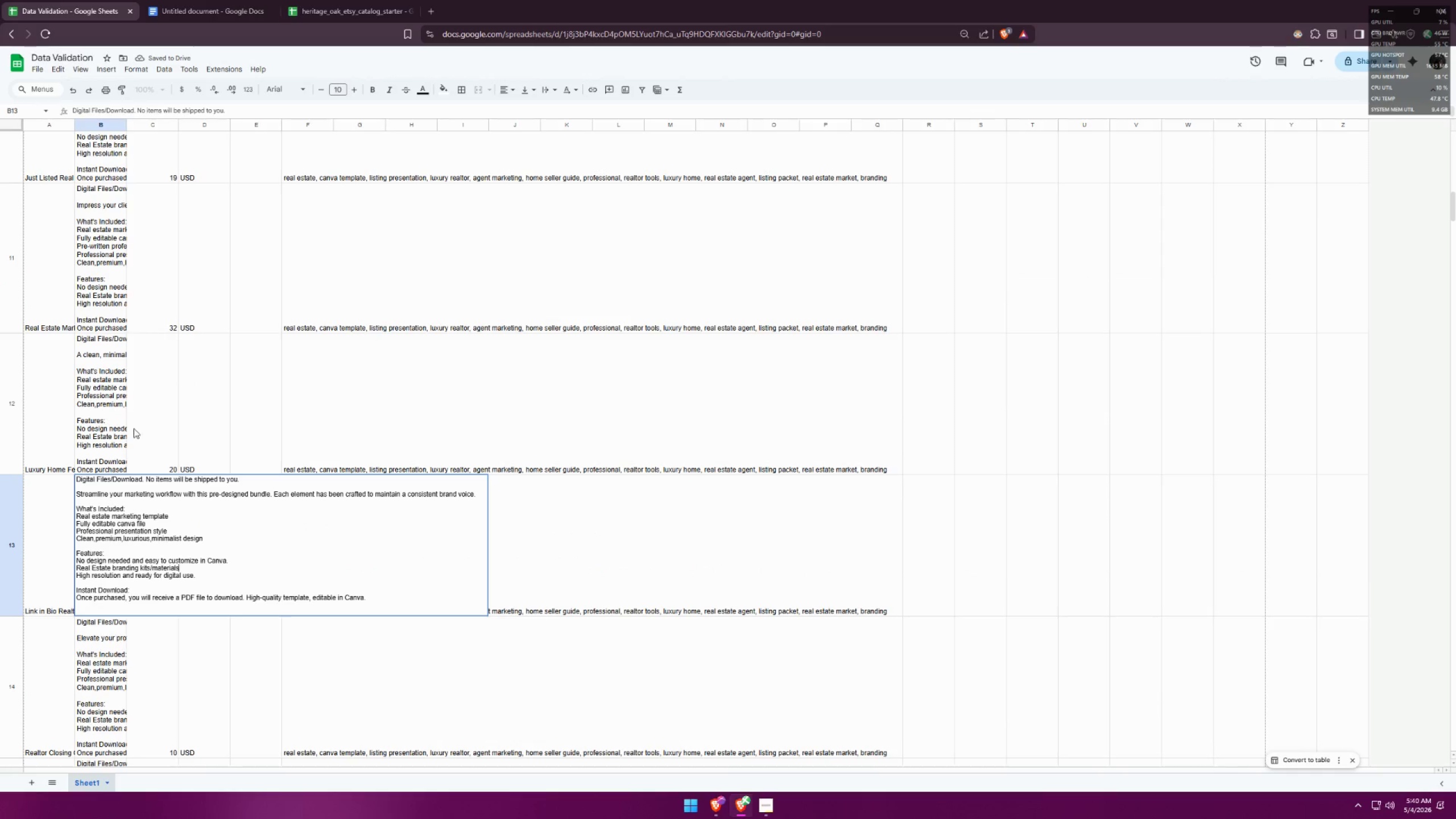 
double_click([112, 396])
 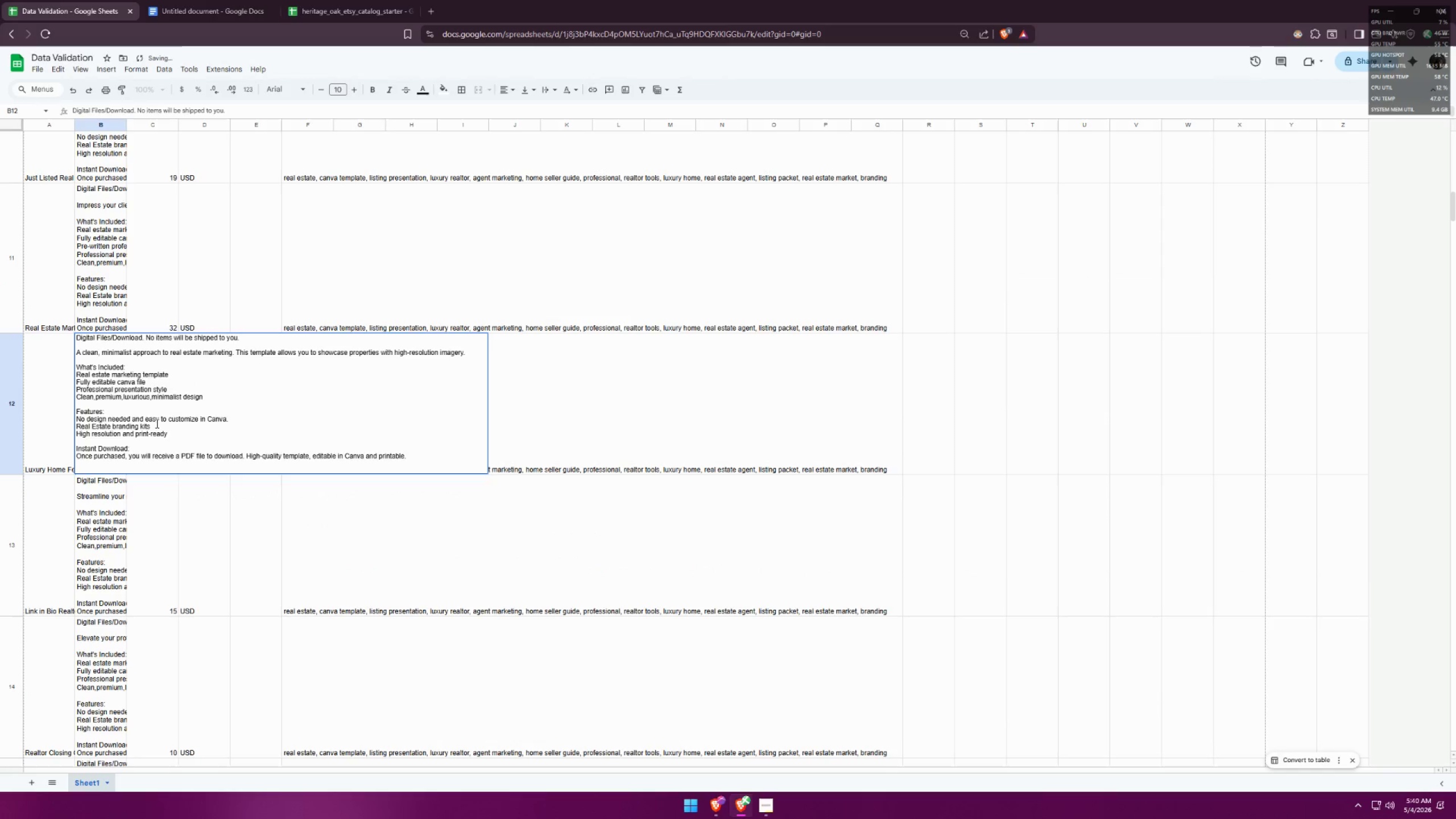 
key(Control+ControlLeft)
 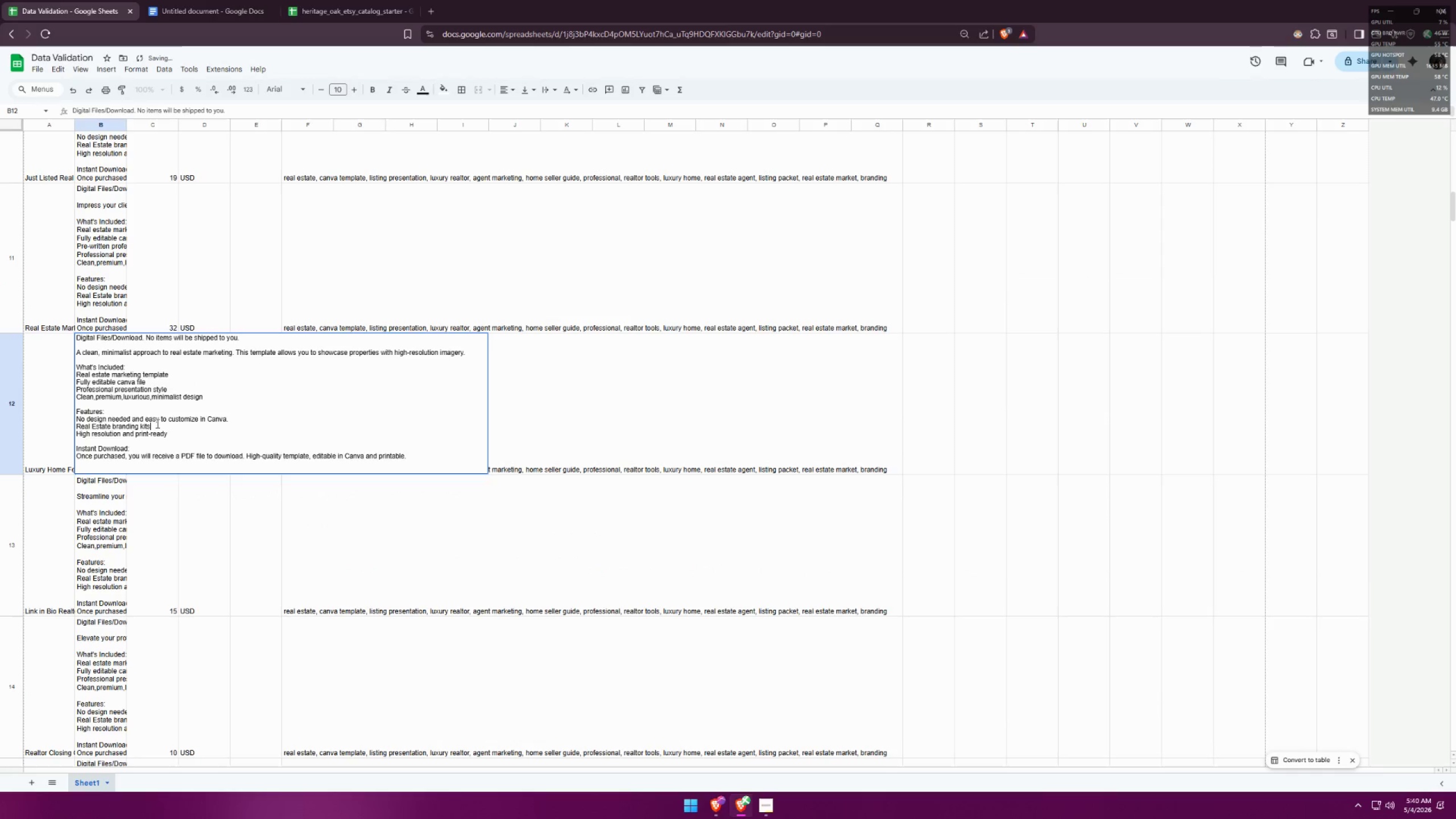 
key(Control+V)
 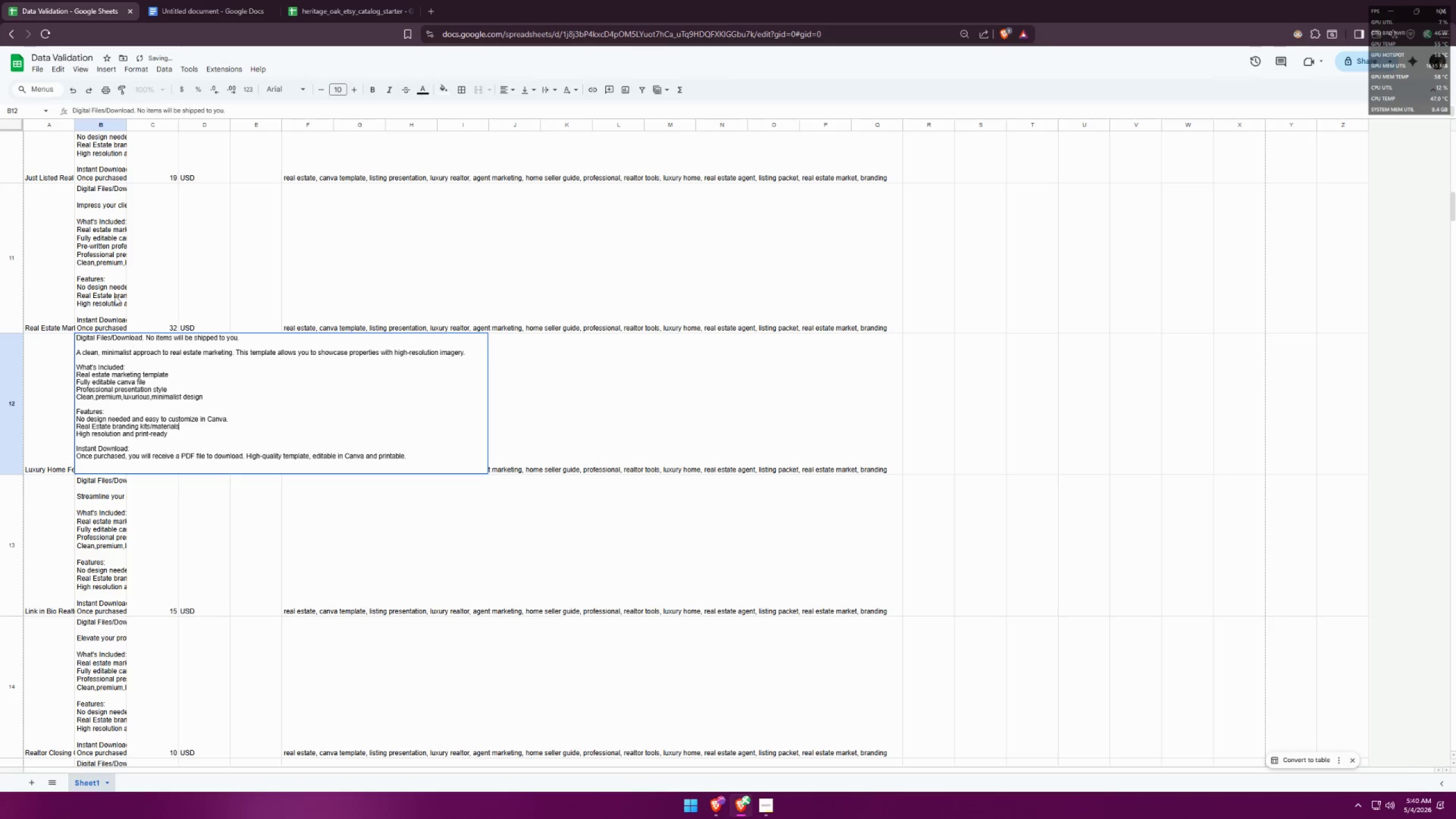 
left_click([109, 262])
 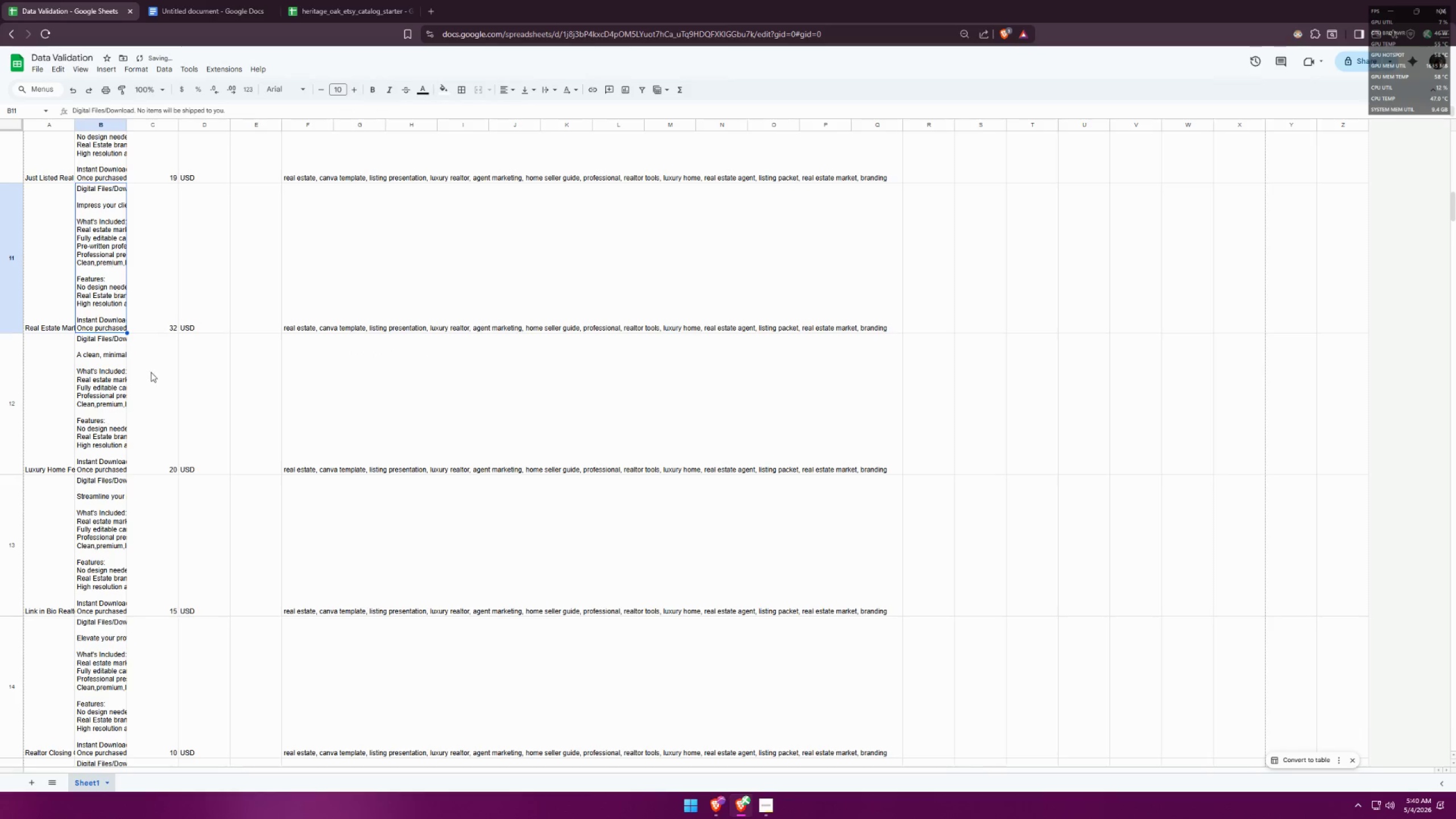 
scroll: coordinate [220, 442], scroll_direction: up, amount: 6.0
 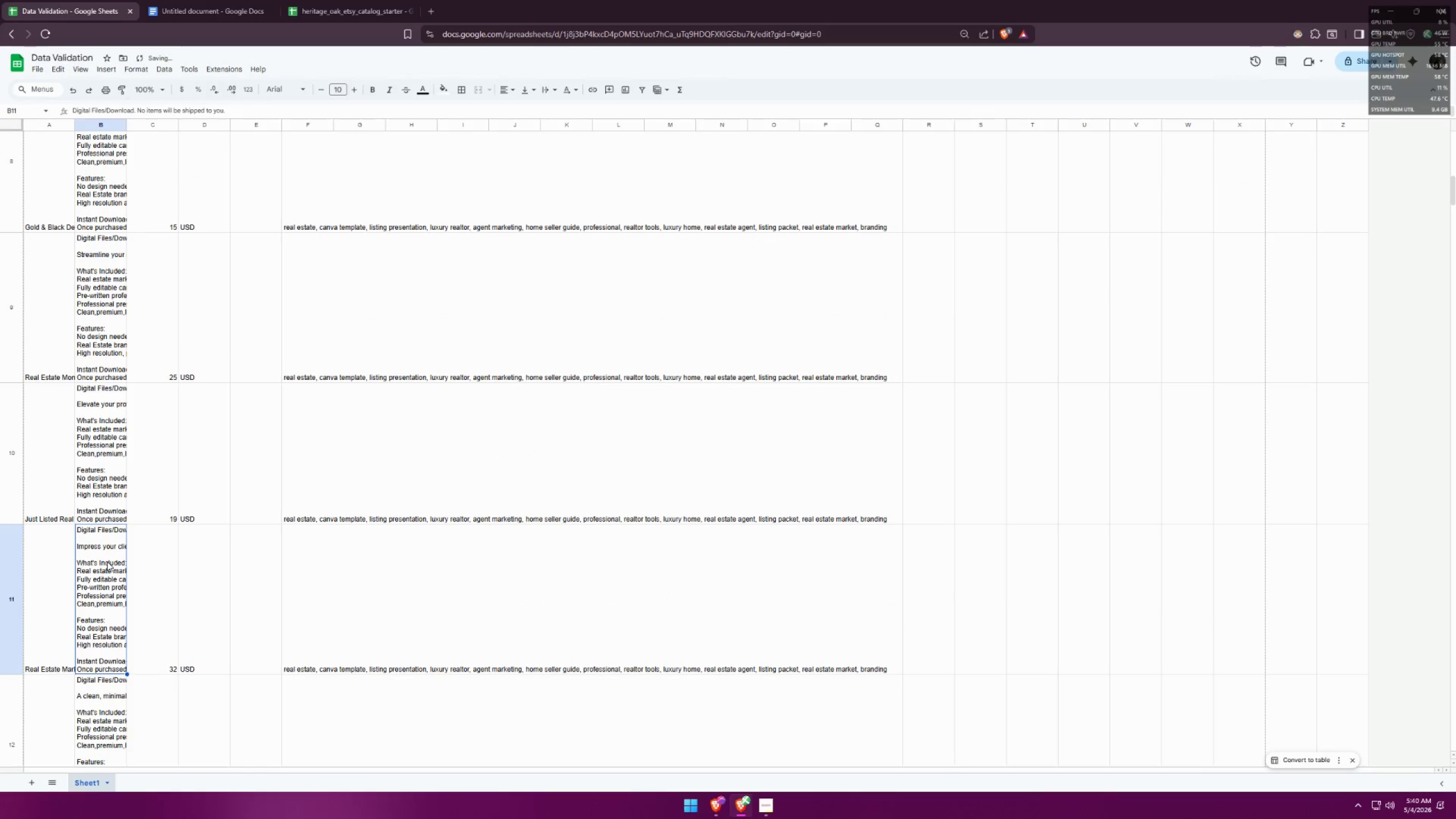 
double_click([107, 561])
 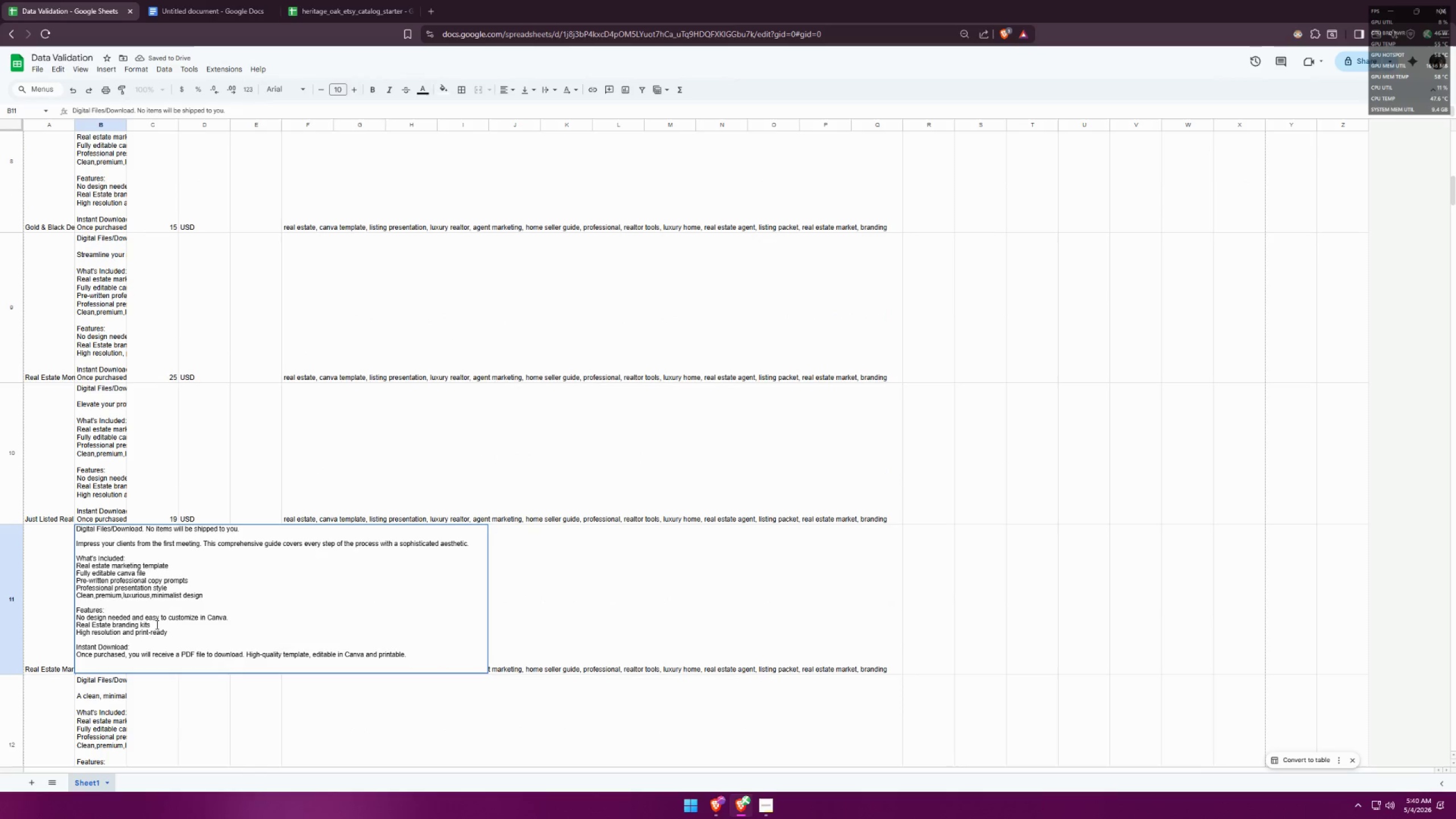 
key(Control+ControlLeft)
 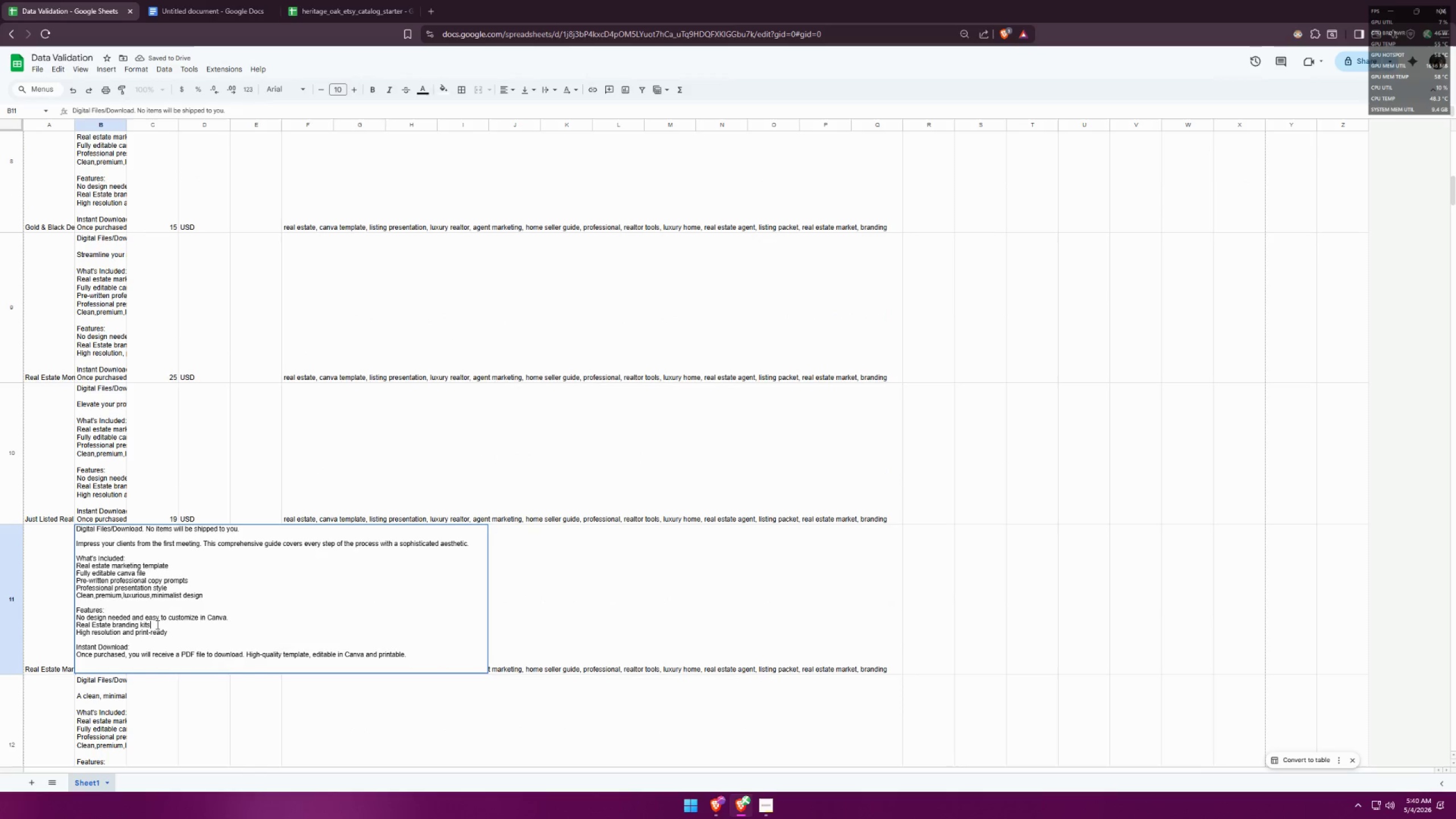 
key(Control+V)
 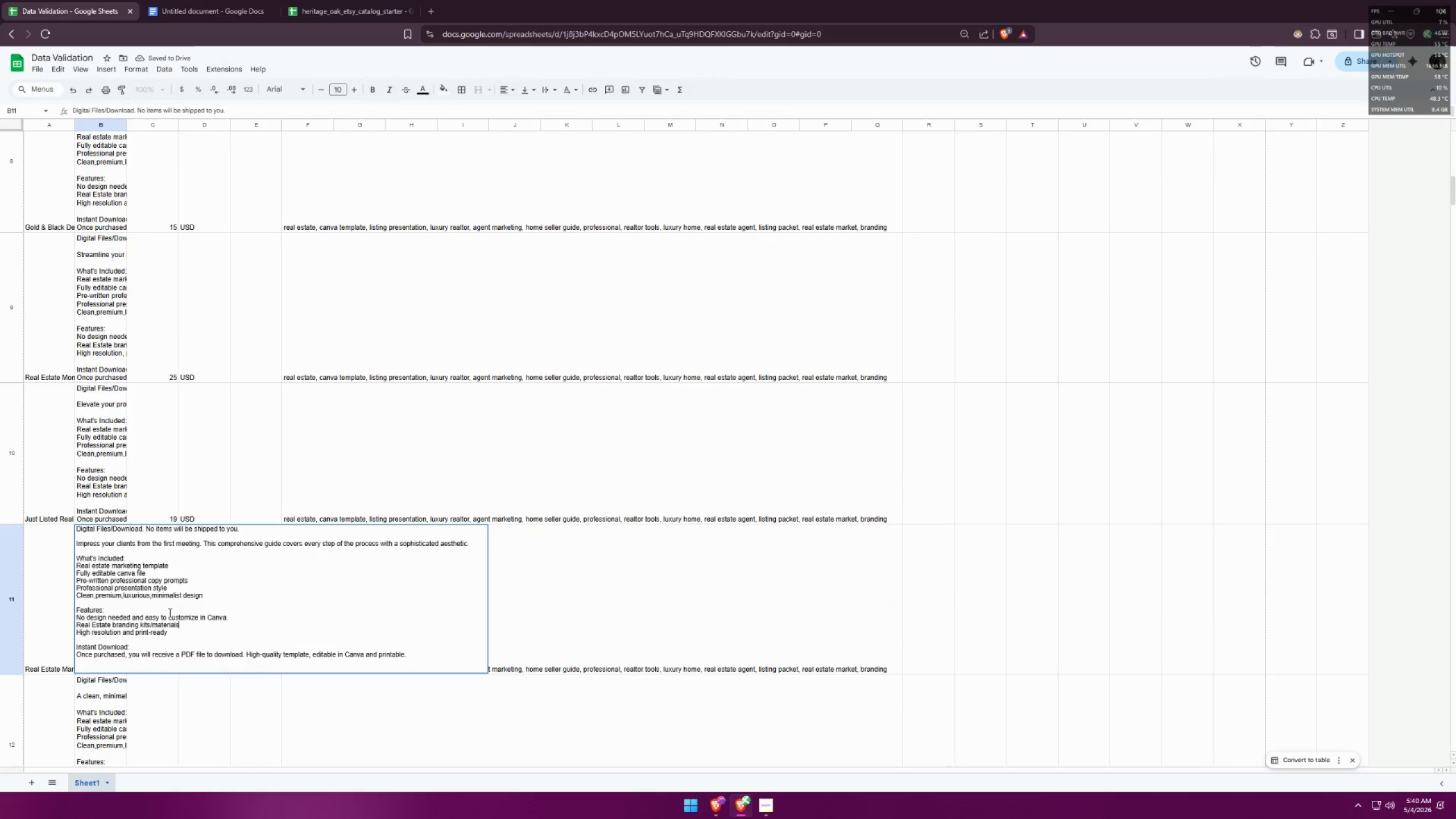 
double_click([92, 451])
 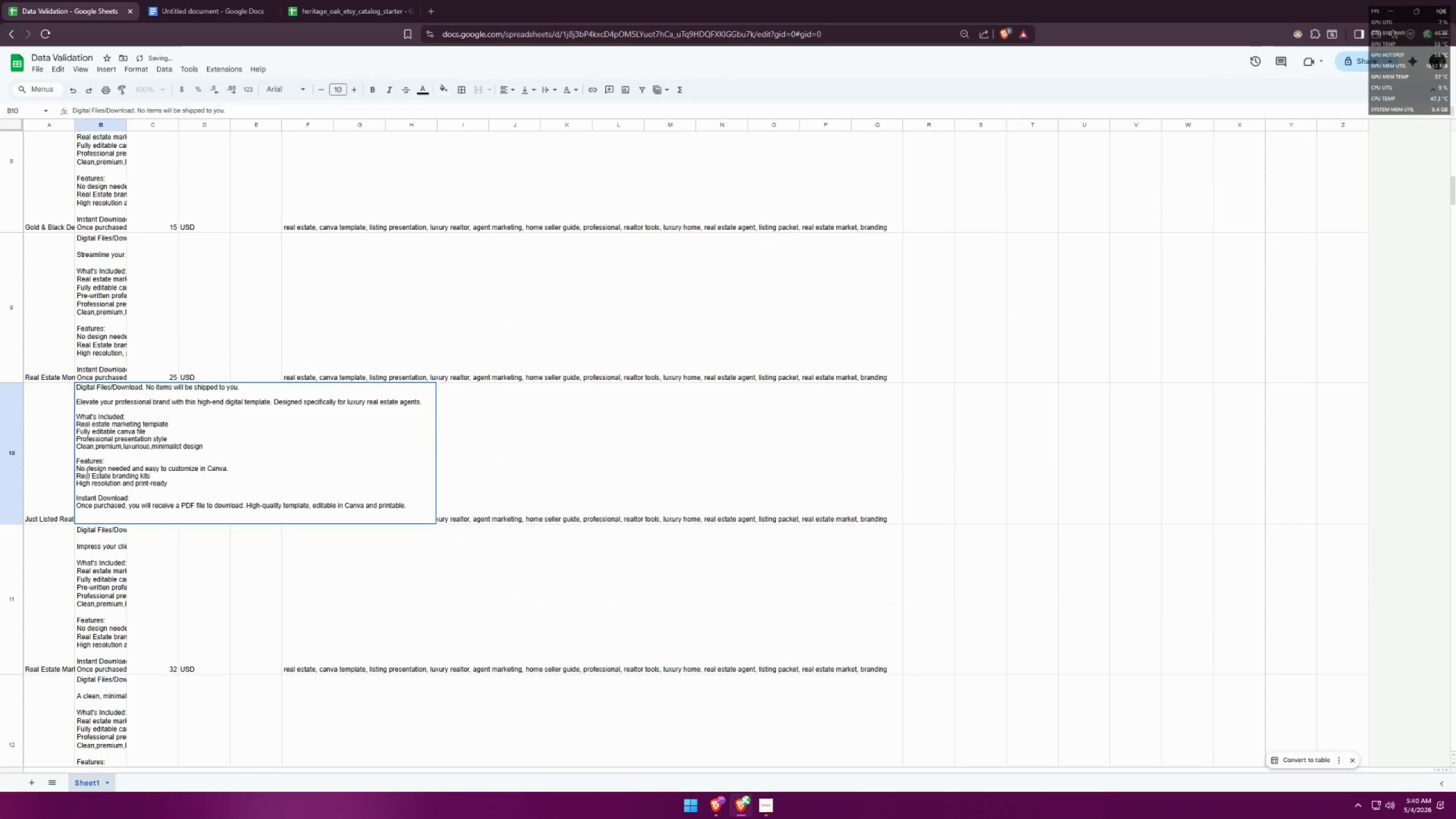 
left_click([159, 476])
 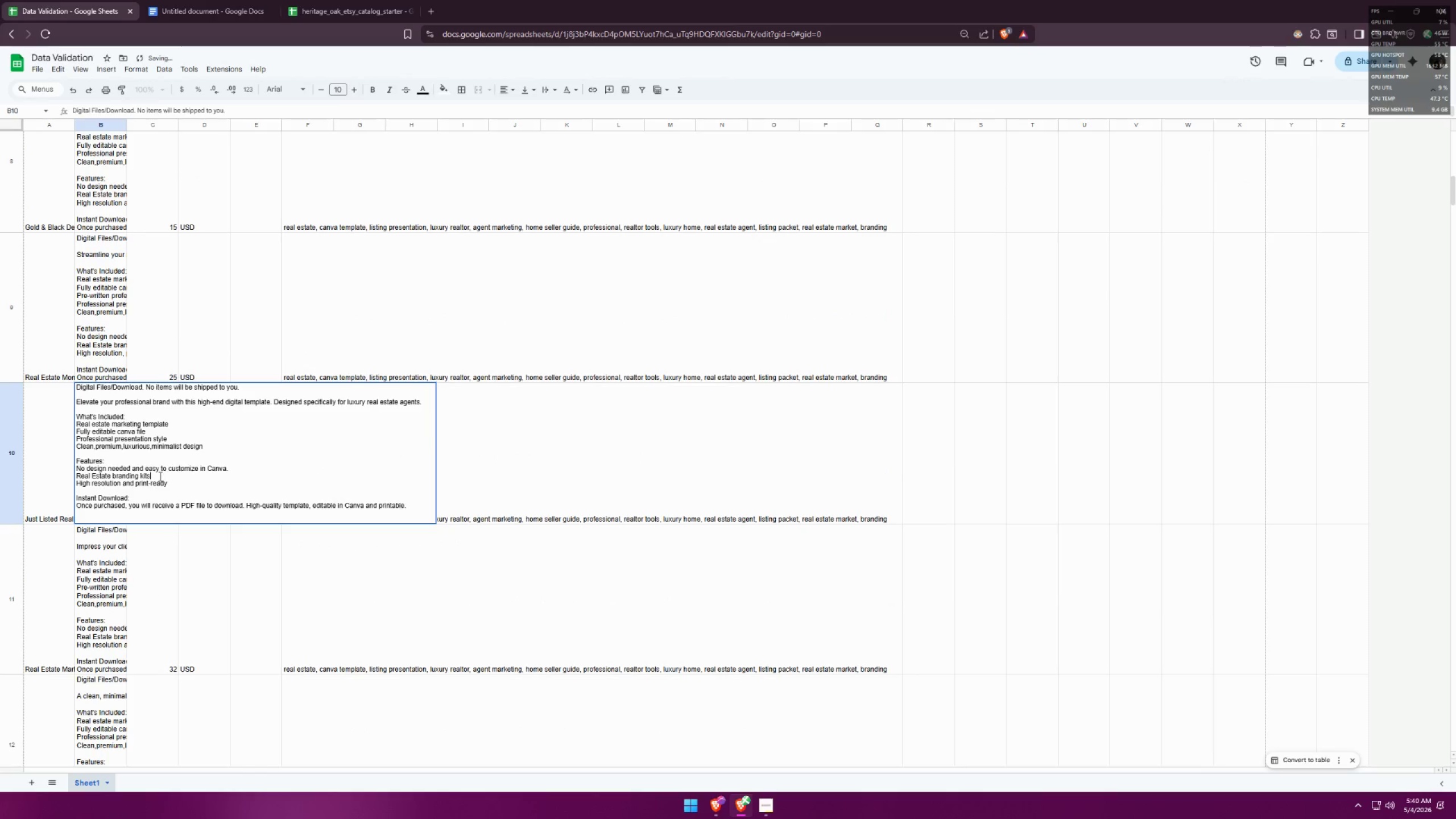 
key(Control+ControlLeft)
 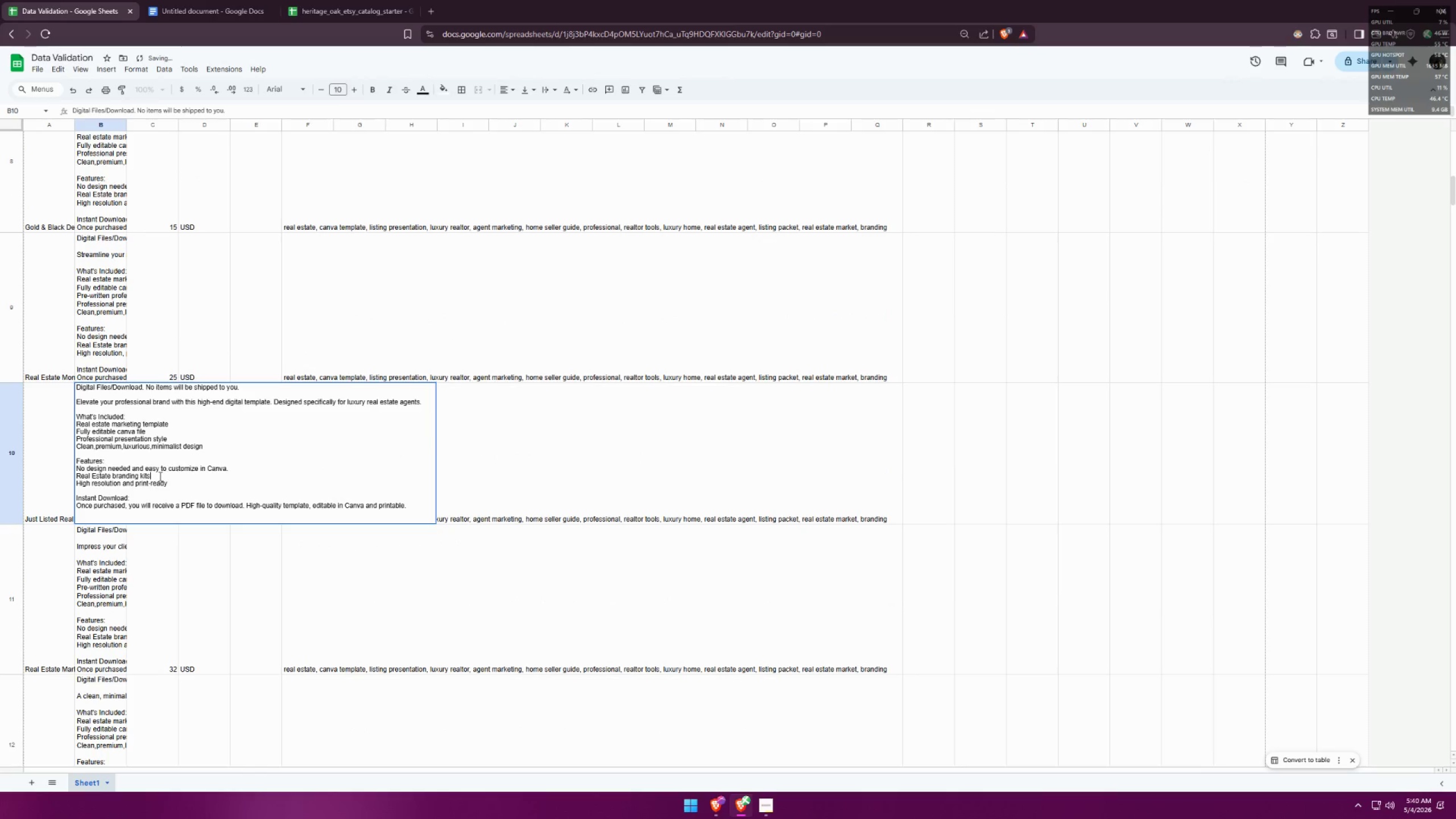 
key(Control+V)
 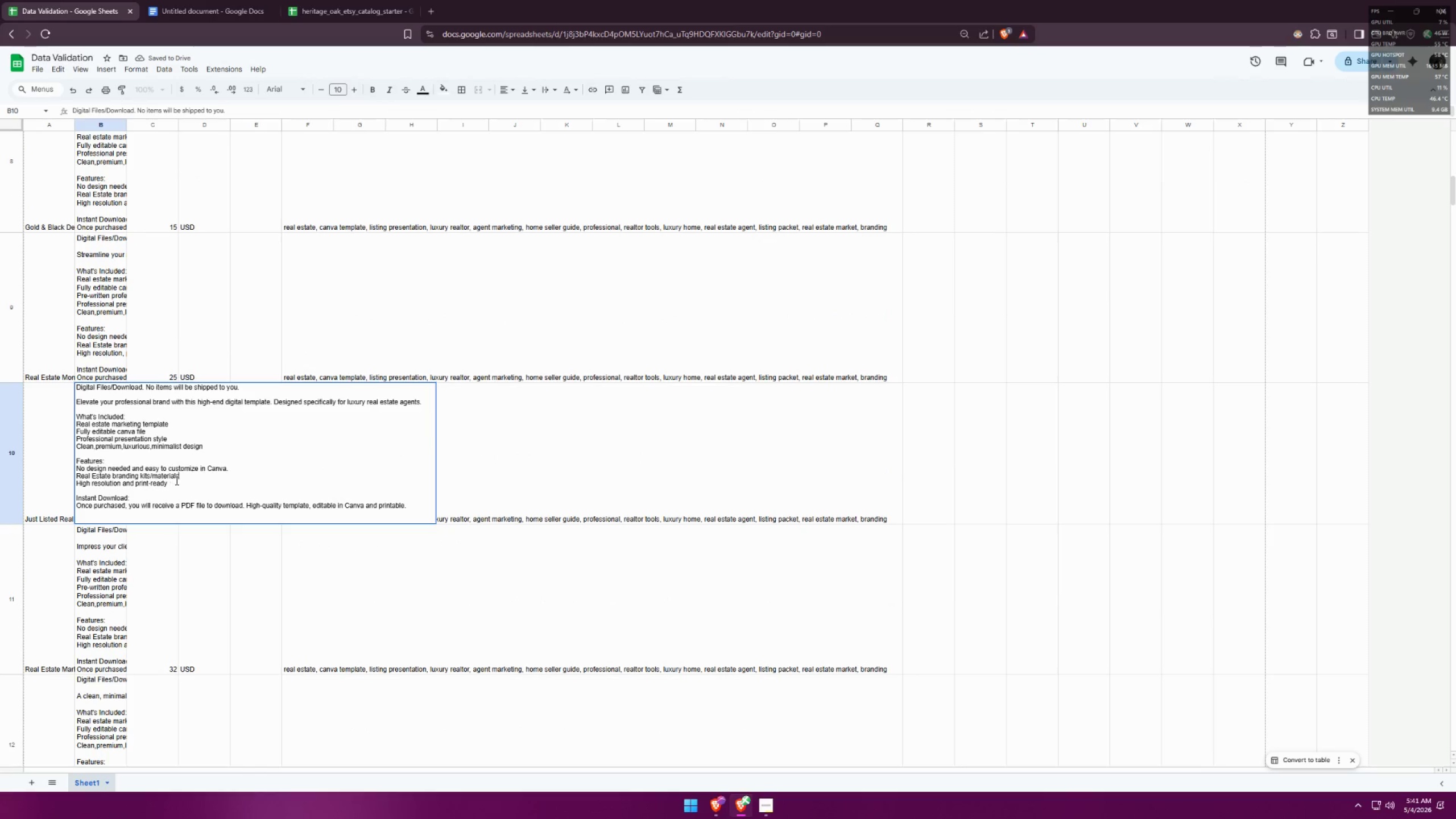 
left_click([90, 309])
 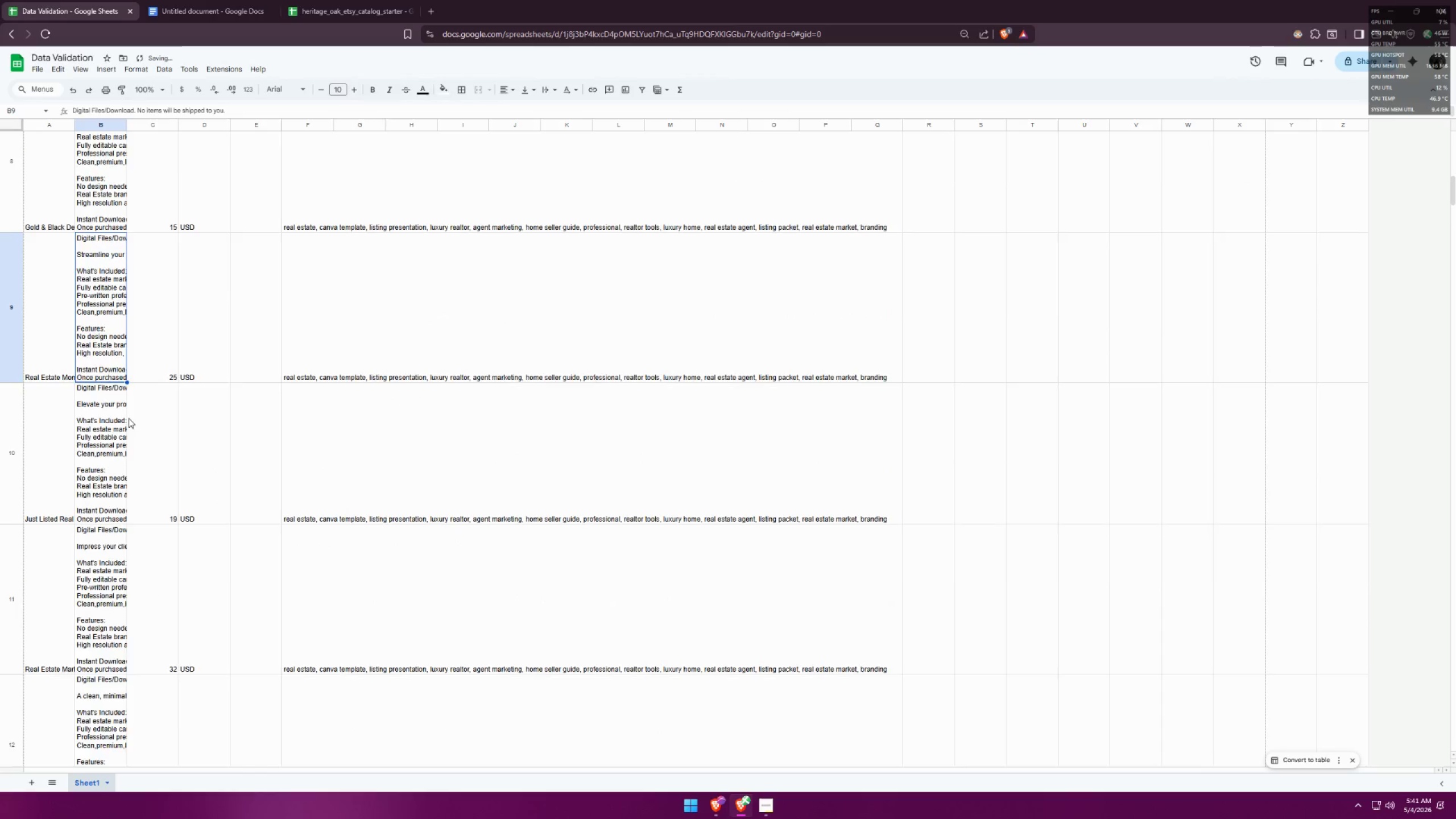 
scroll: coordinate [169, 477], scroll_direction: up, amount: 5.0
 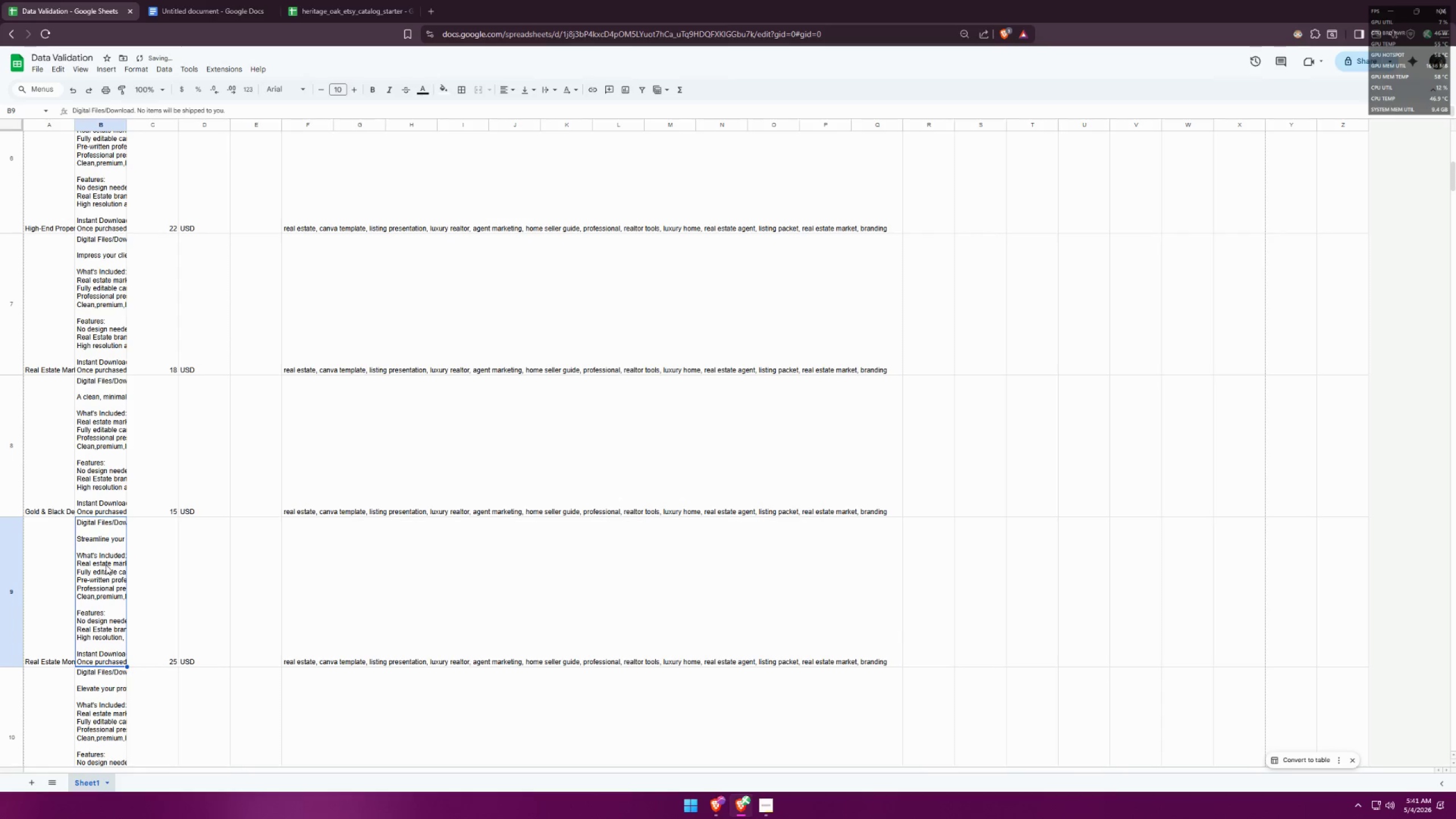 
double_click([103, 569])
 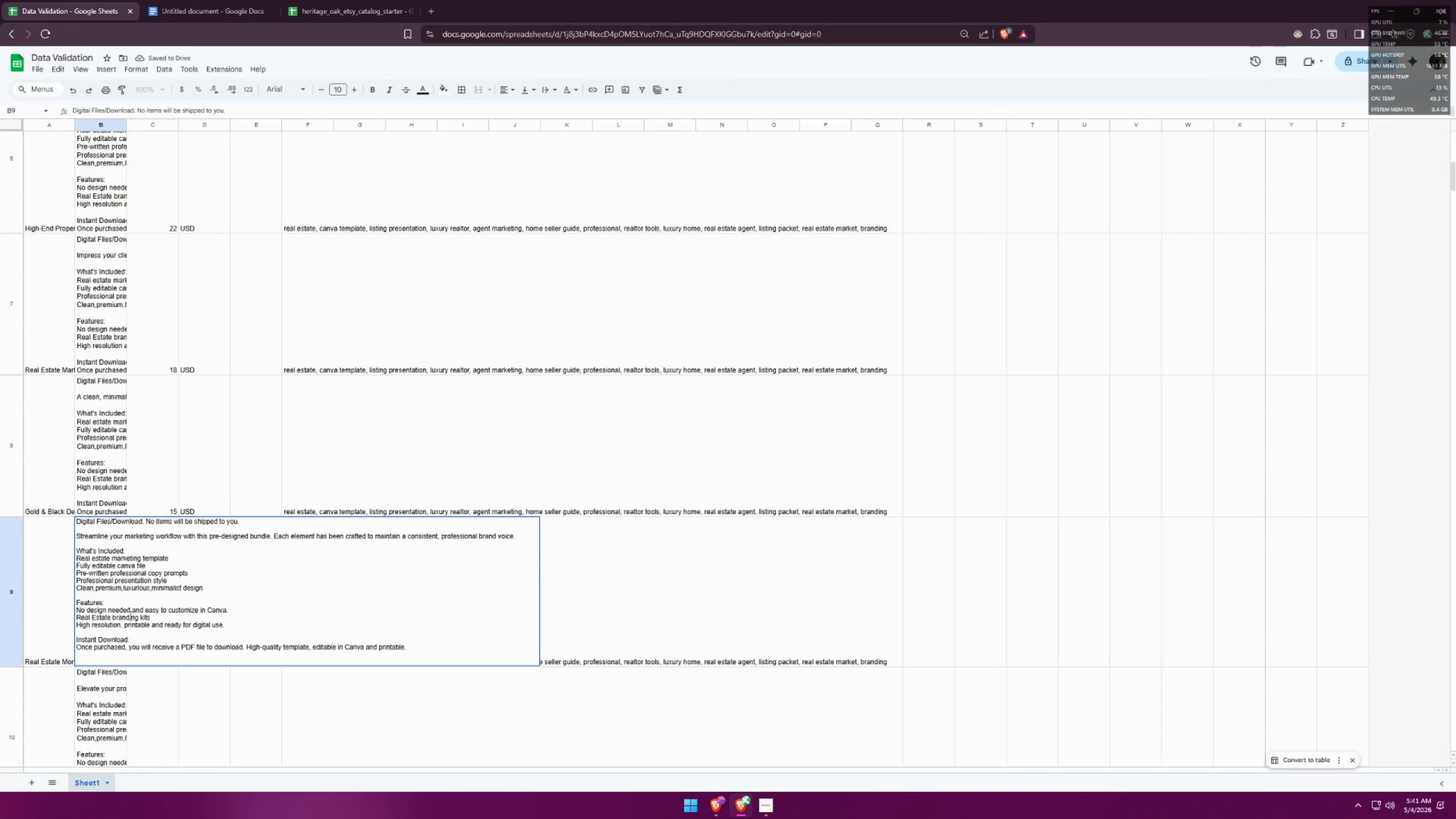 
left_click([159, 615])
 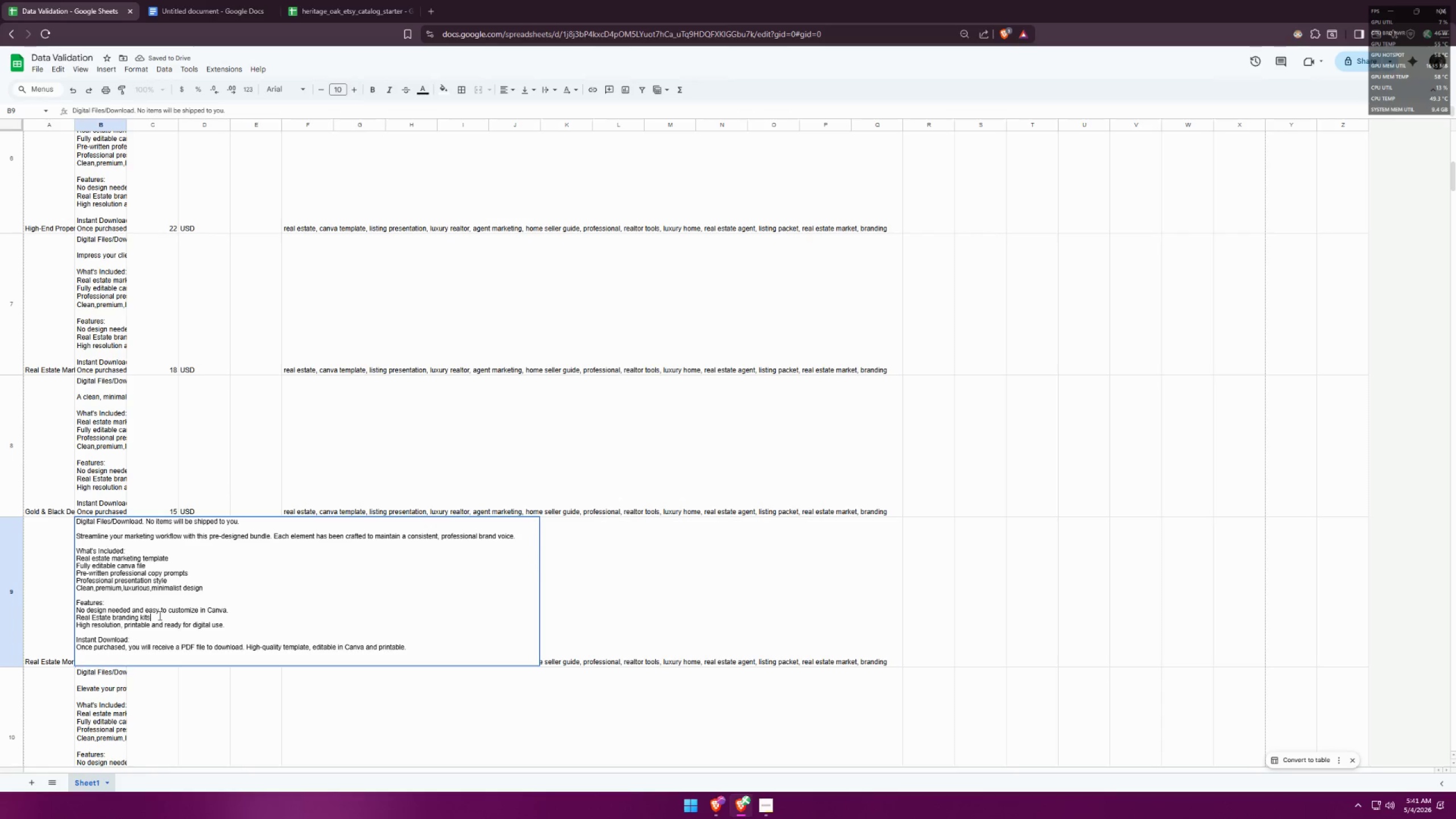 
key(Control+ControlLeft)
 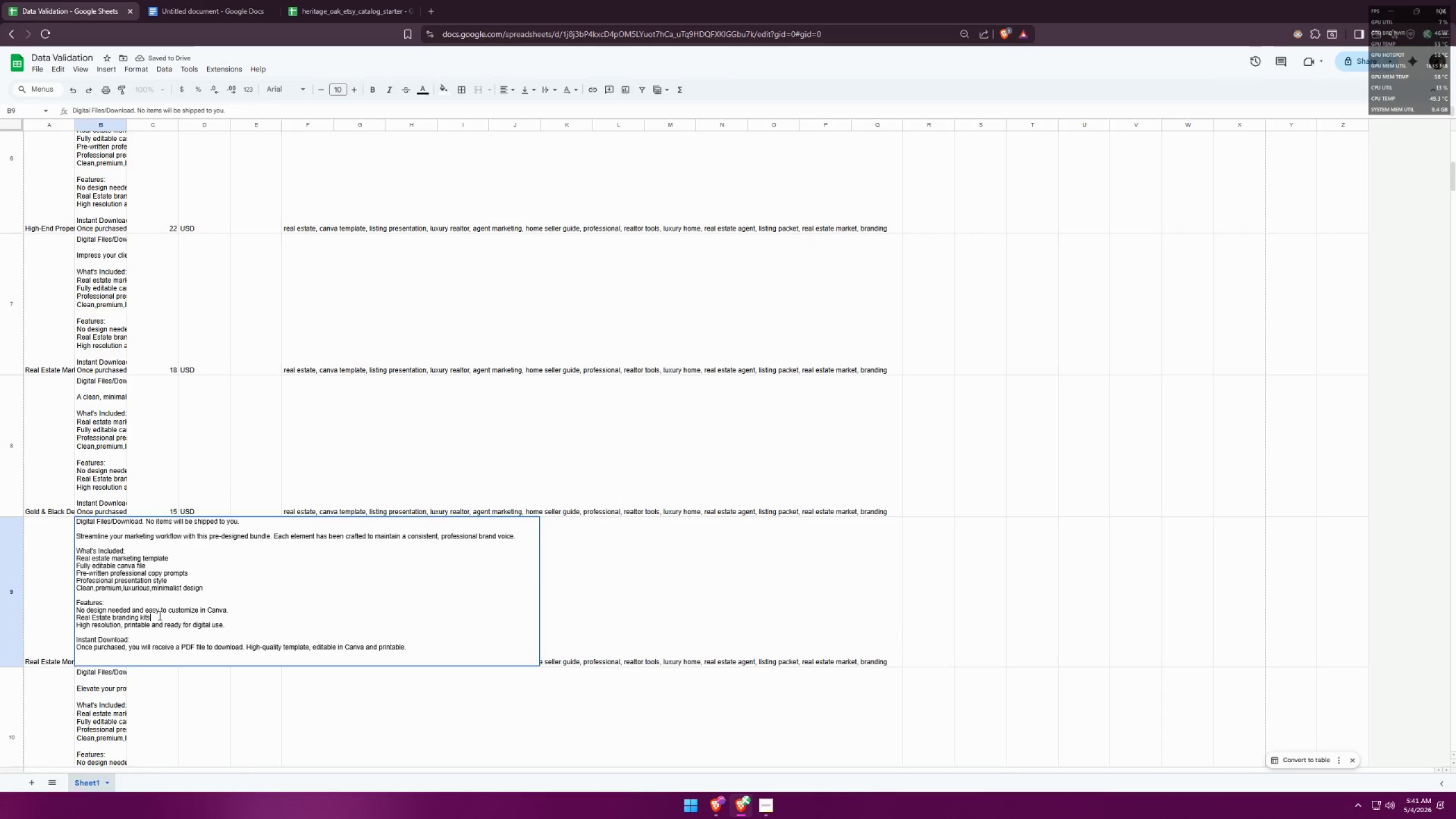 
key(Control+V)
 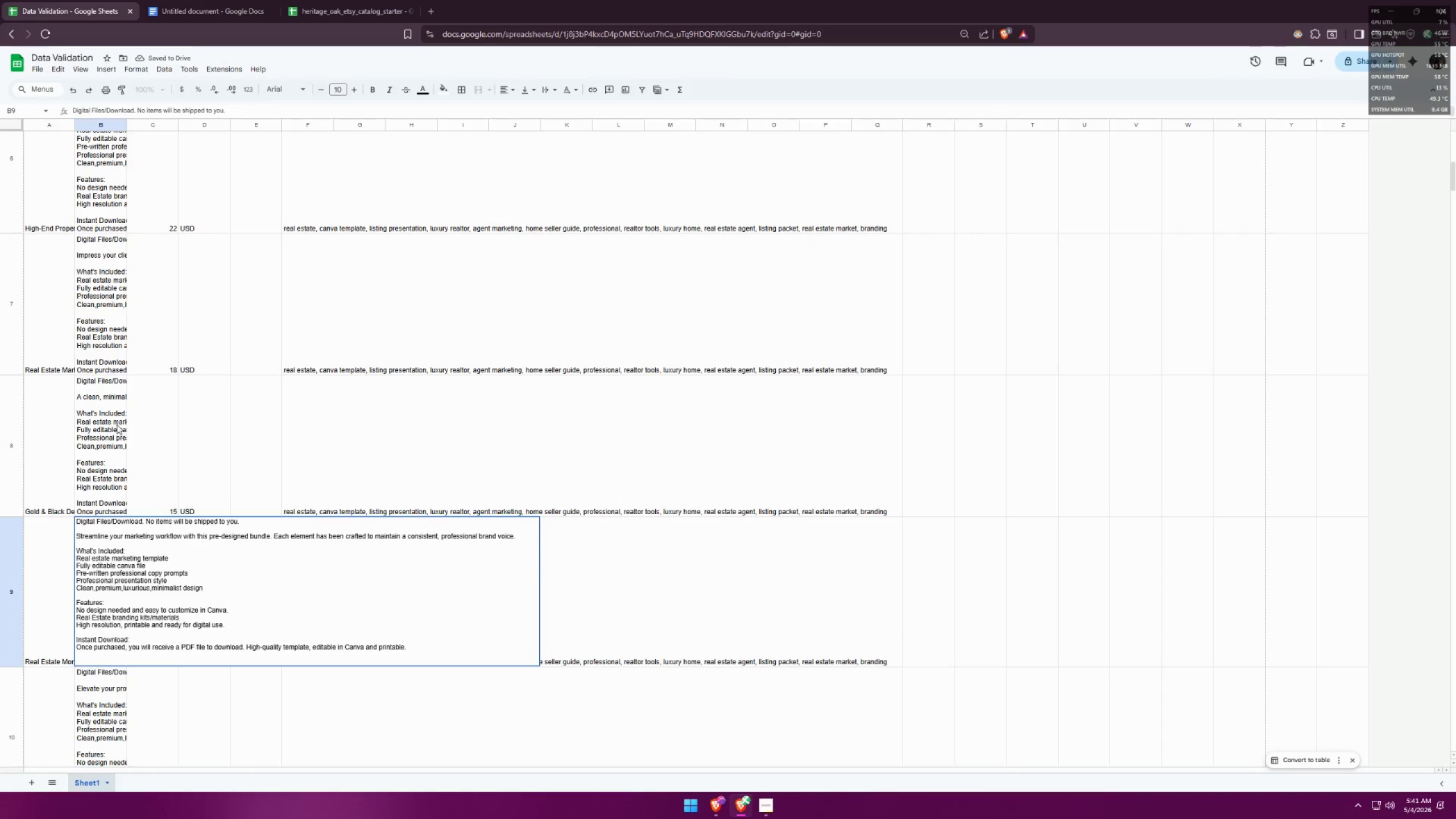 
double_click([115, 422])
 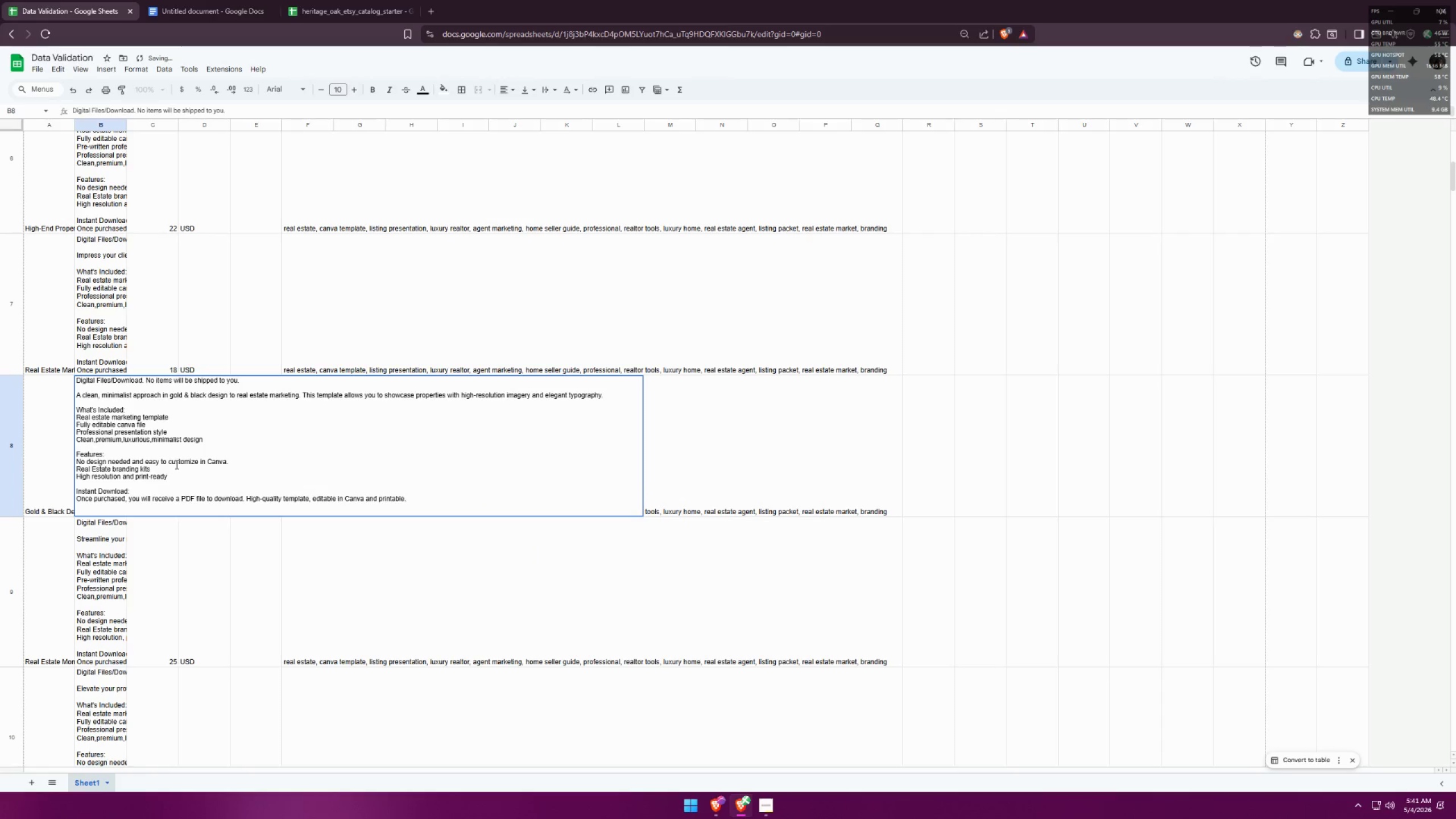 
left_click([170, 466])
 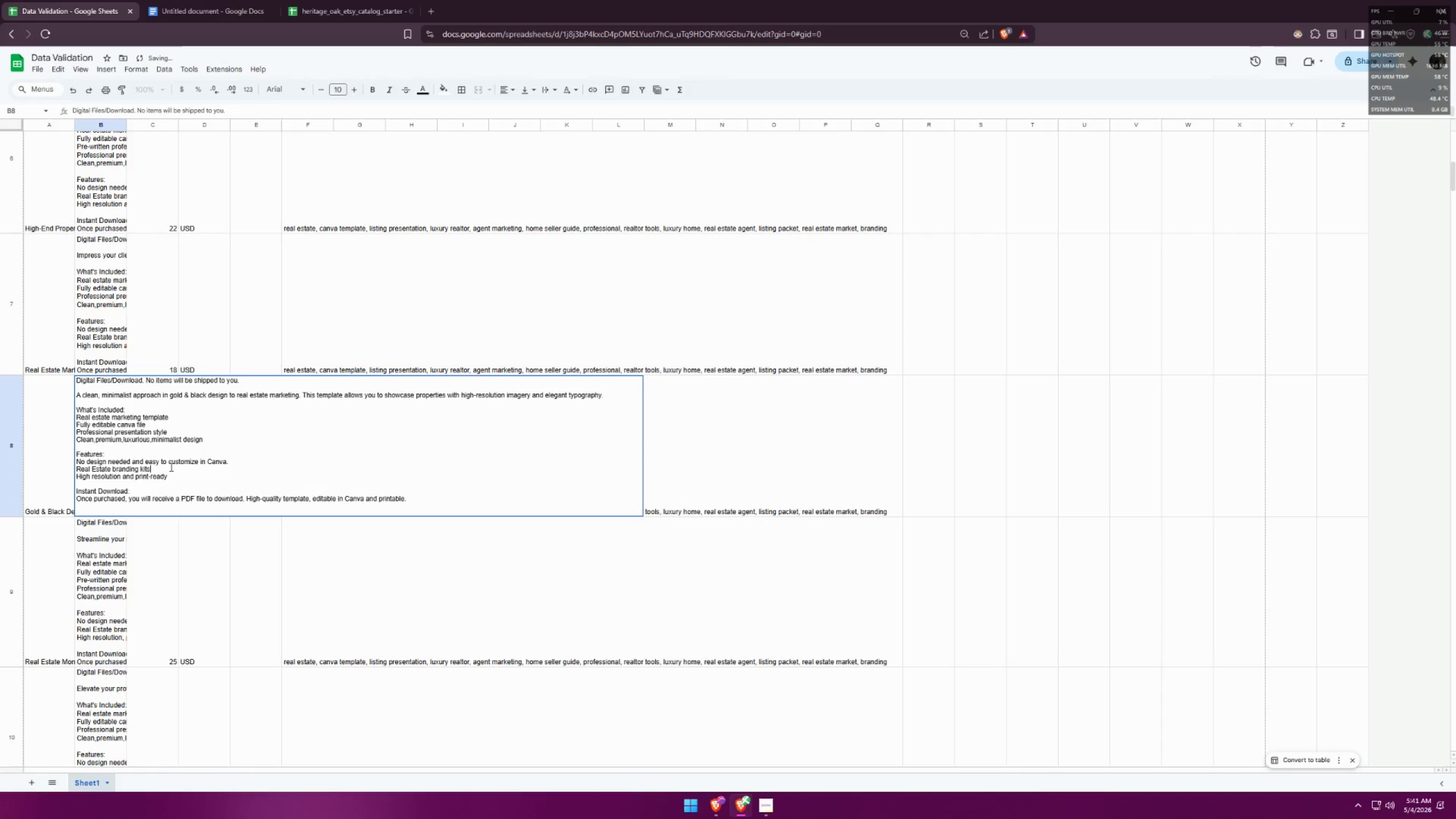 
key(Control+ControlLeft)
 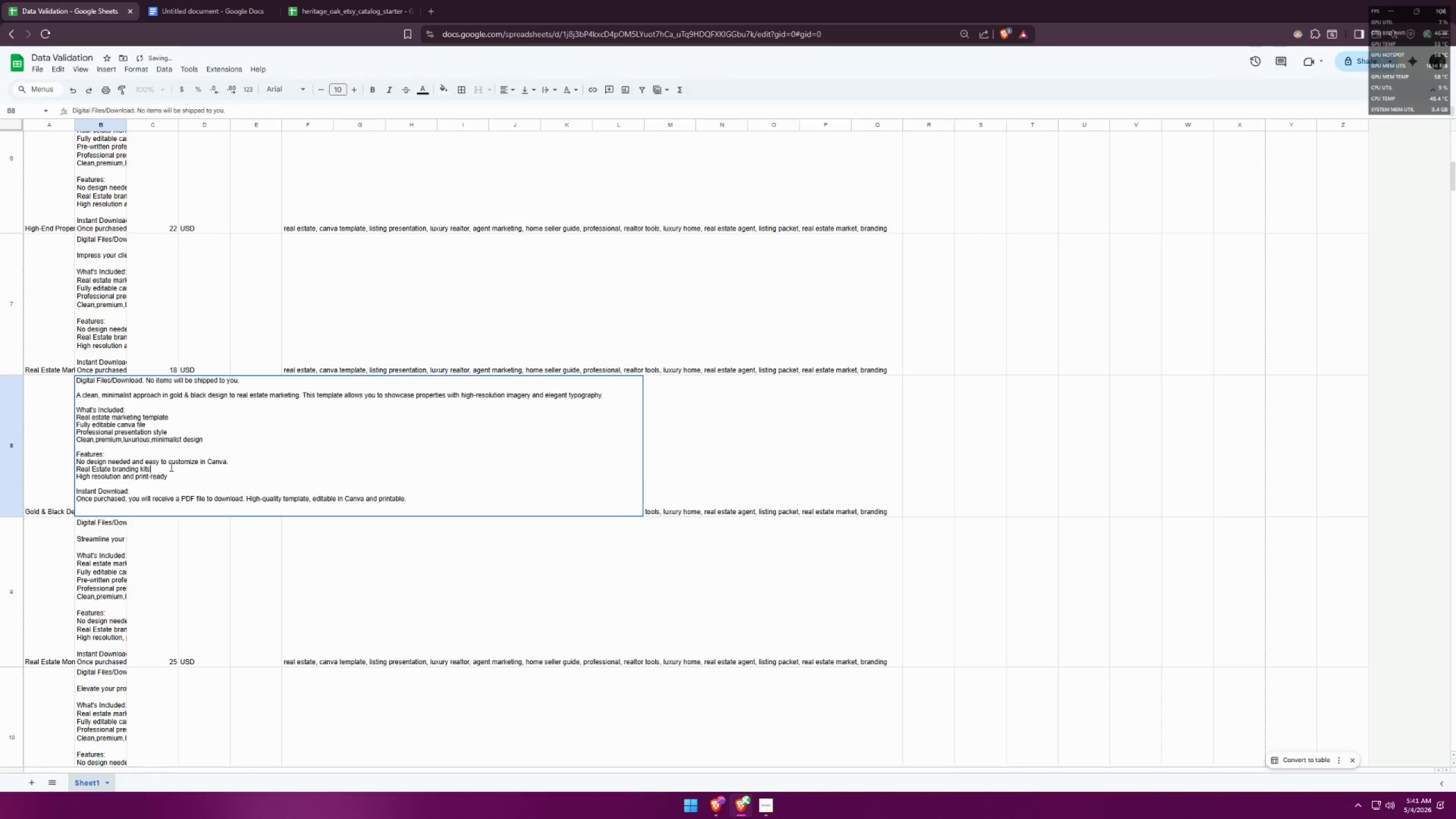 
key(Control+V)
 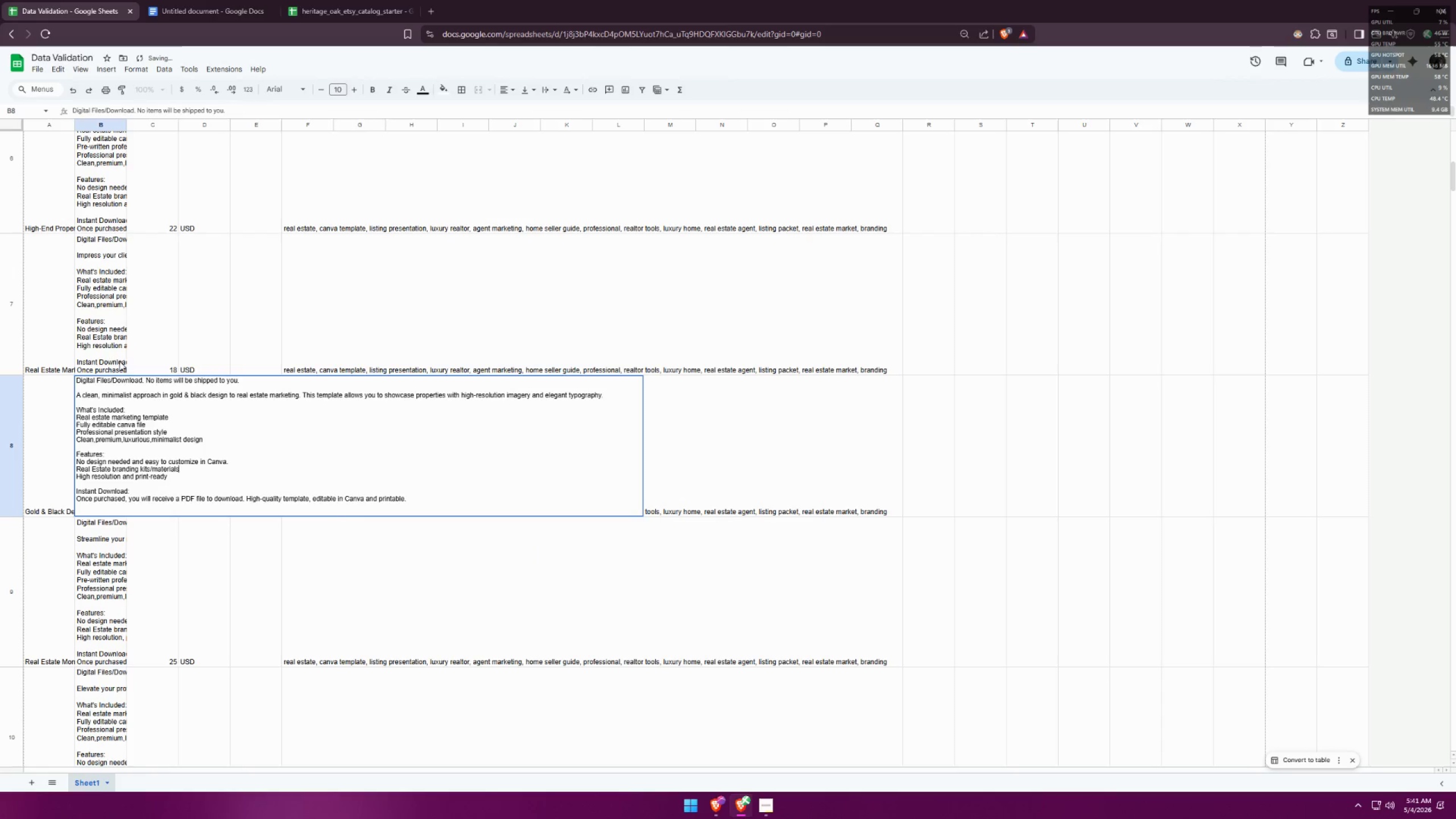 
left_click([102, 324])
 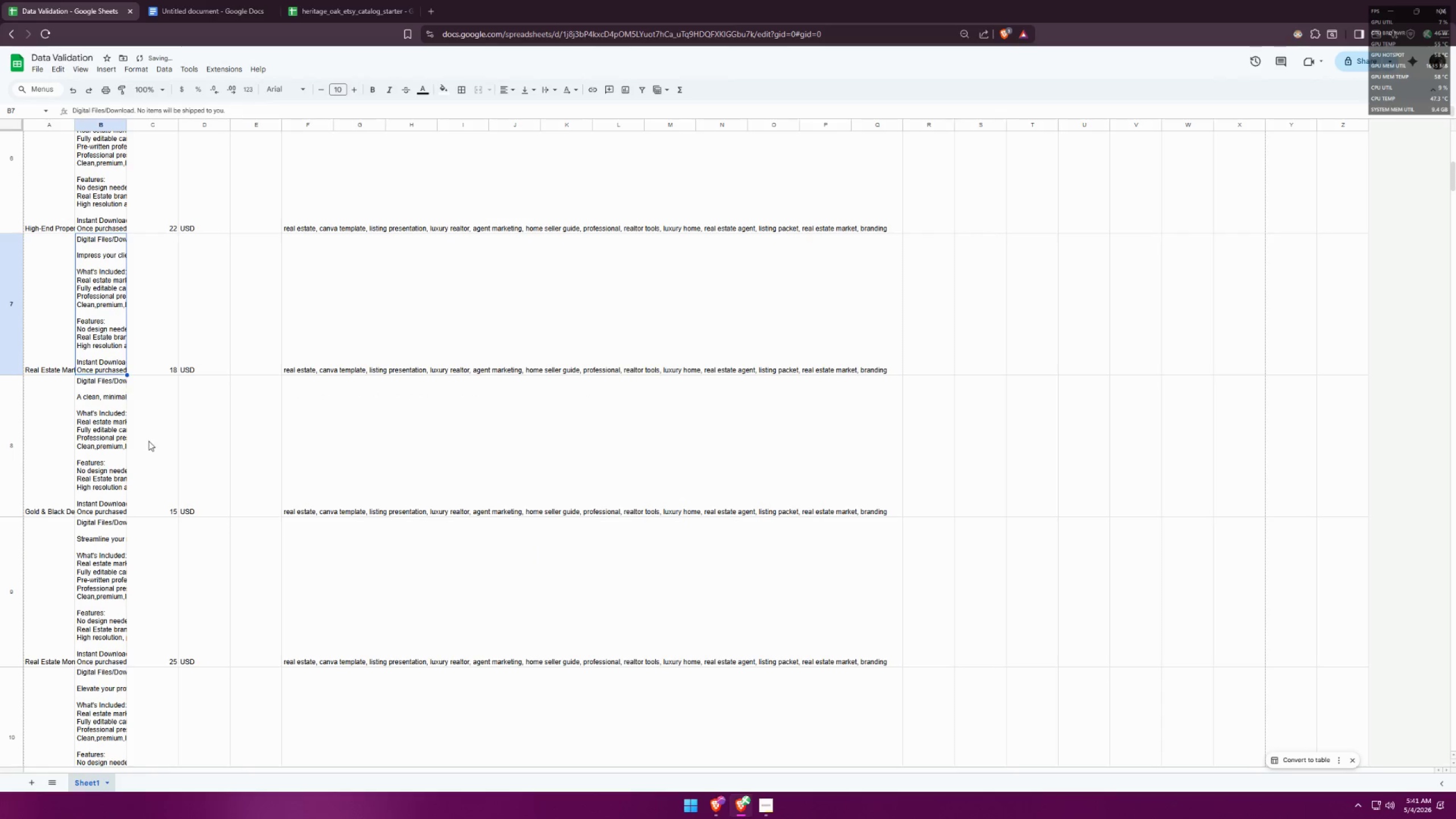 
scroll: coordinate [168, 472], scroll_direction: up, amount: 5.0
 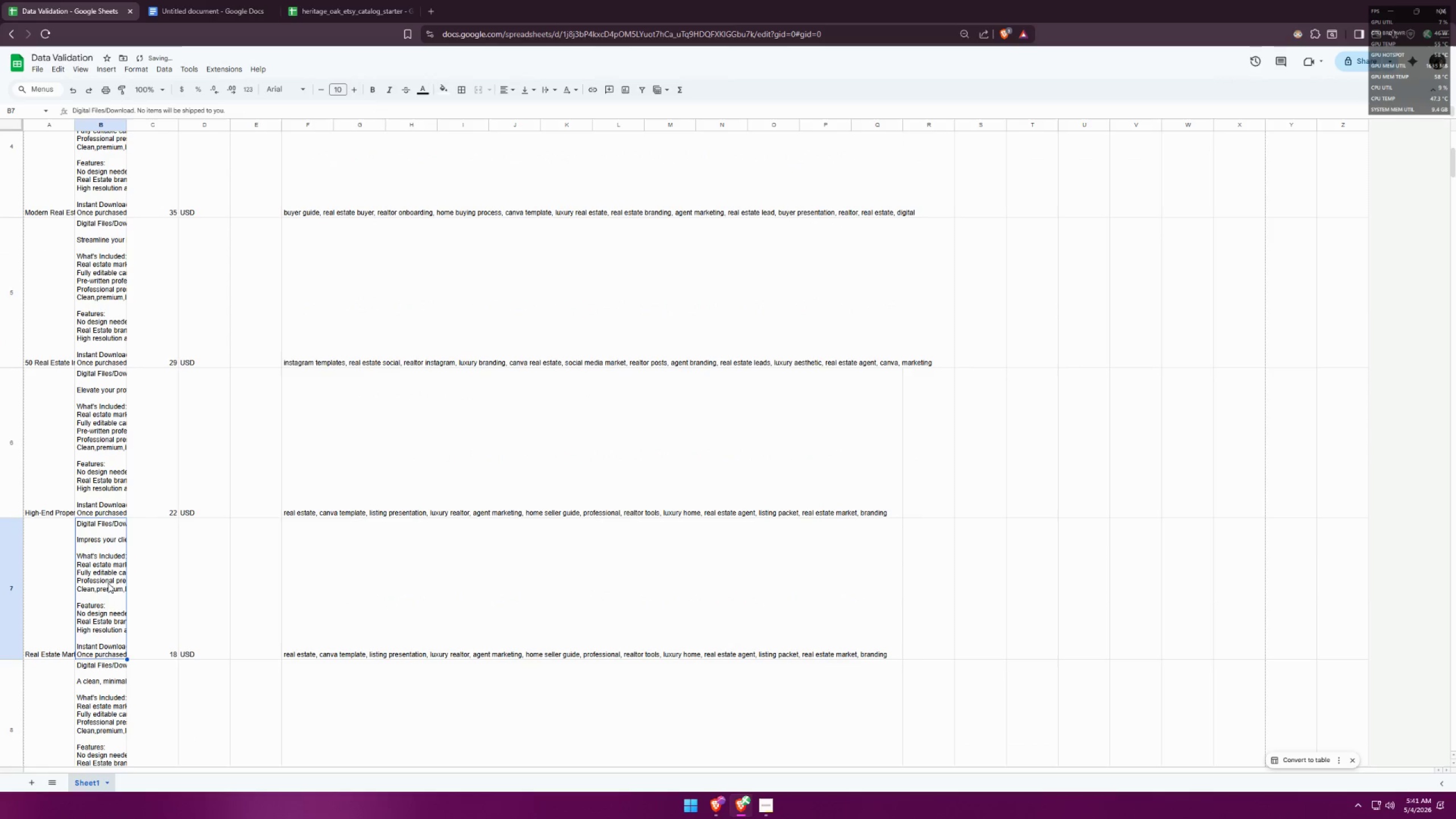 
double_click([108, 583])
 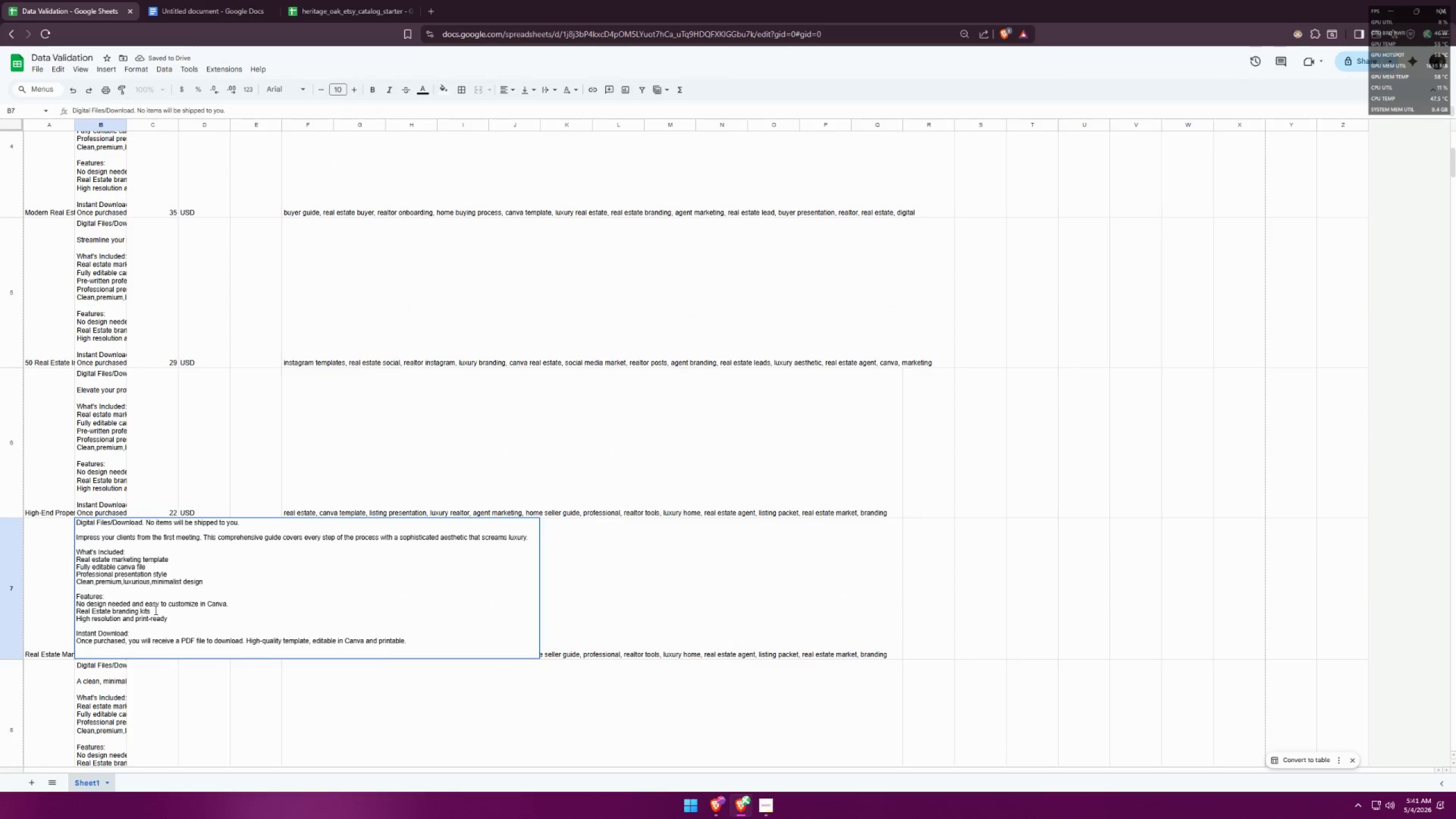 
key(Control+ControlLeft)
 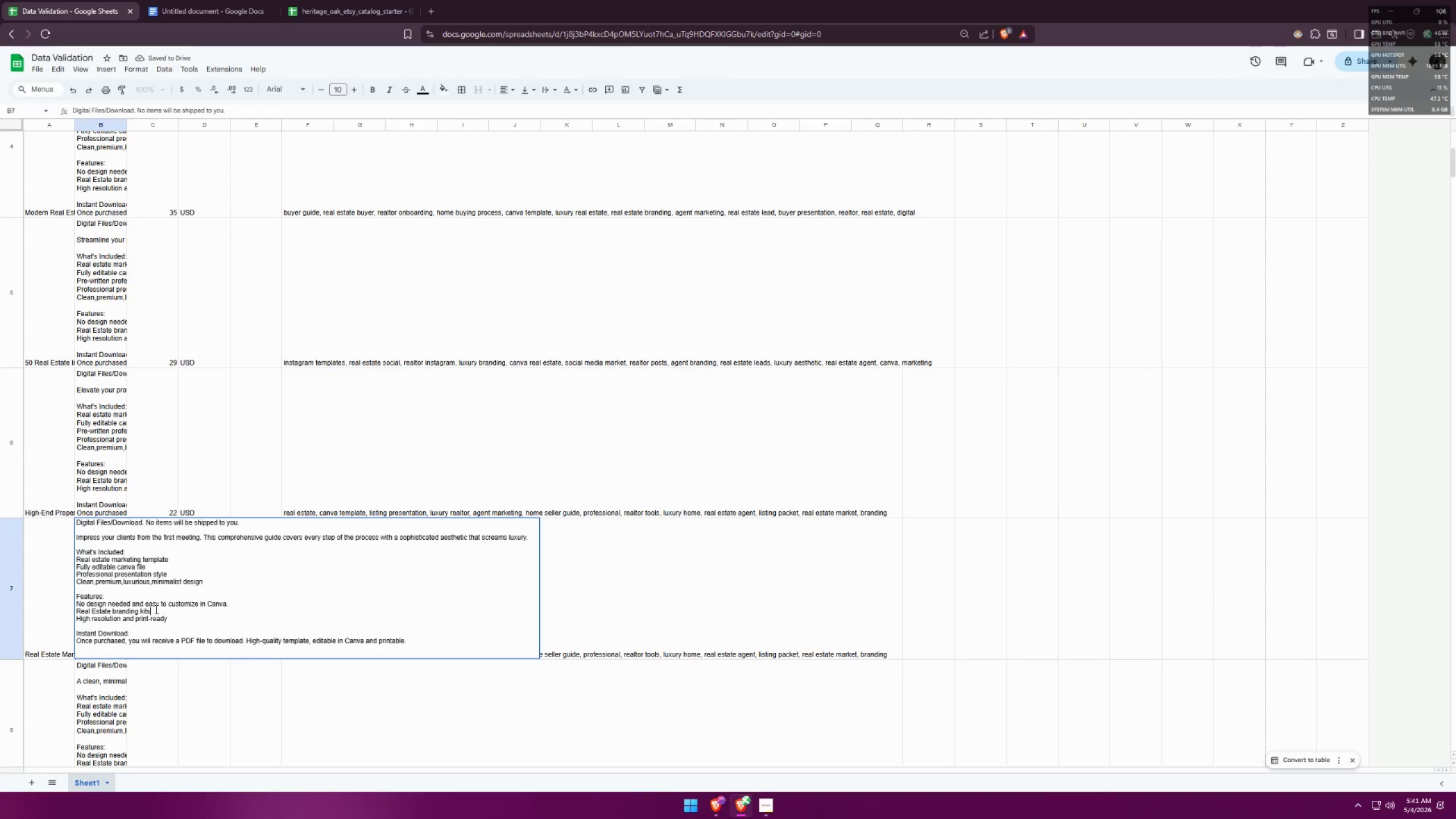 
key(Control+V)
 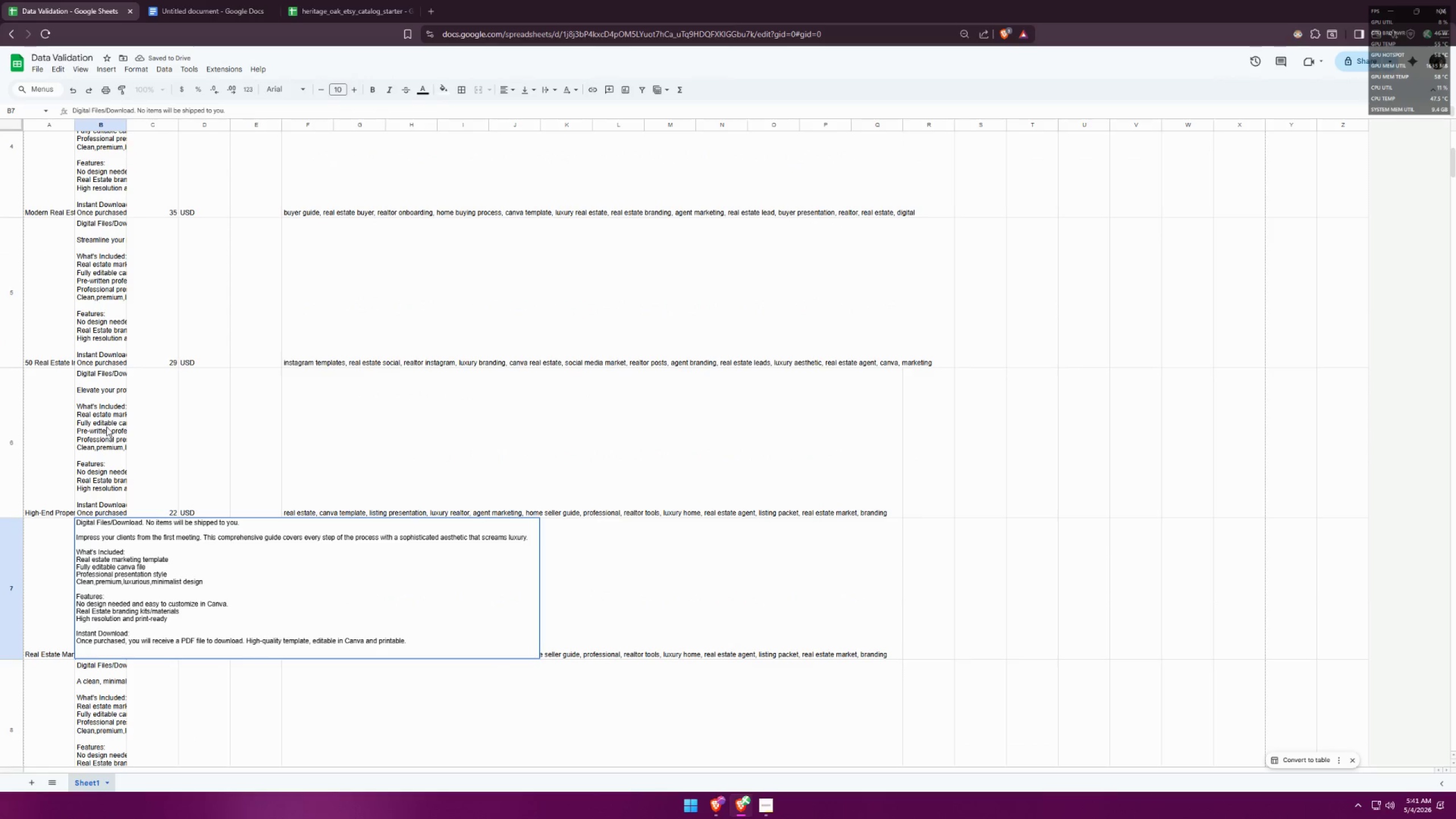 
left_click([104, 420])
 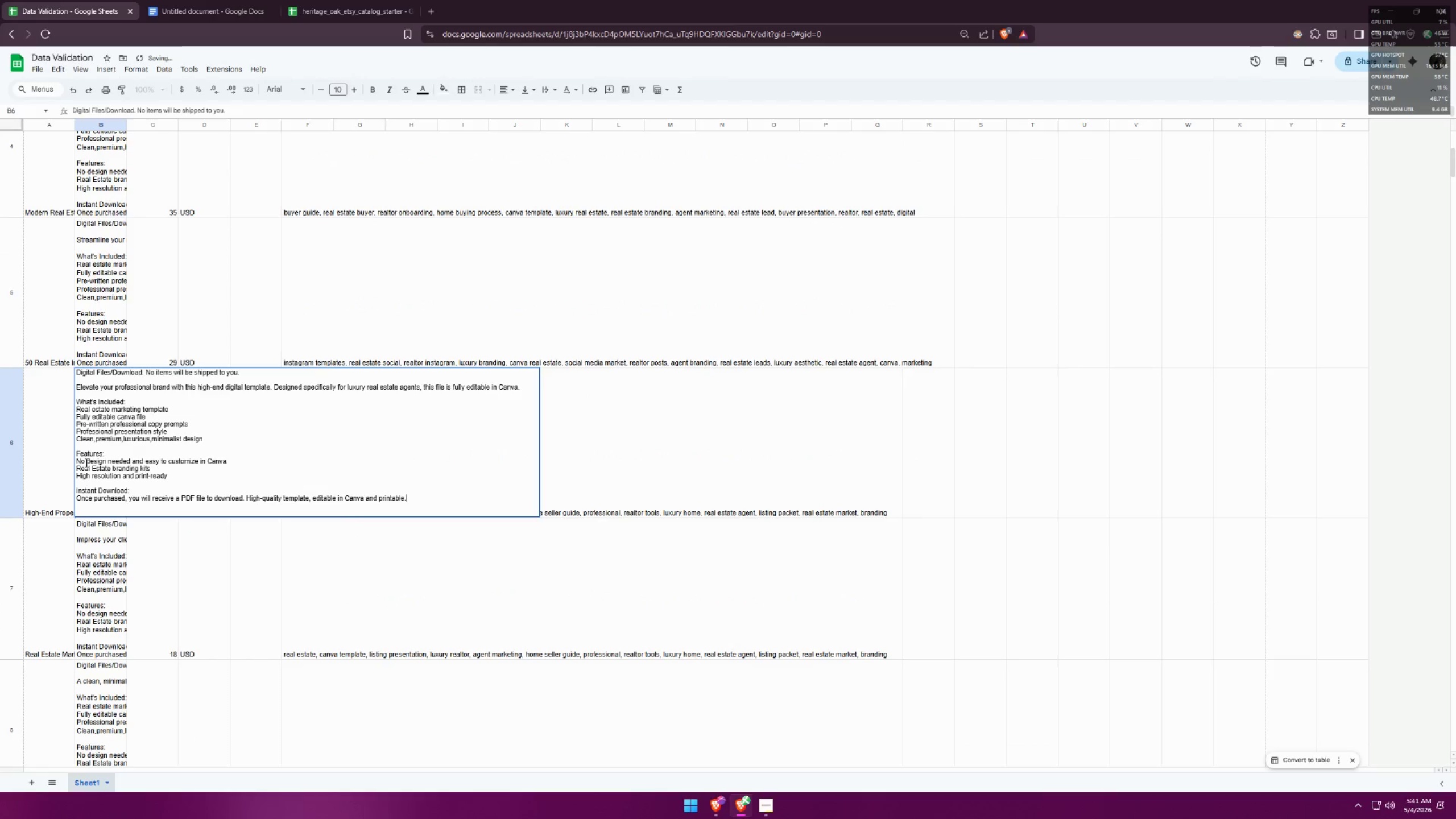 
left_click([84, 470])
 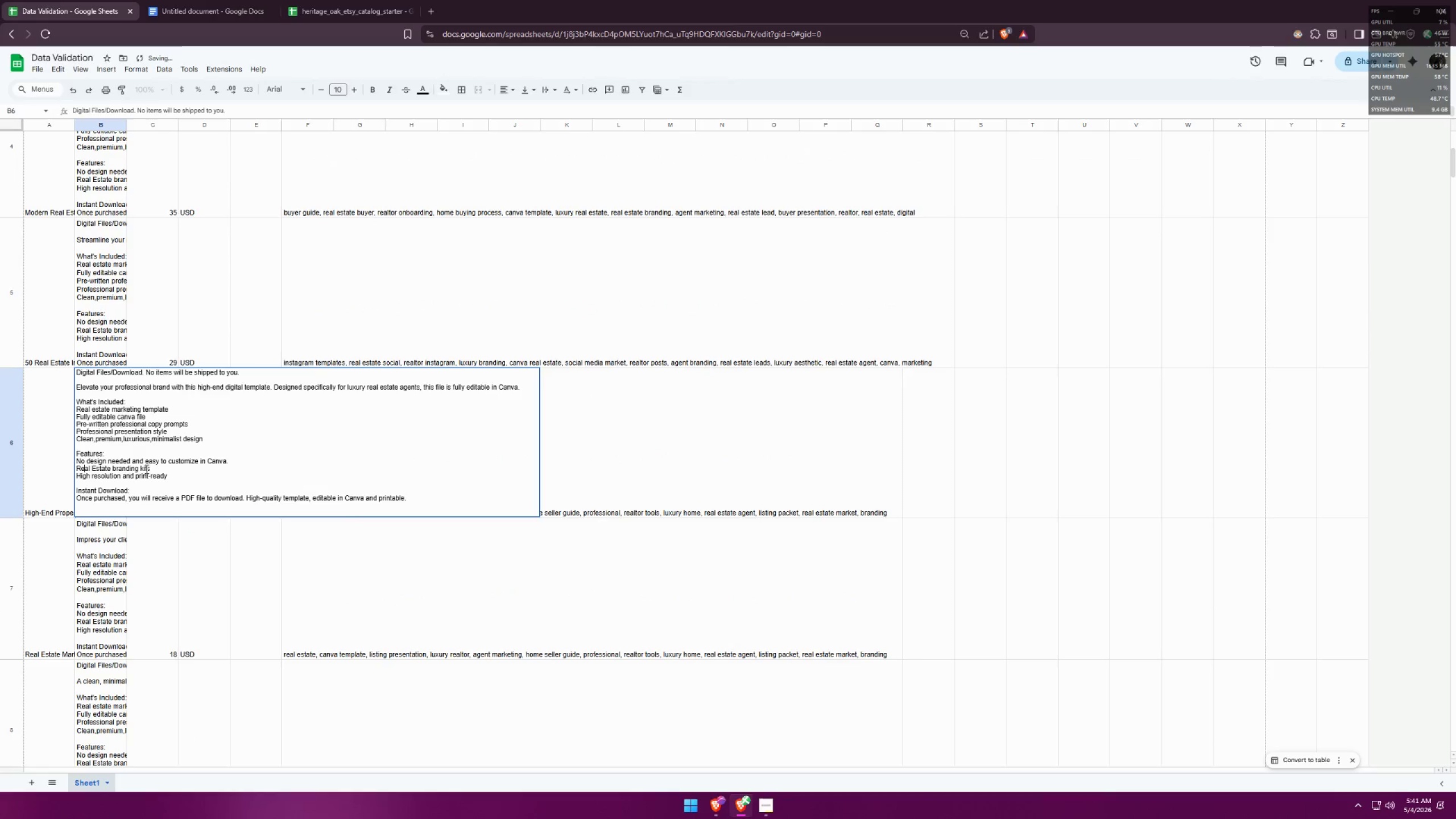 
left_click([151, 468])
 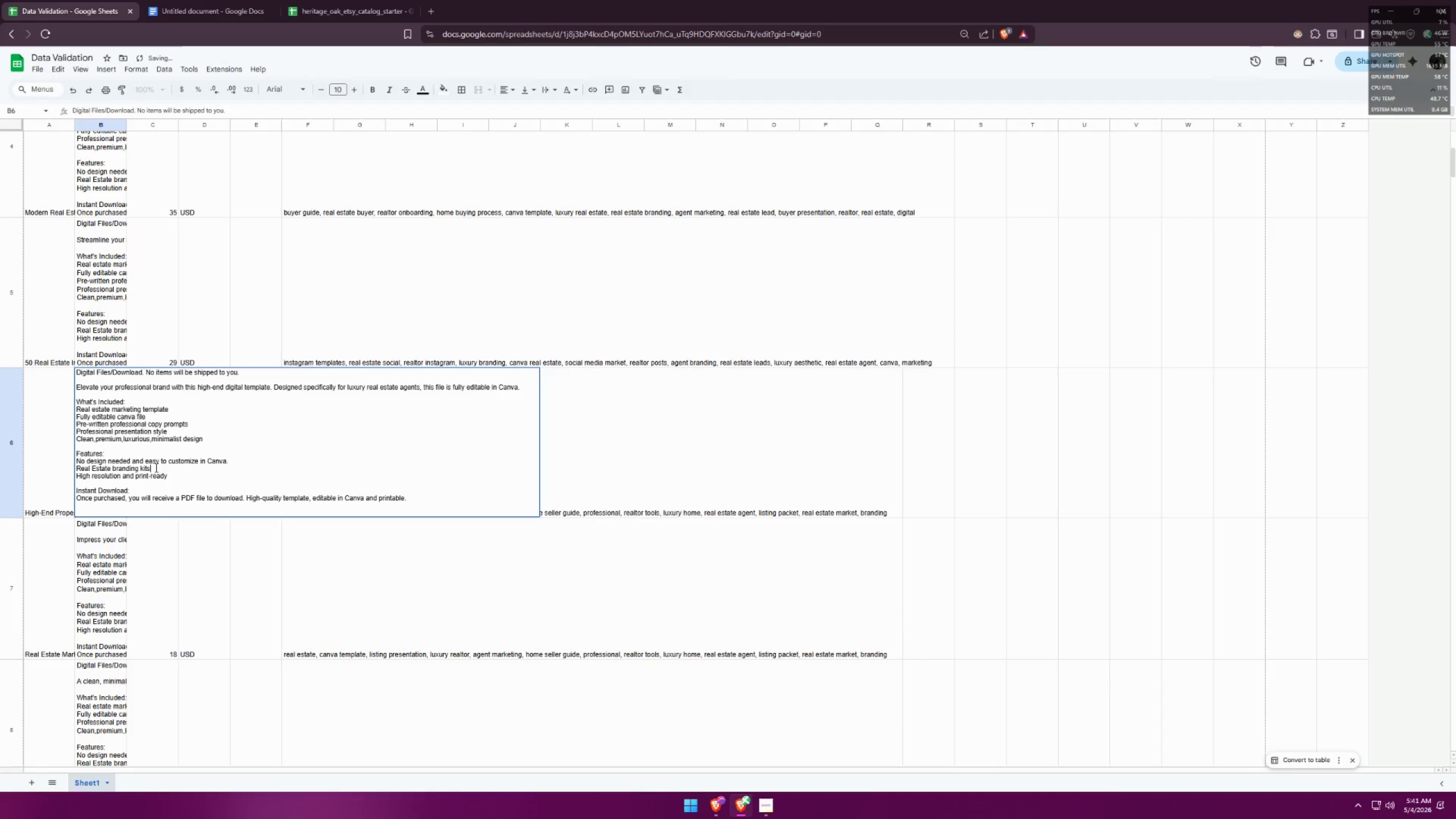 
key(Control+ControlLeft)
 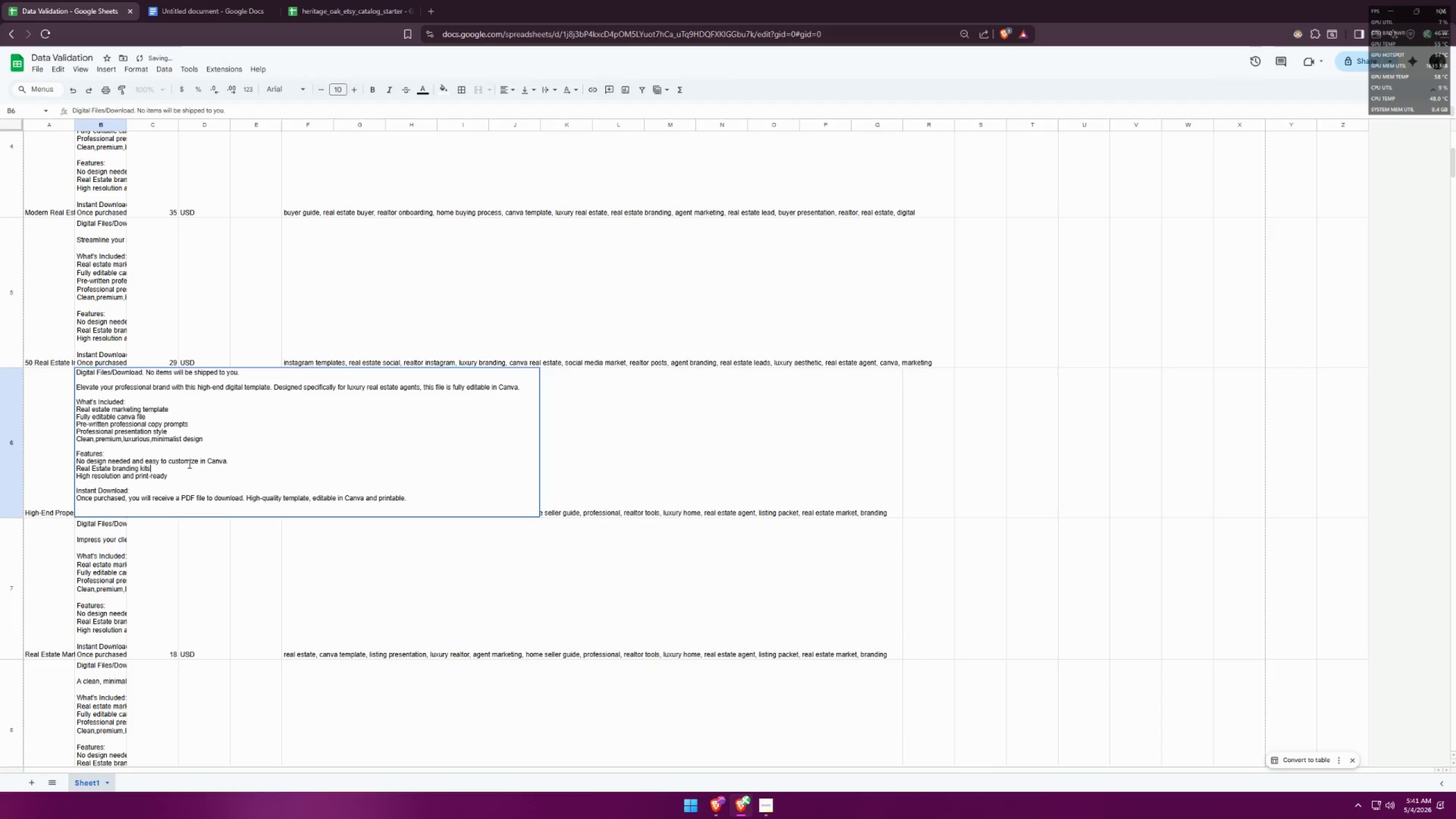 
key(Control+V)
 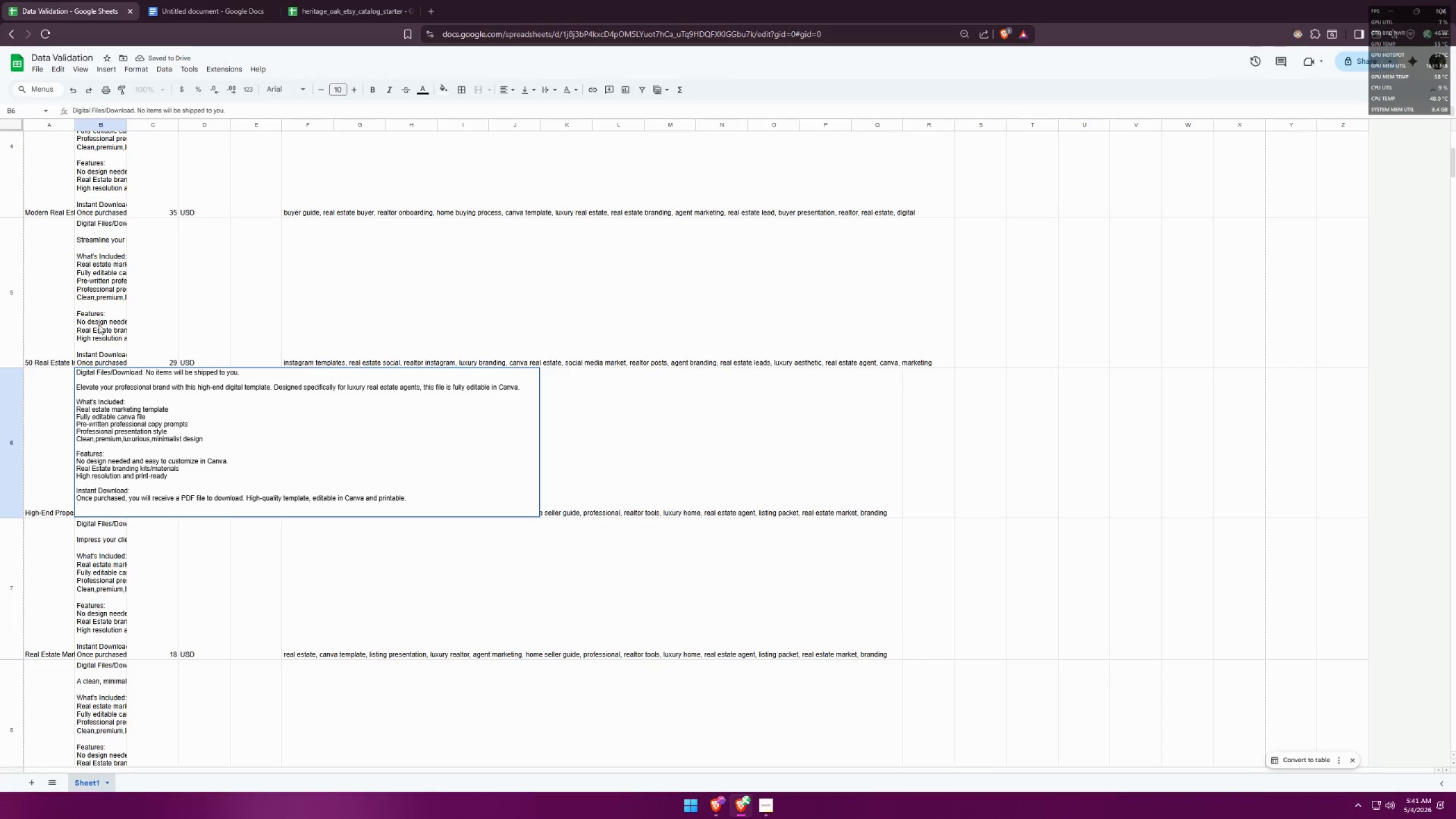 
double_click([98, 324])
 